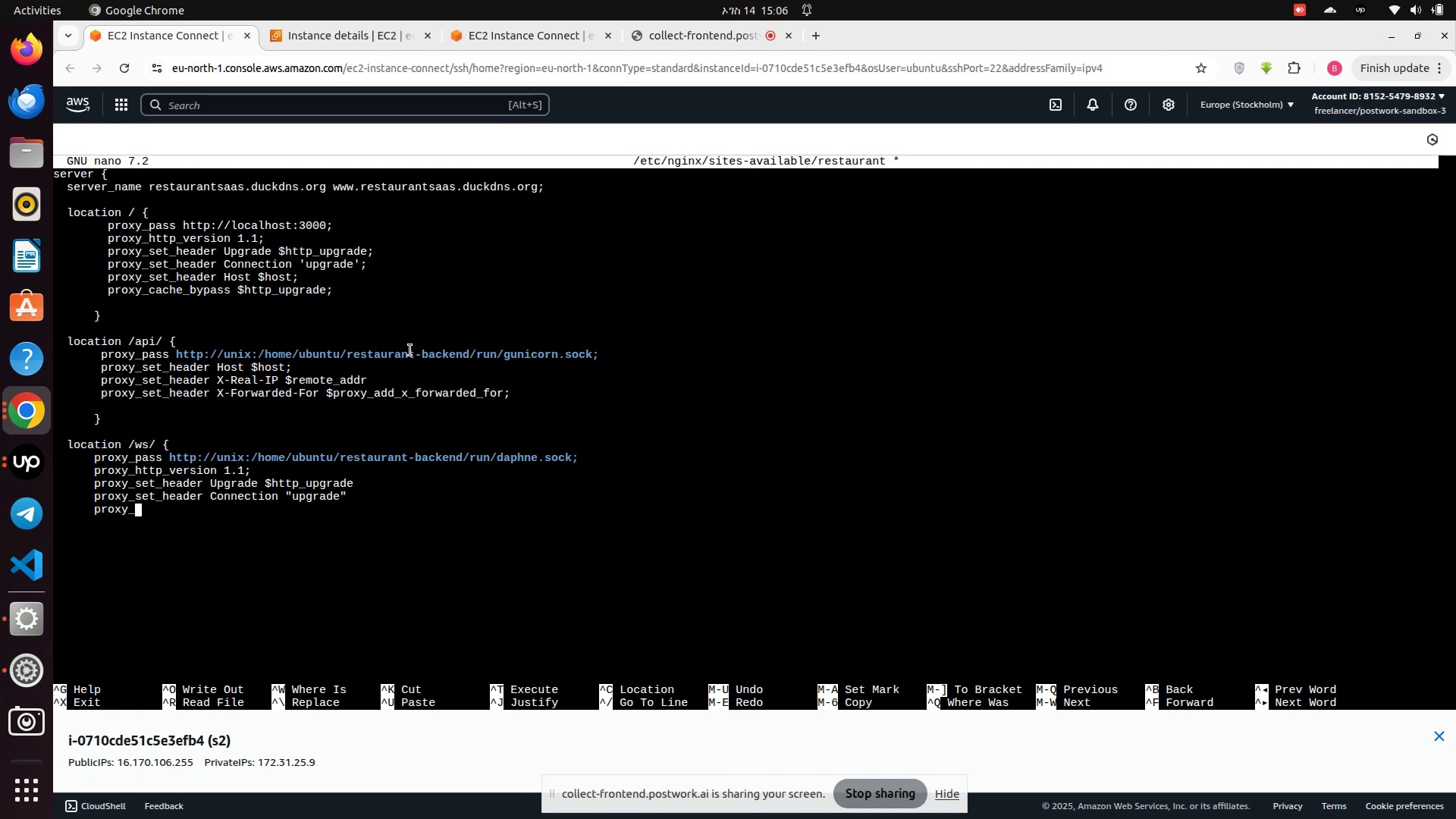 
type(redirc)
key(Backspace)
type(ect off;)
 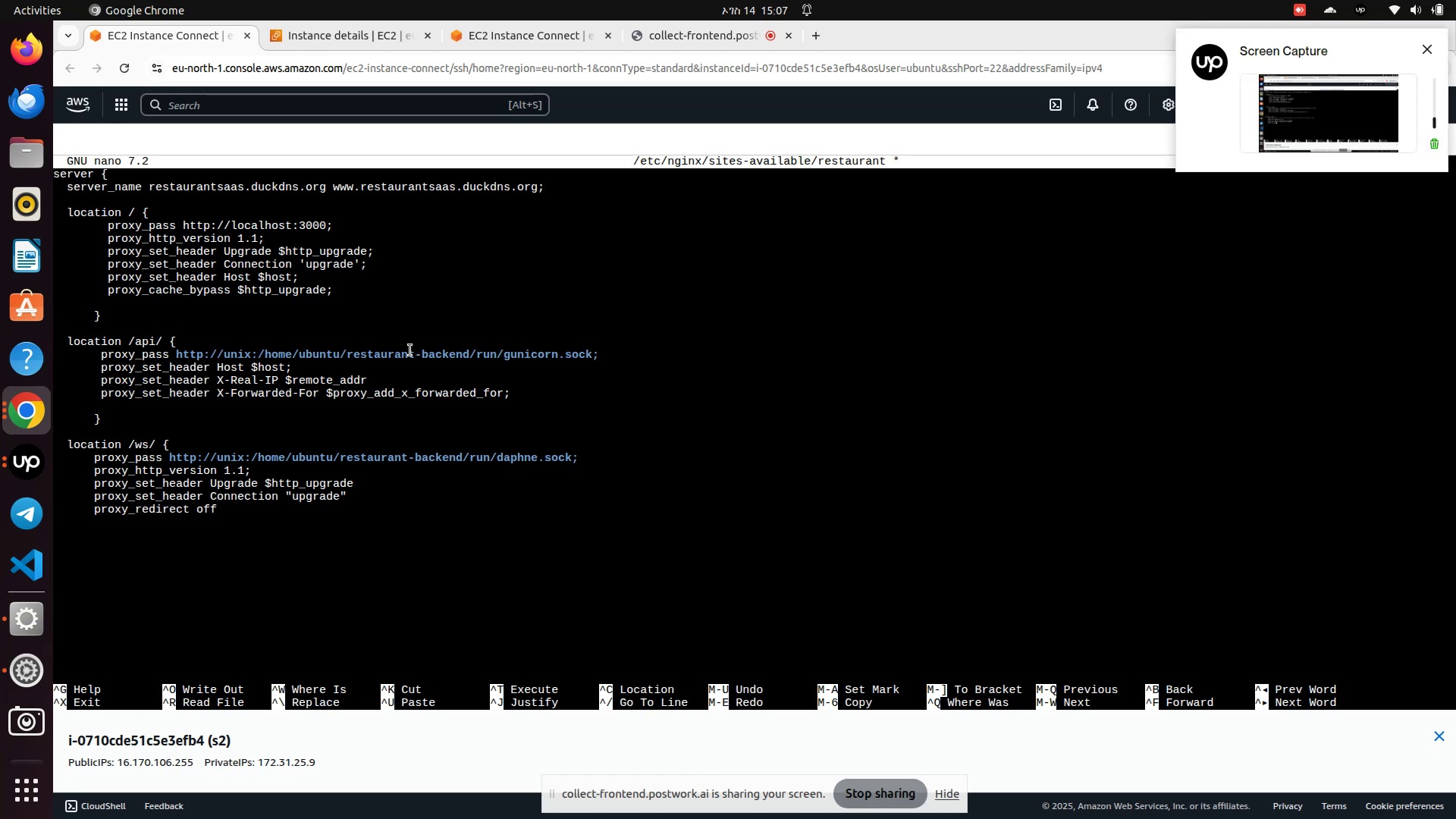 
key(Enter)
 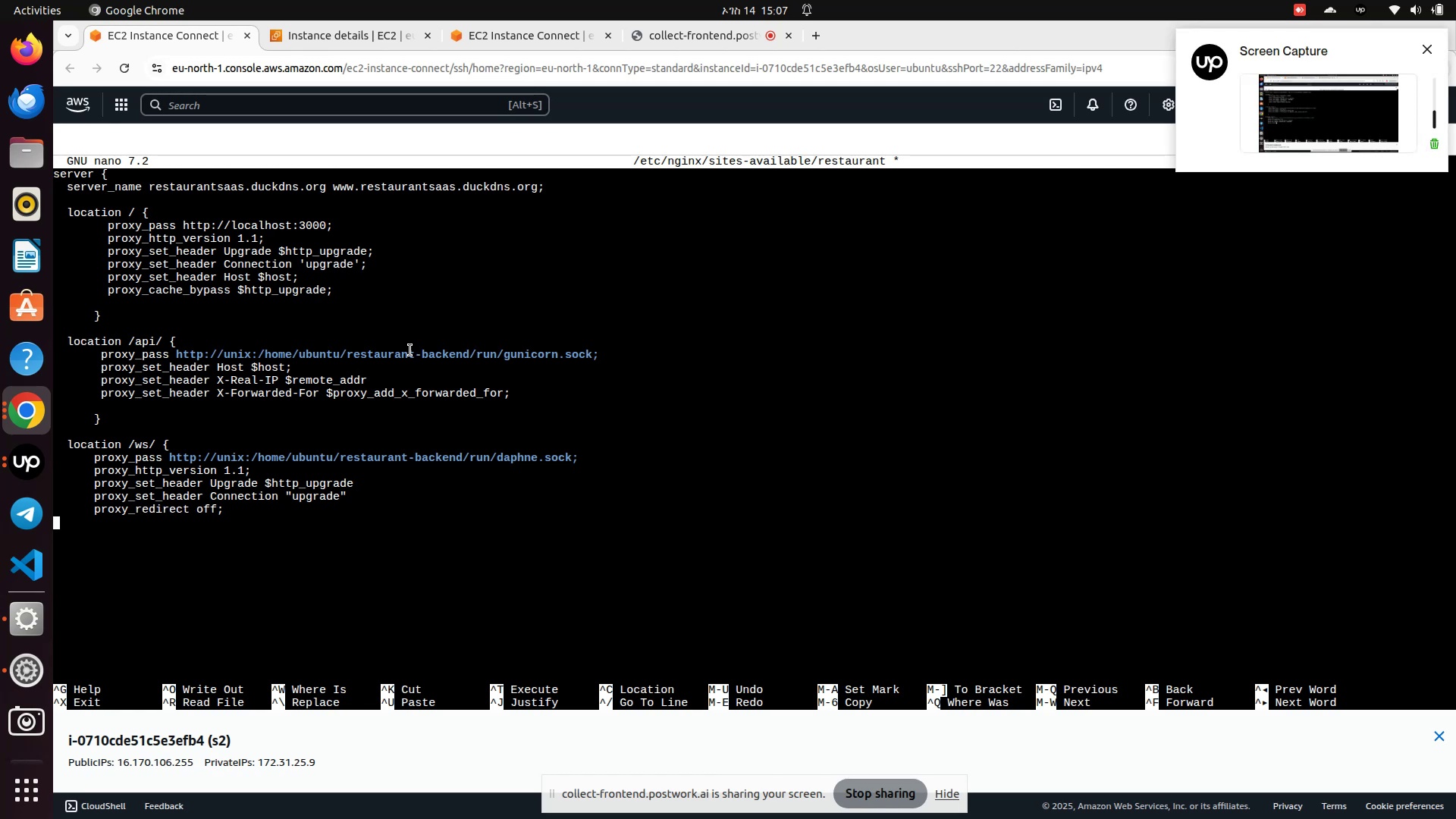 
key(Space)
 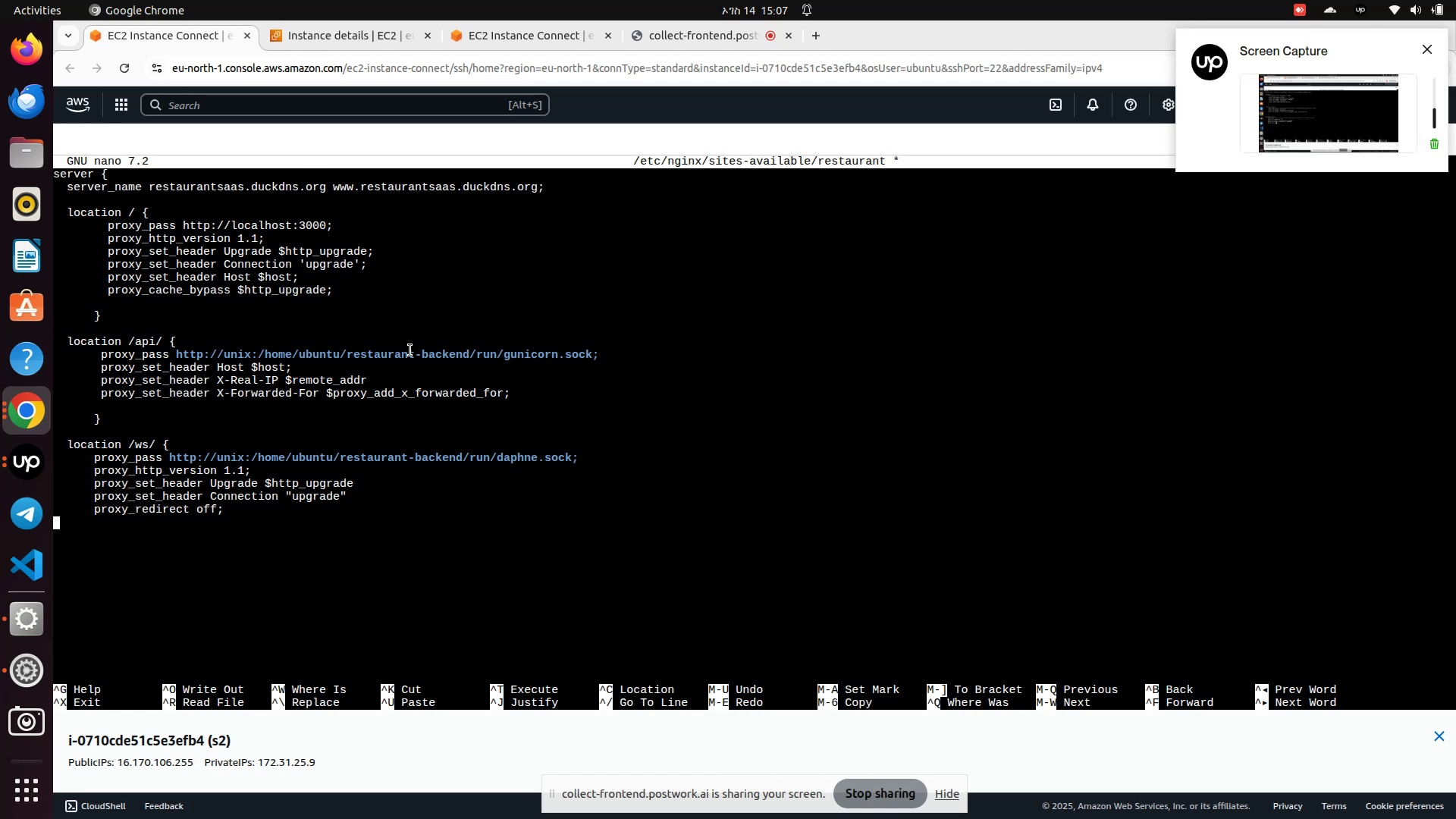 
key(Space)
 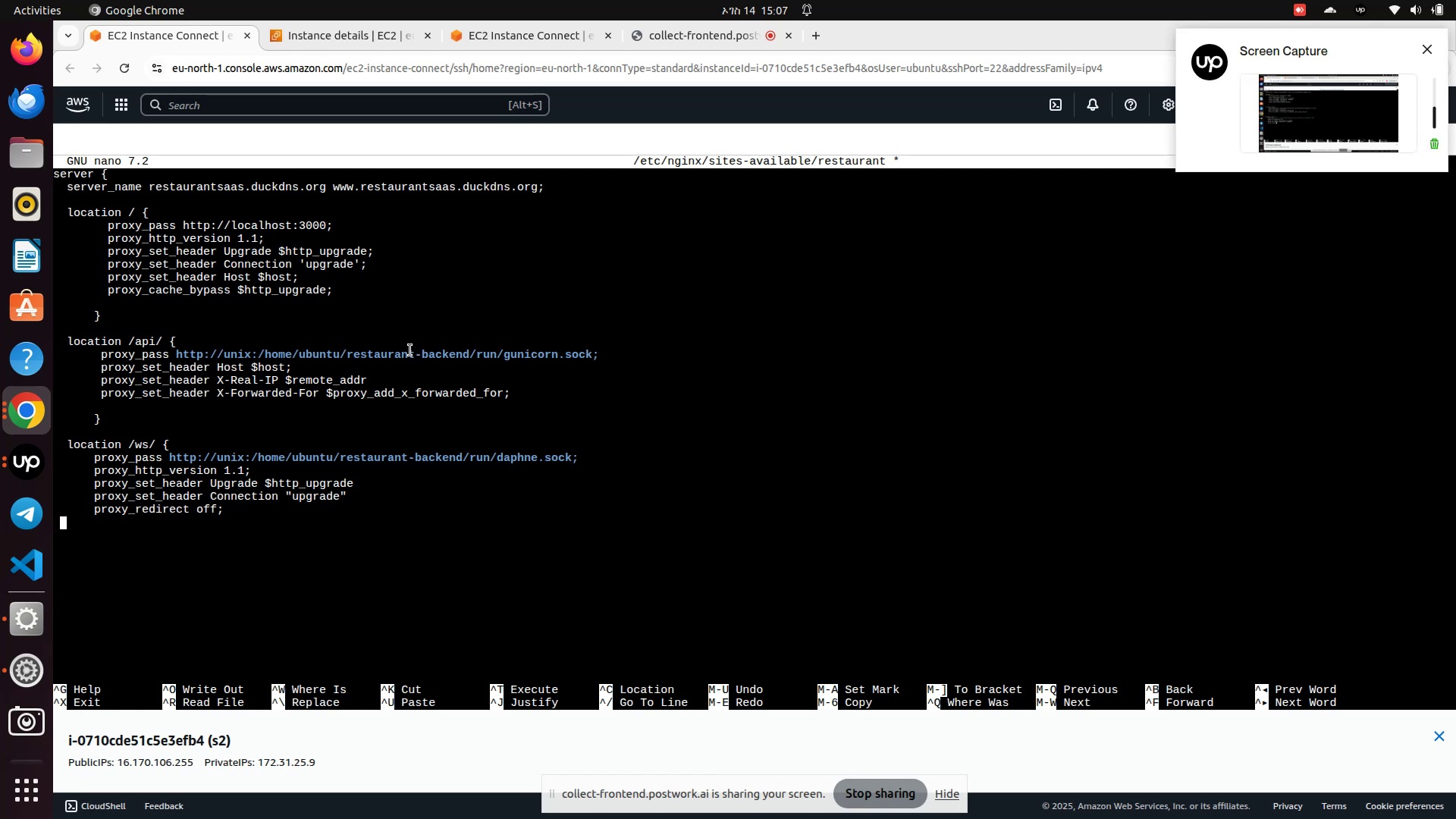 
key(Space)
 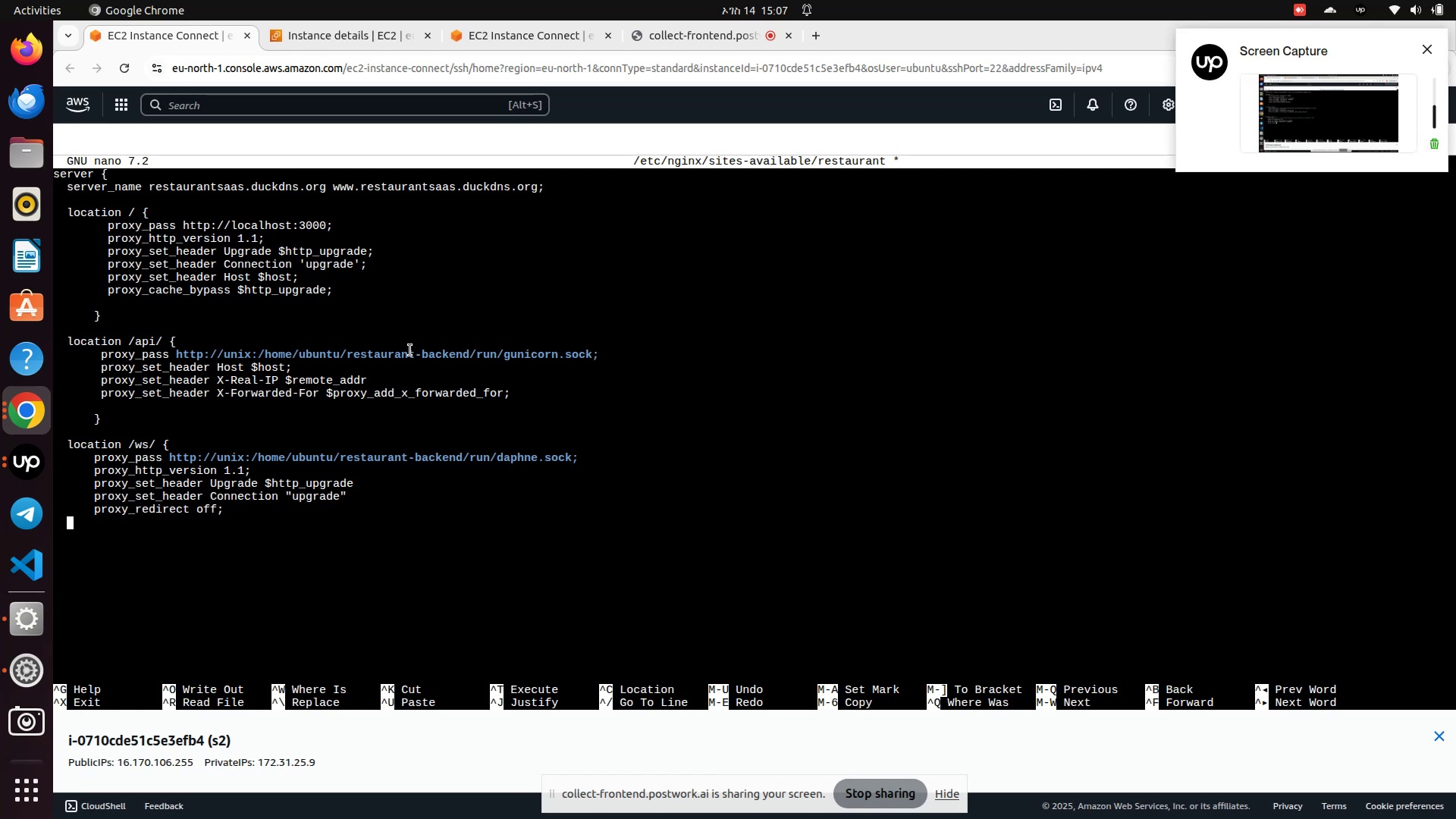 
key(Space)
 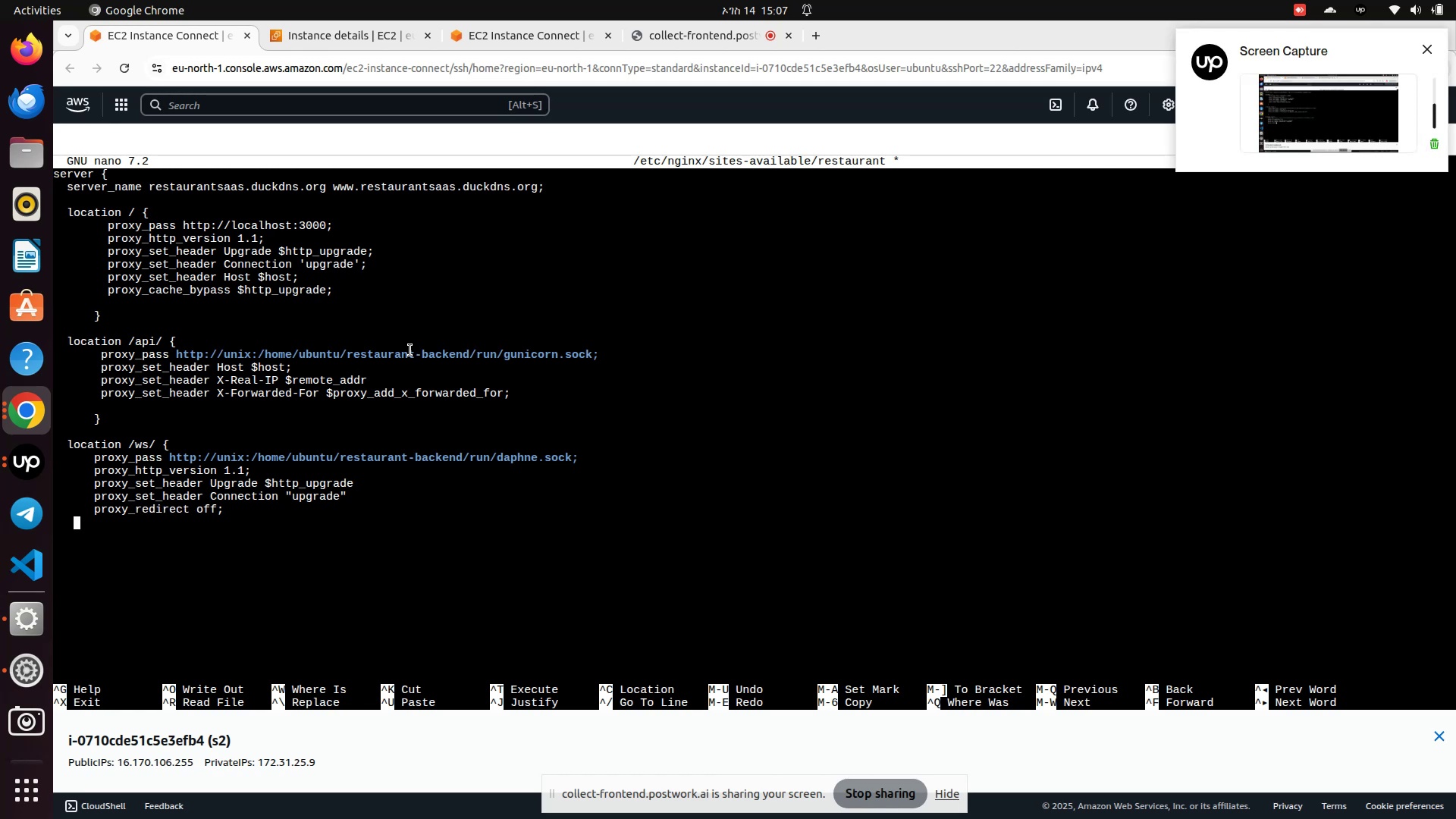 
key(Space)
 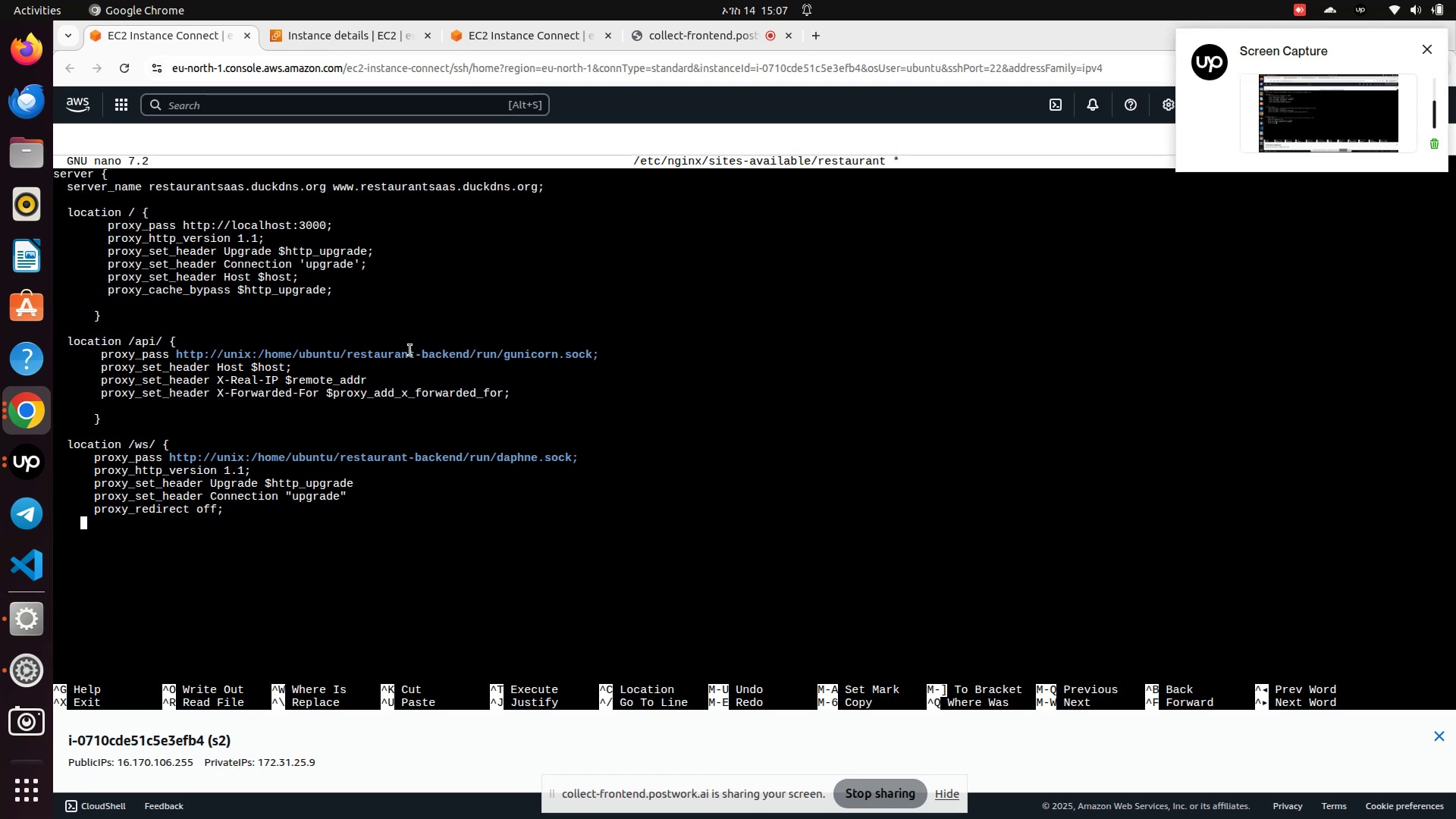 
key(Space)
 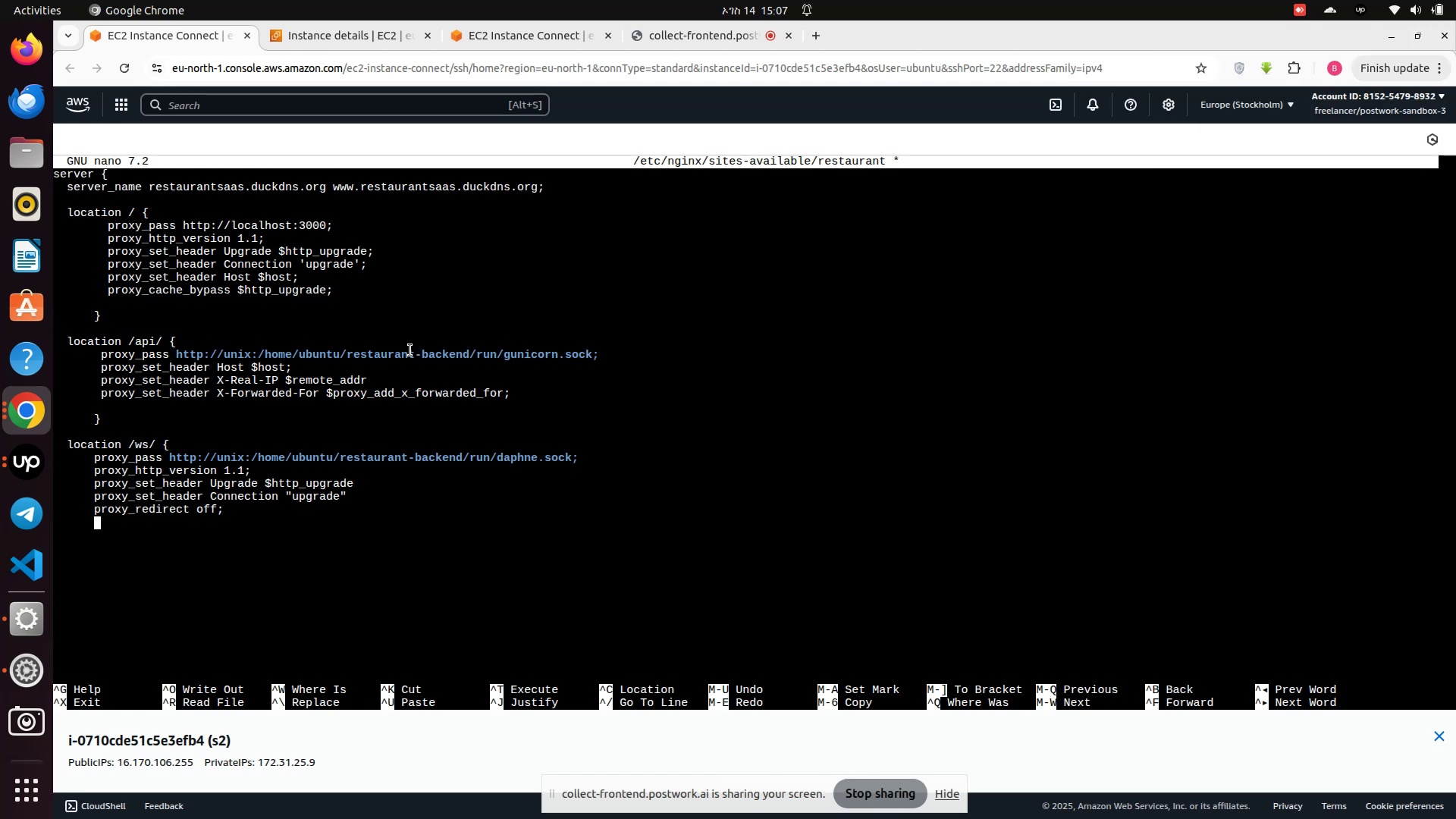 
type(proxy_)
 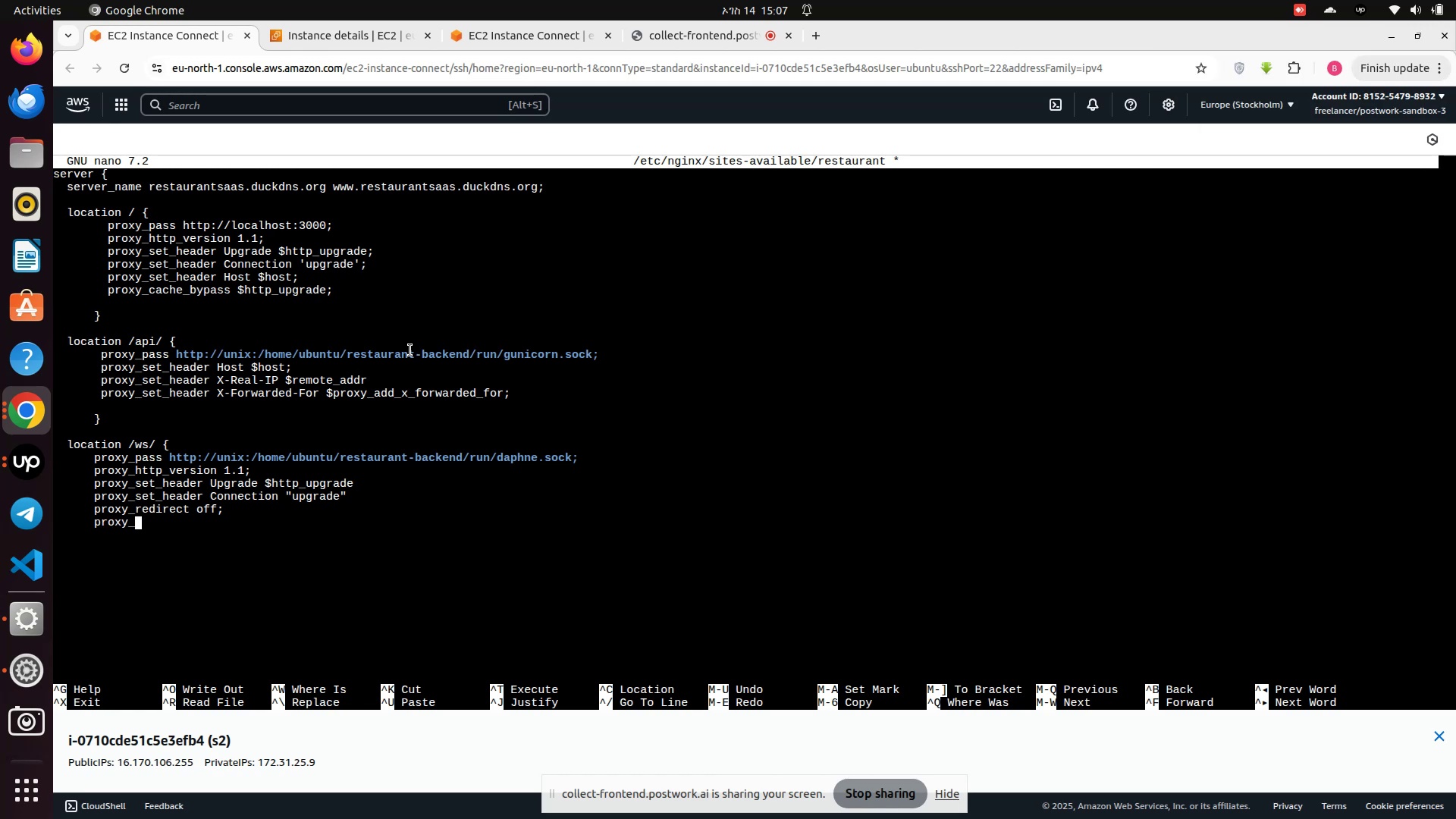 
type(set_header HO)
key(Backspace)
type(ost $host;)
 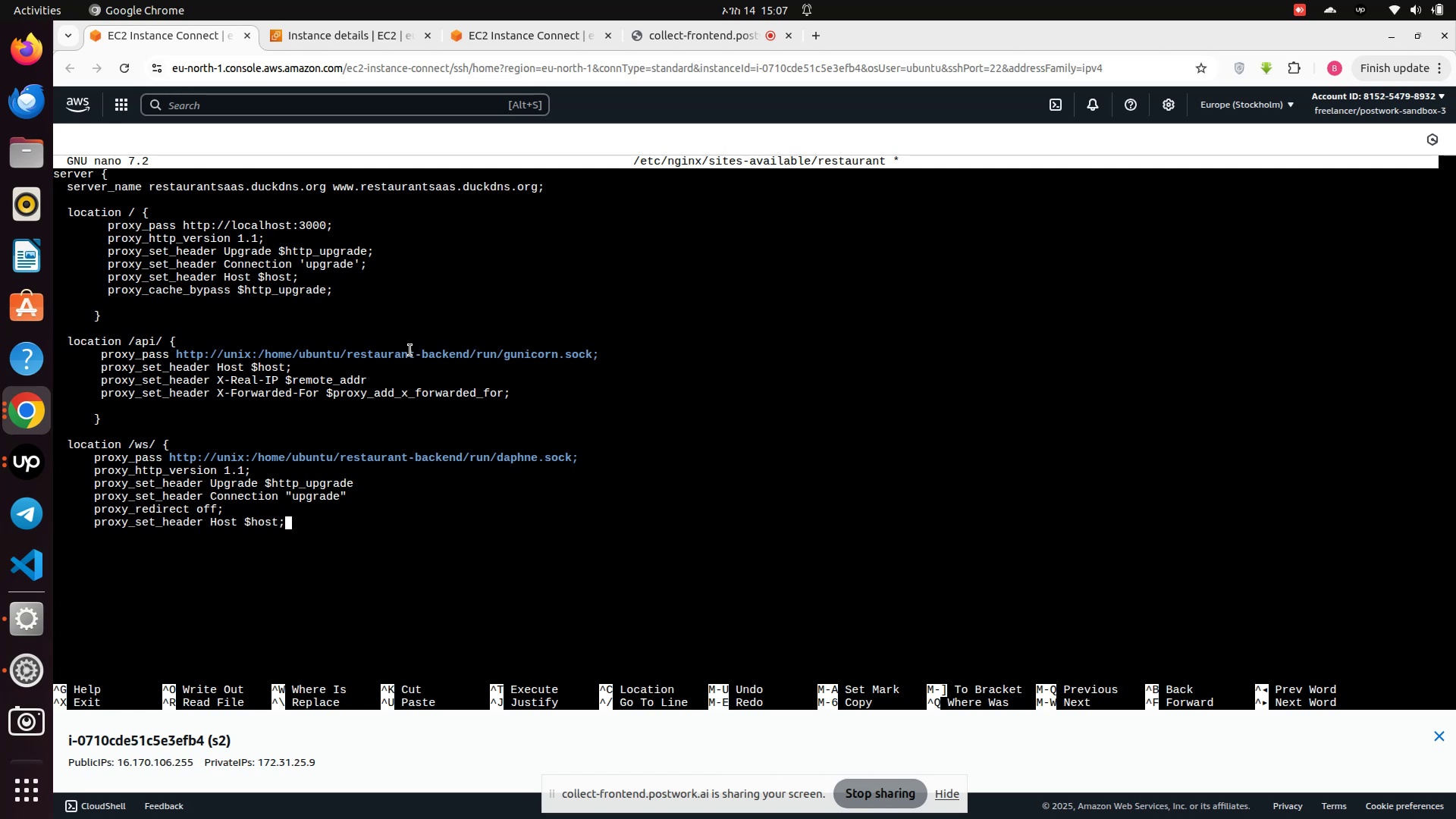 
 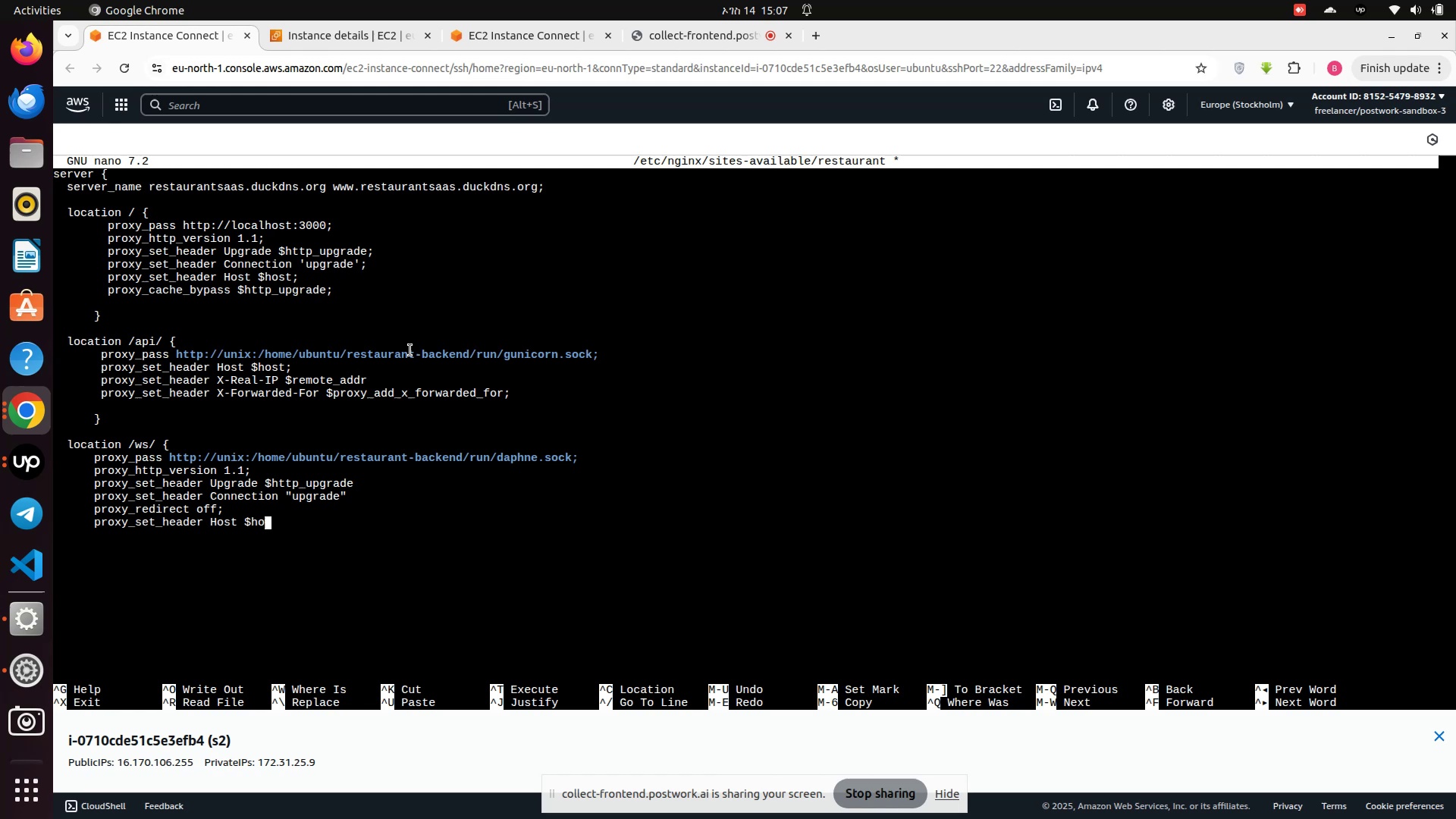 
key(Enter)
 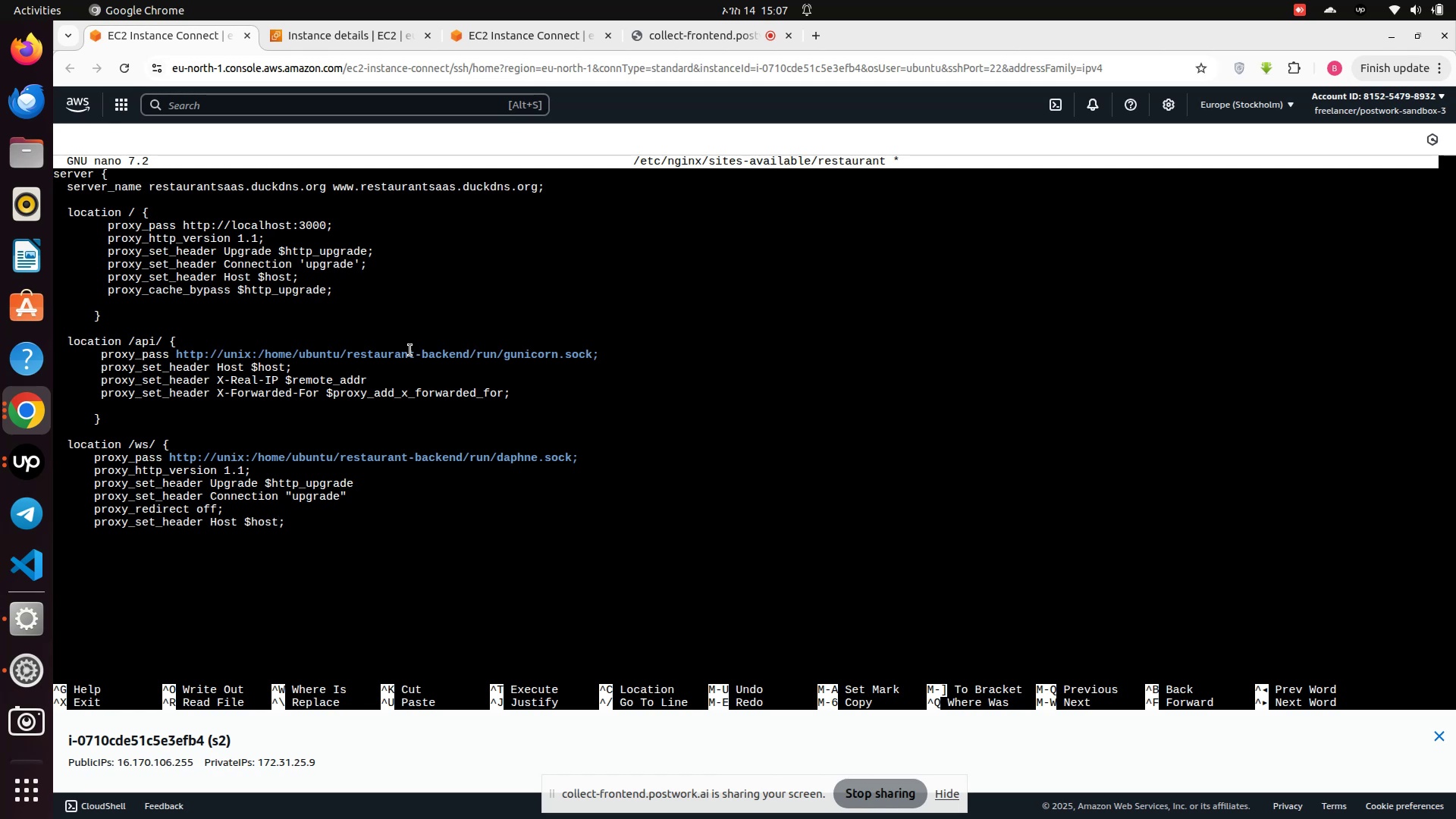 
key(Space)
 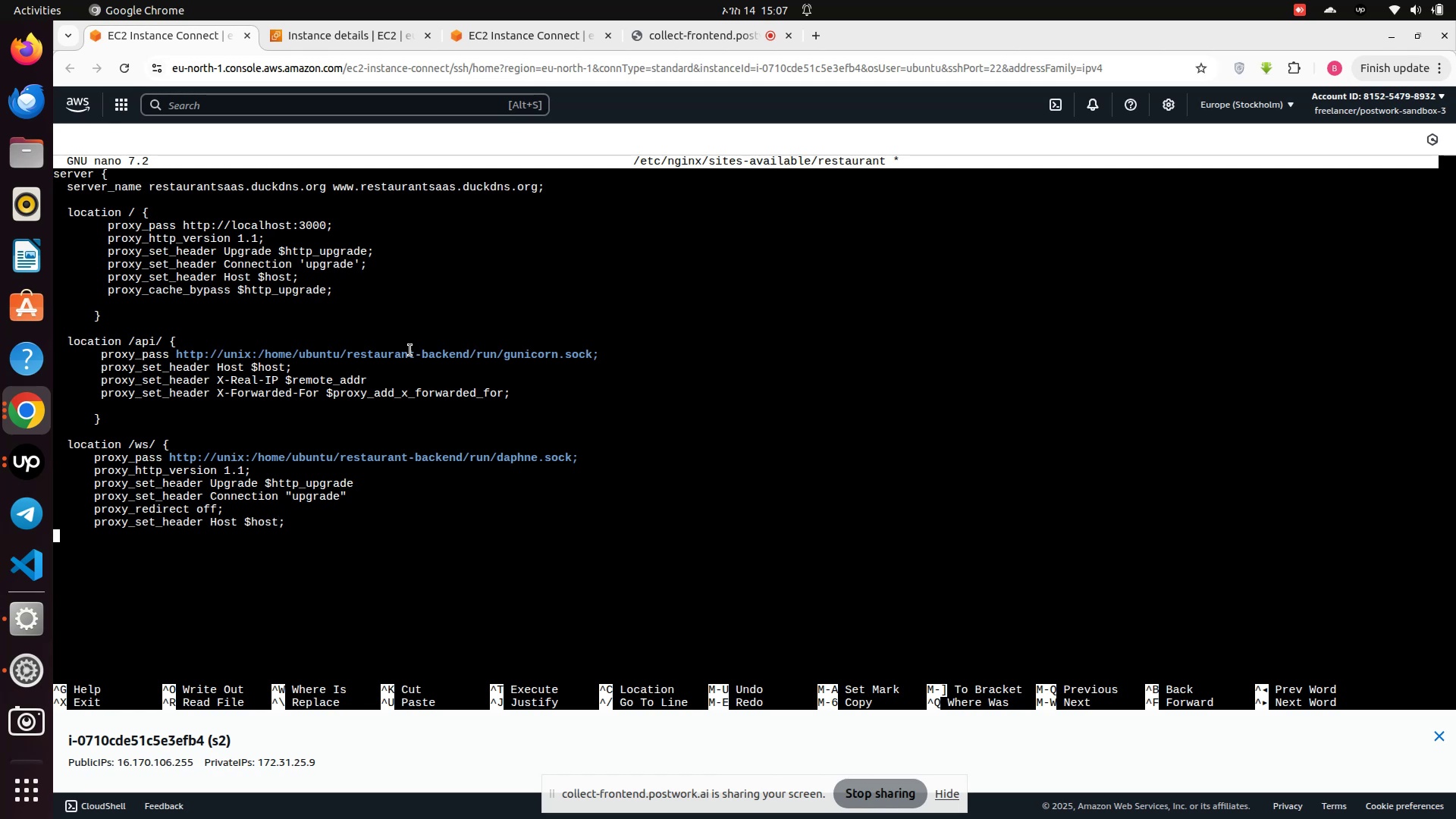 
key(Space)
 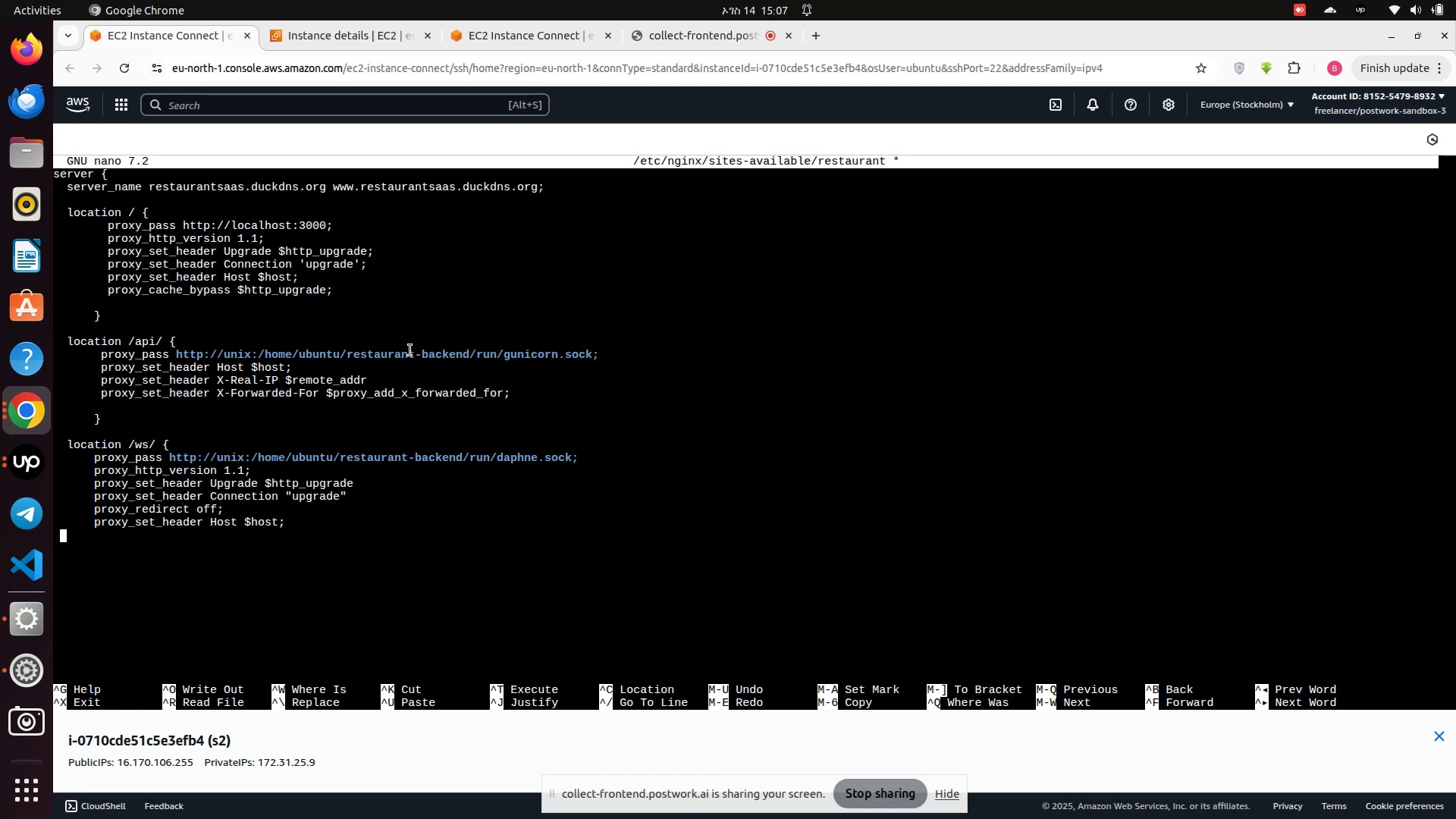 
key(Space)
 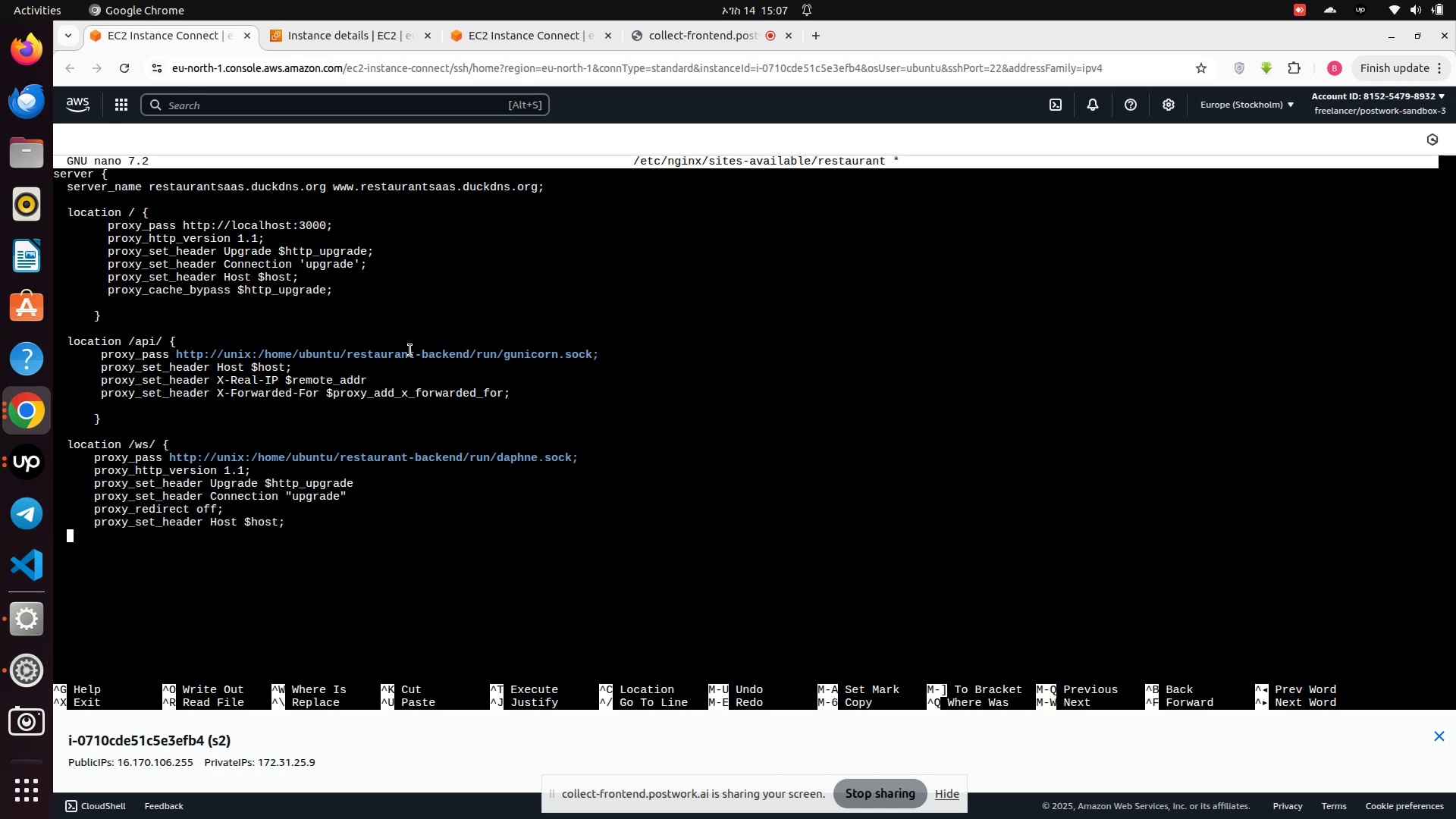 
key(Space)
 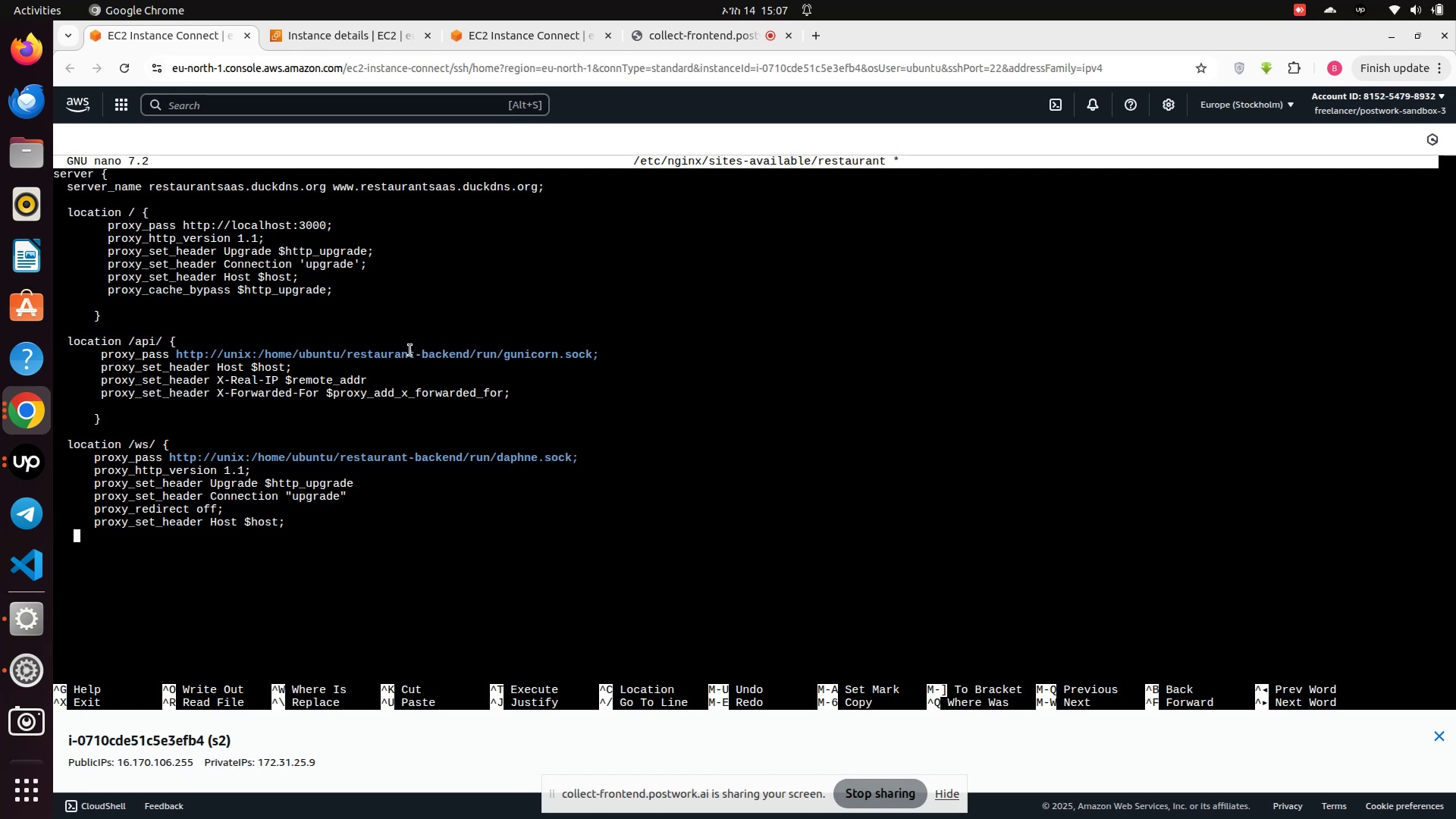 
key(Space)
 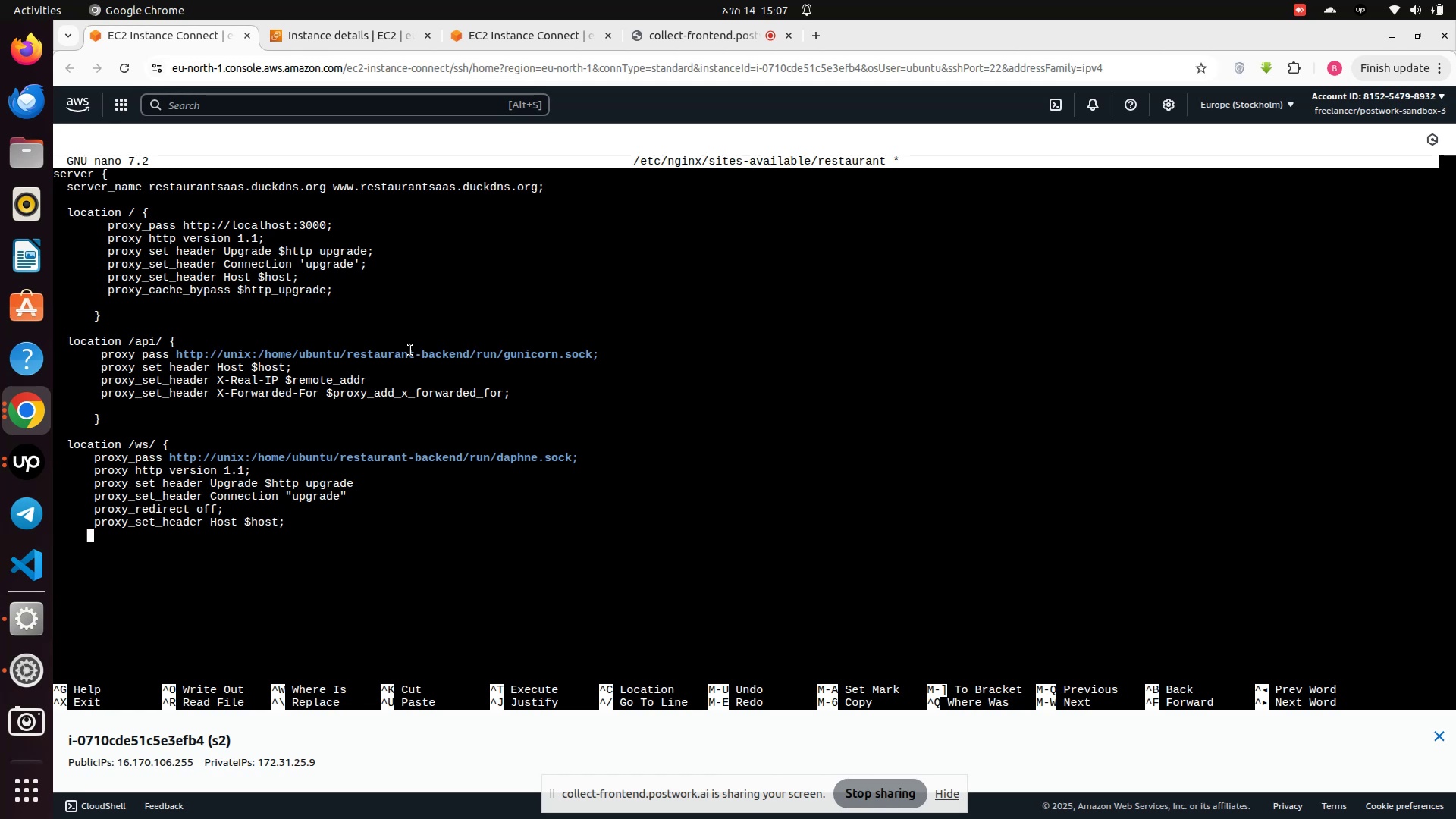 
key(Space)
 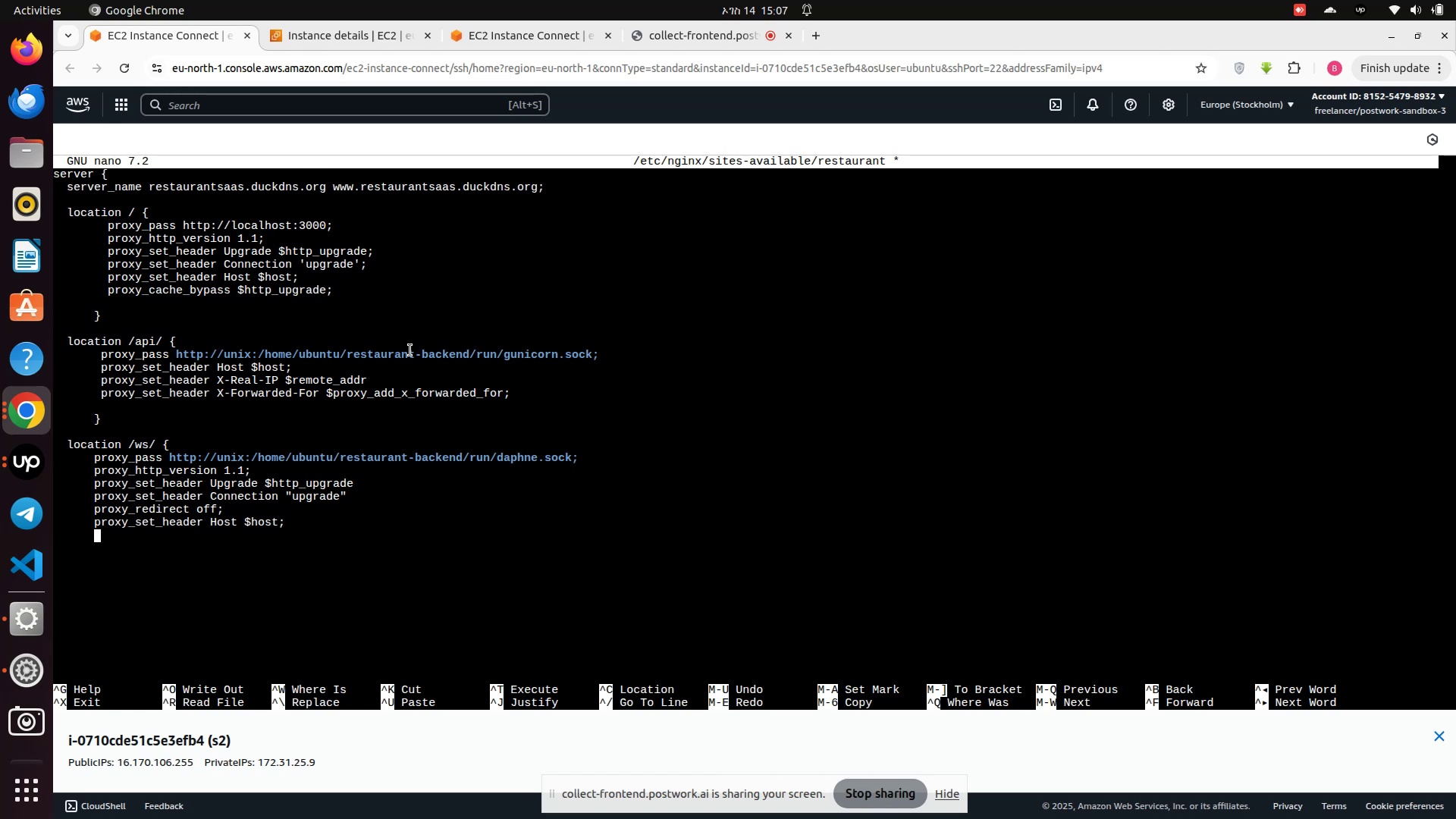 
type(proxy_set_header X-Real-IP $remote_addr)
 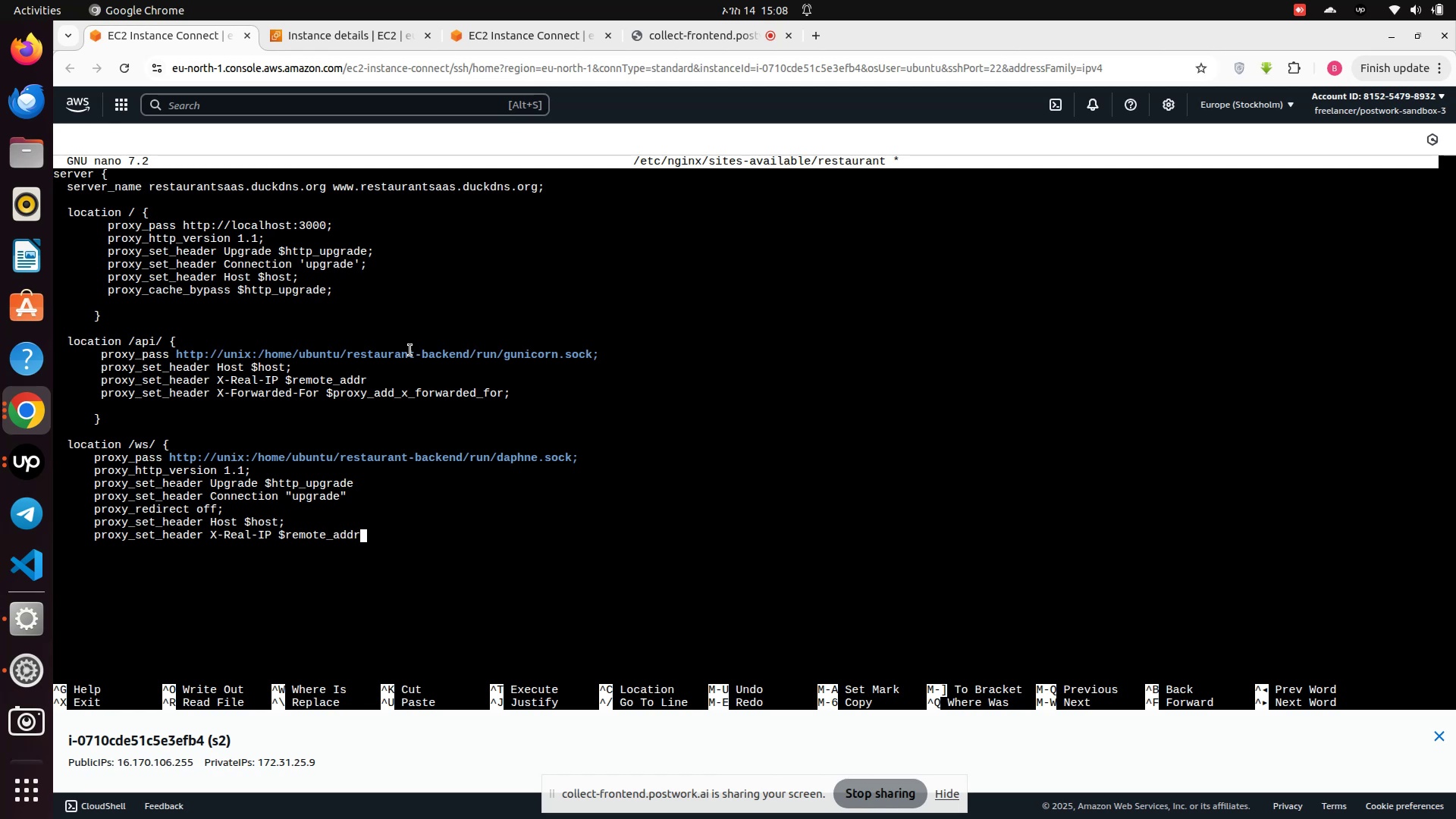 
key(Enter)
 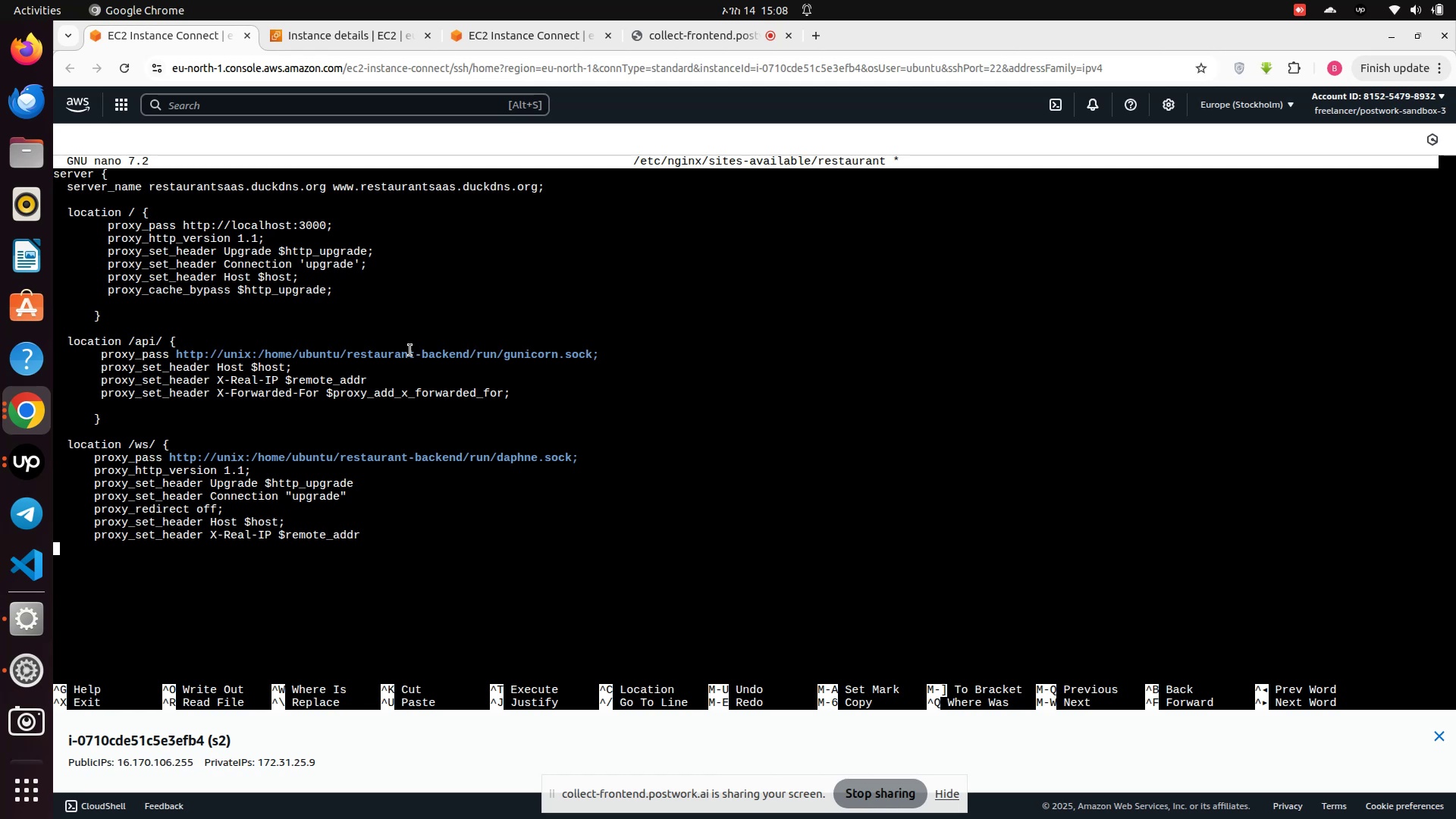 
key(Space)
 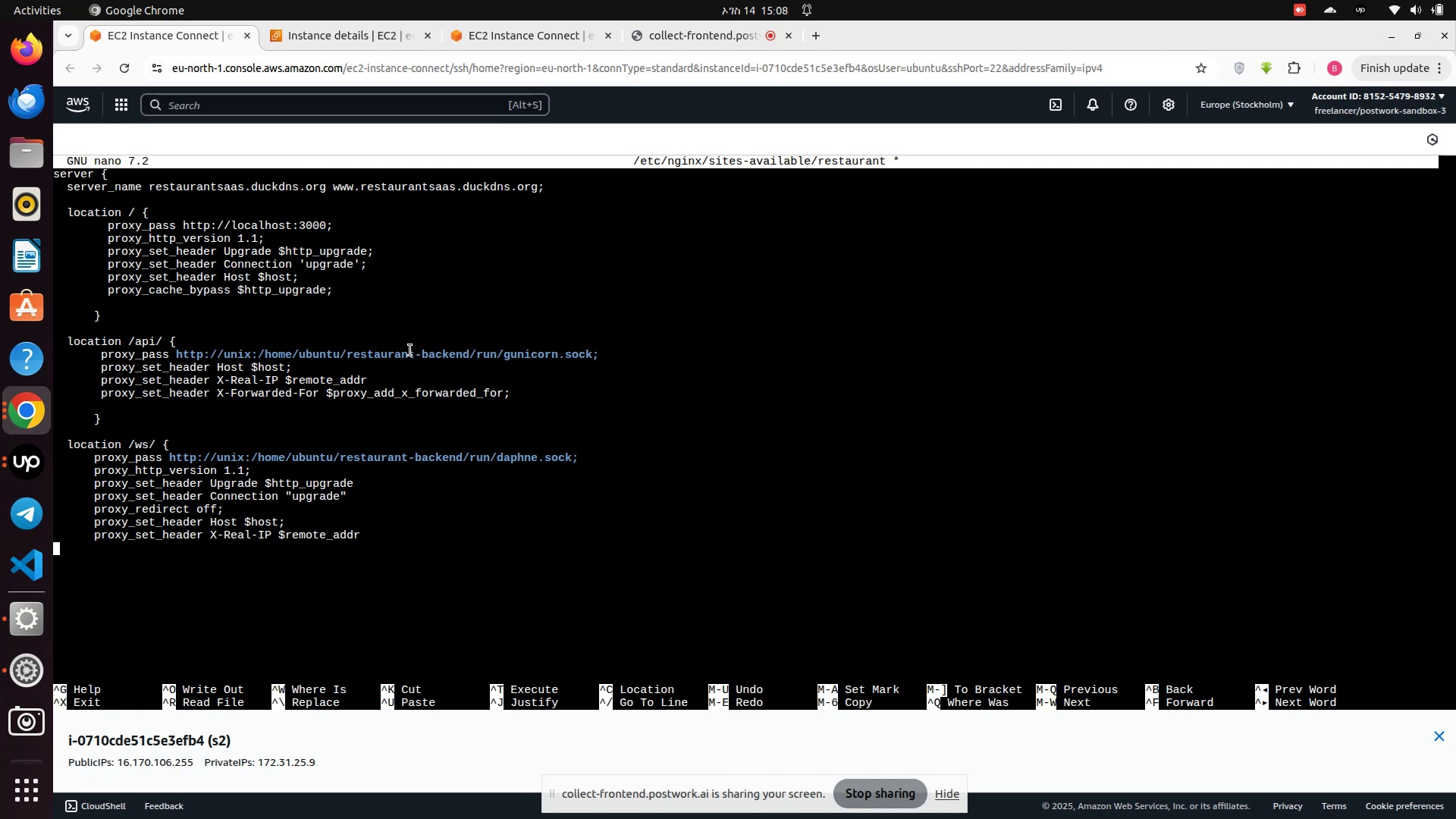 
key(Space)
 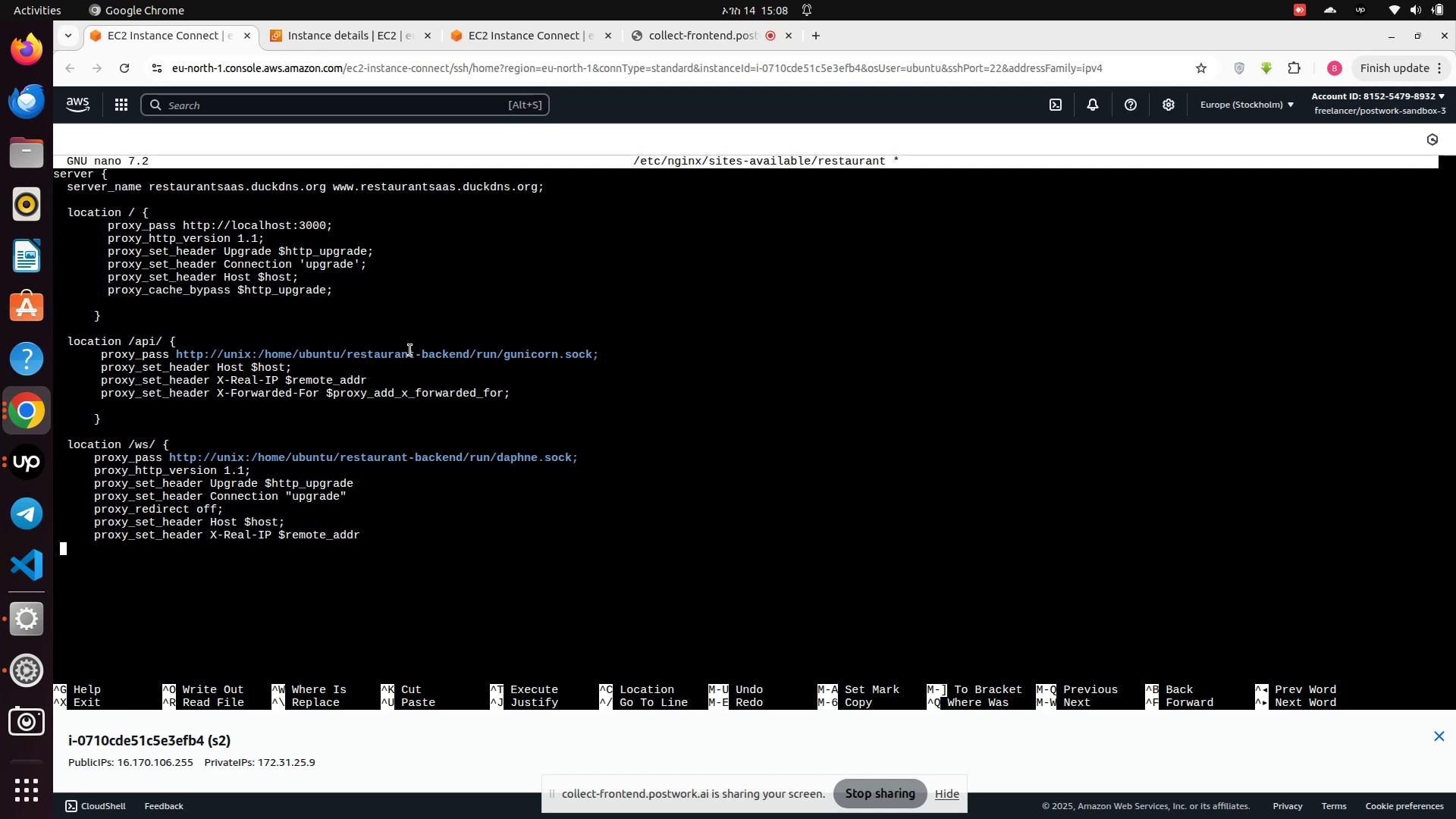 
key(Space)
 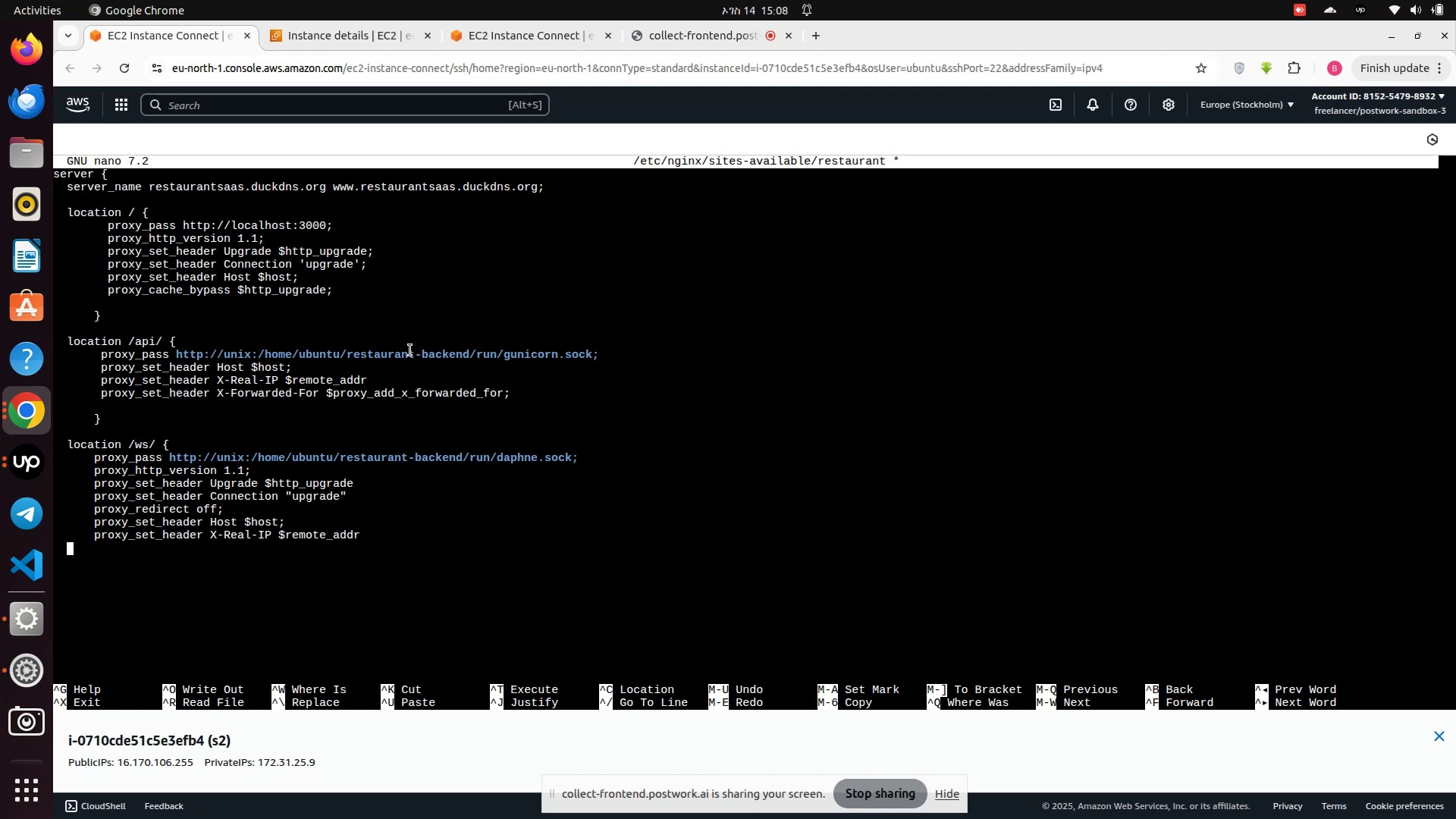 
key(Space)
 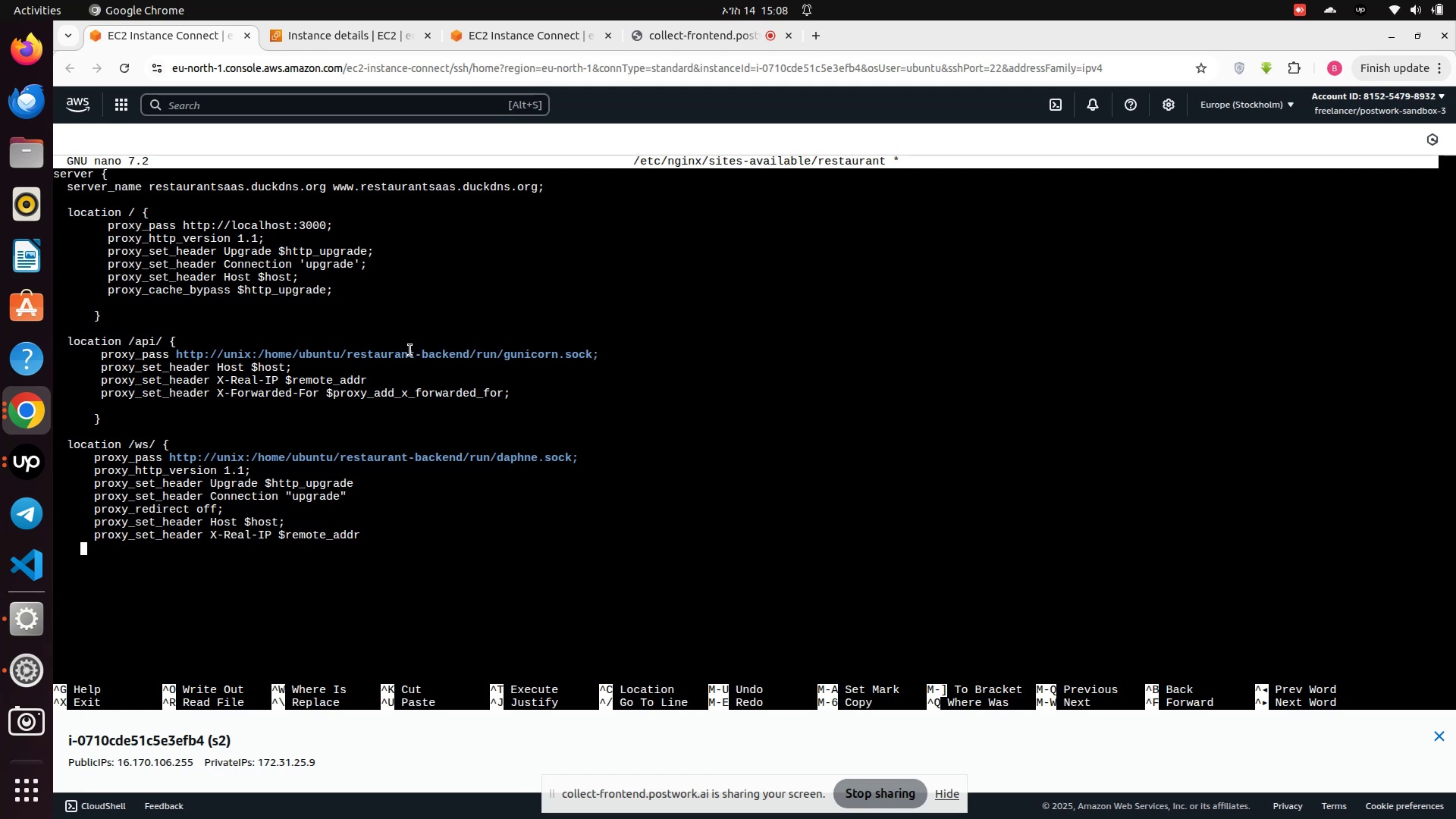 
key(Space)
 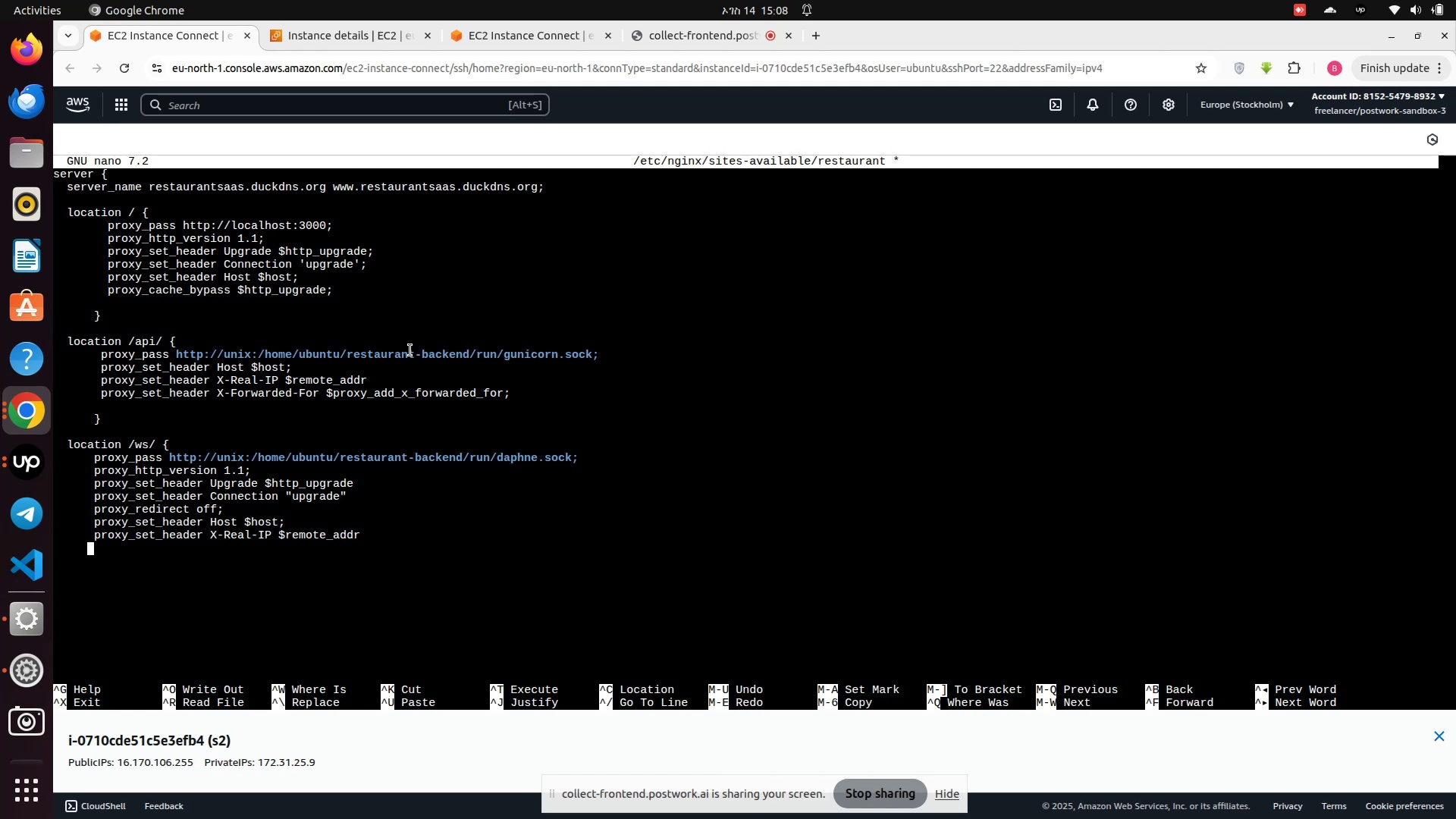 
key(Space)
 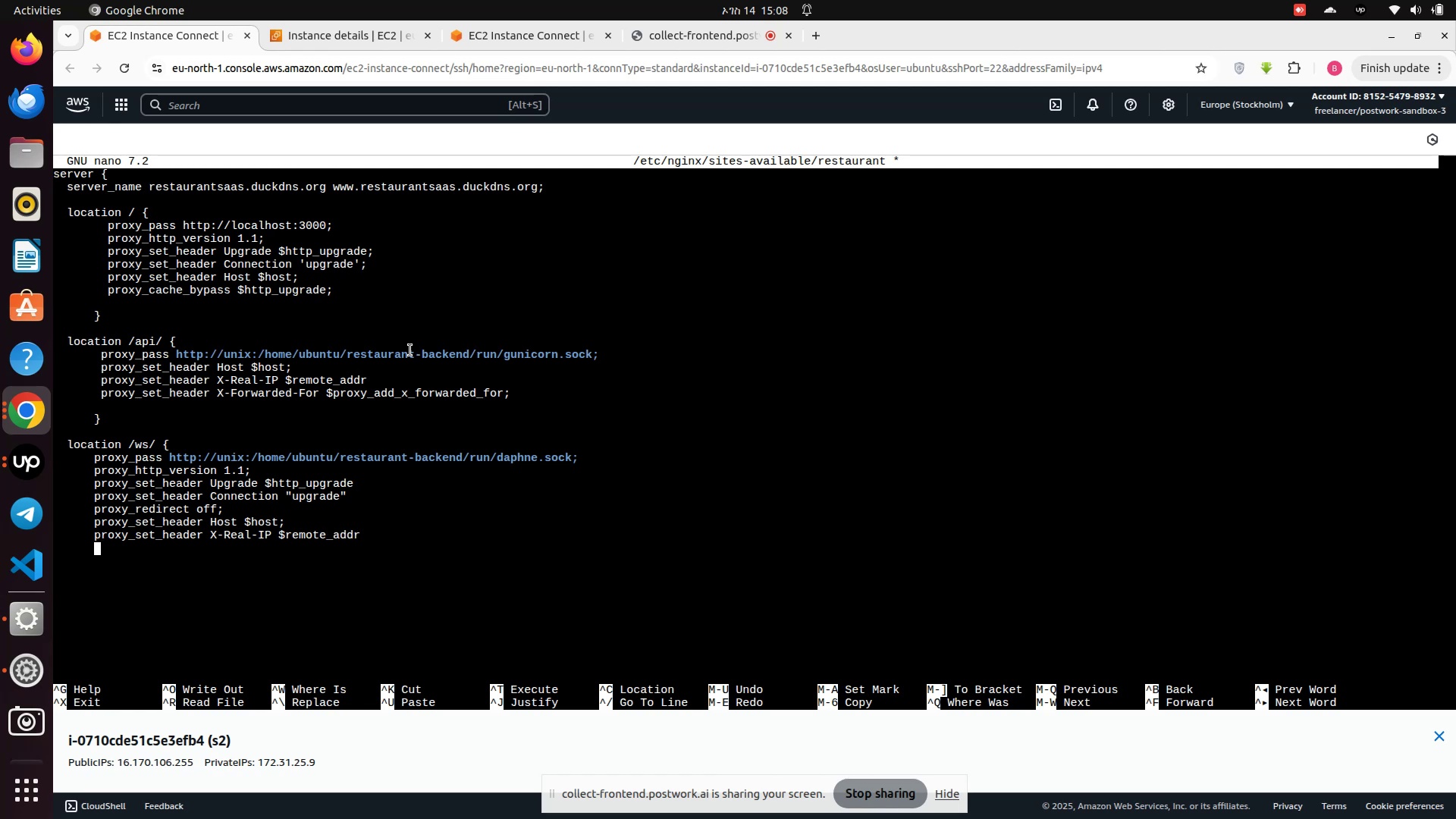 
type(proxy_set_header X-Forwarded-For $proxy_add_c)
key(Backspace)
type(x_)
 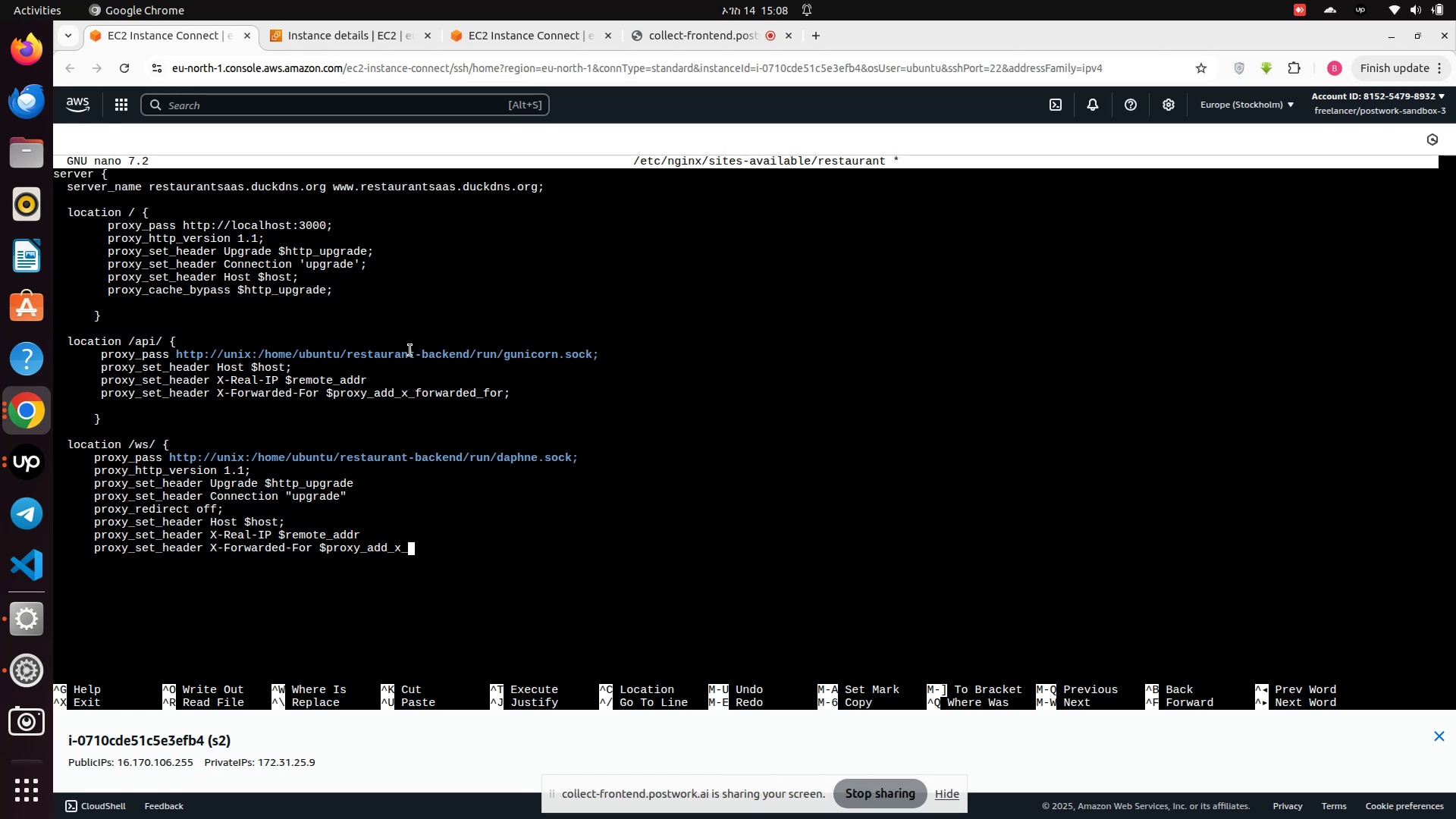 
wait(6.54)
 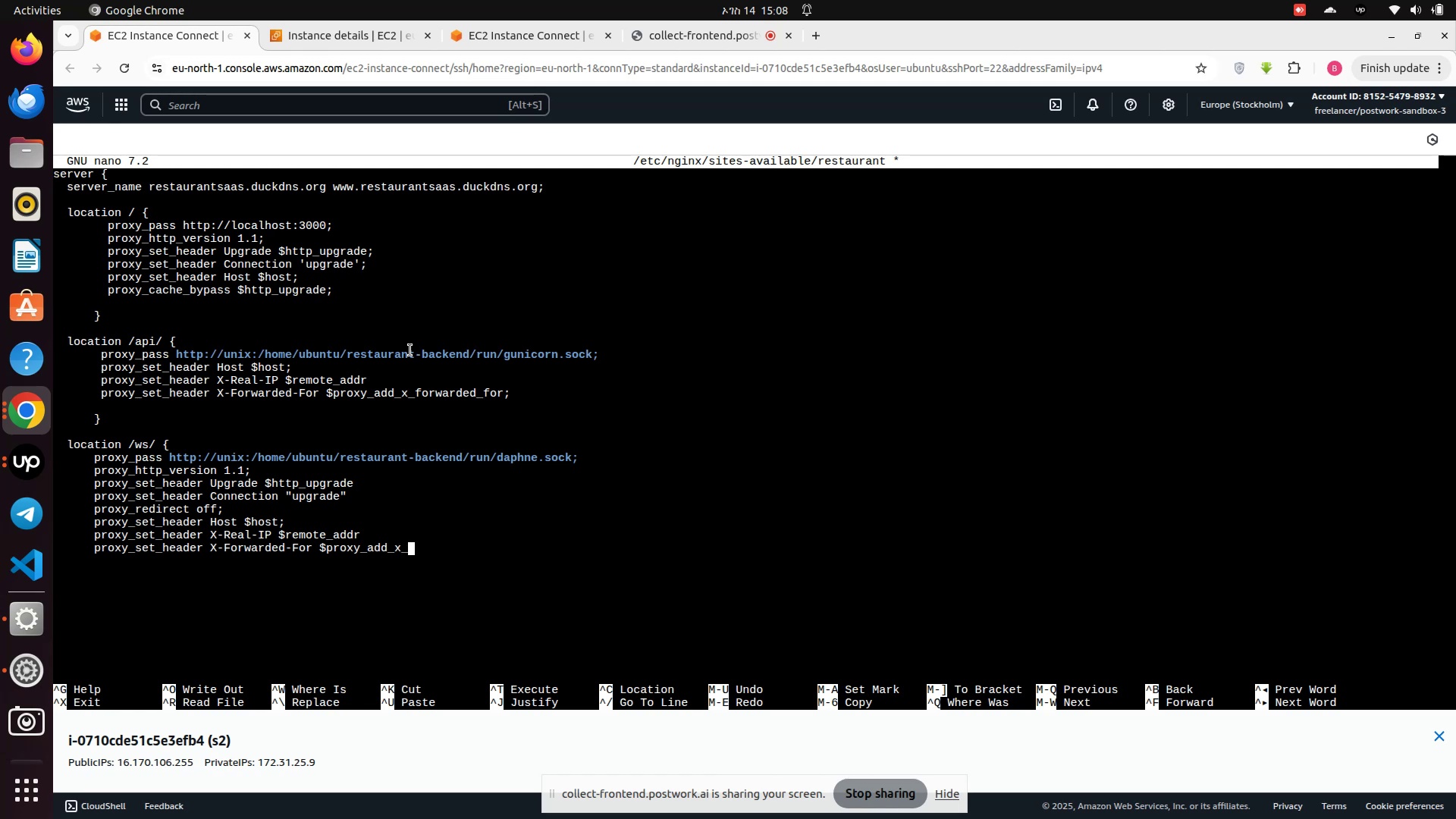 
type(forwarded_for;)
 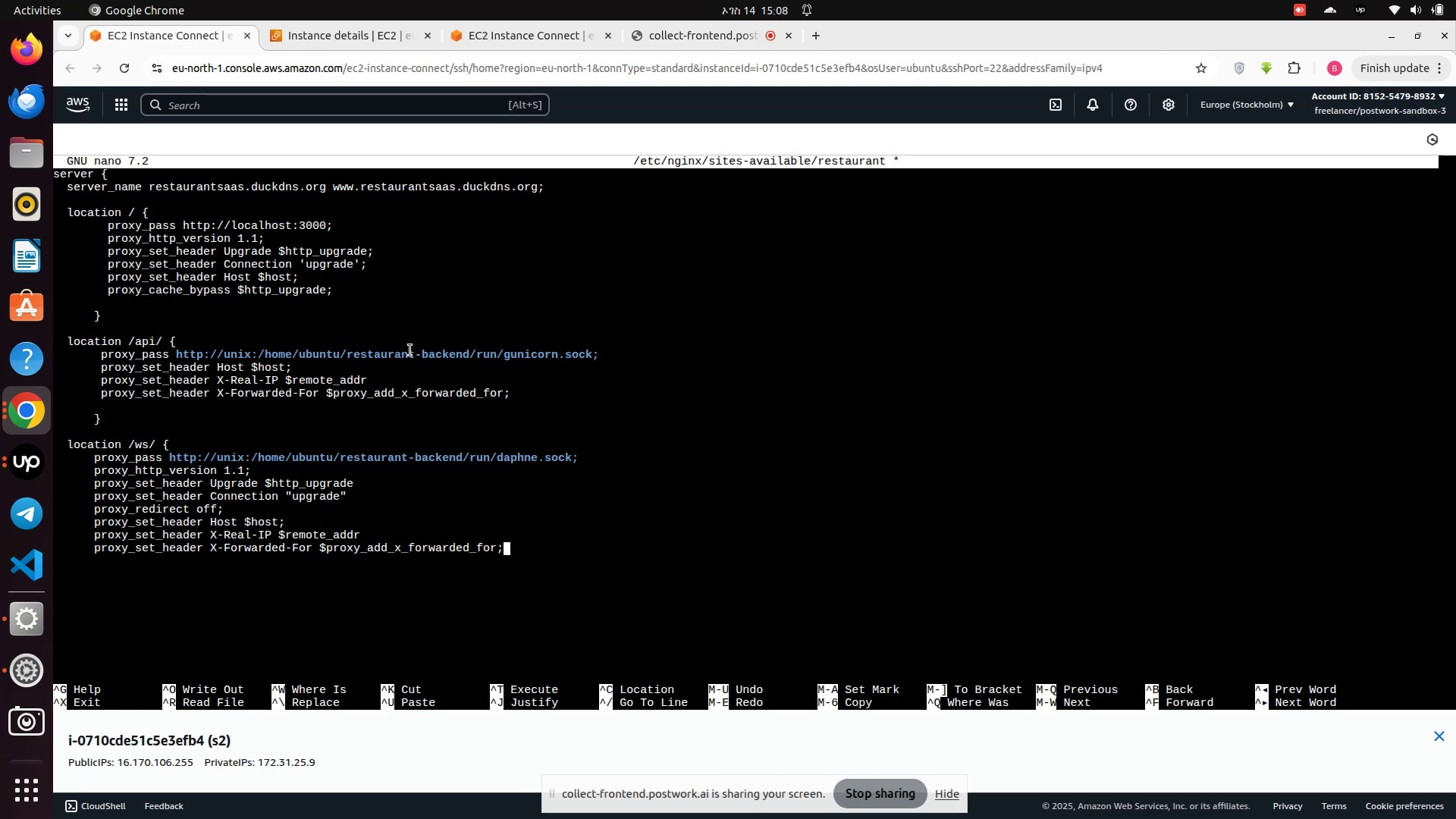 
key(ArrowUp)
 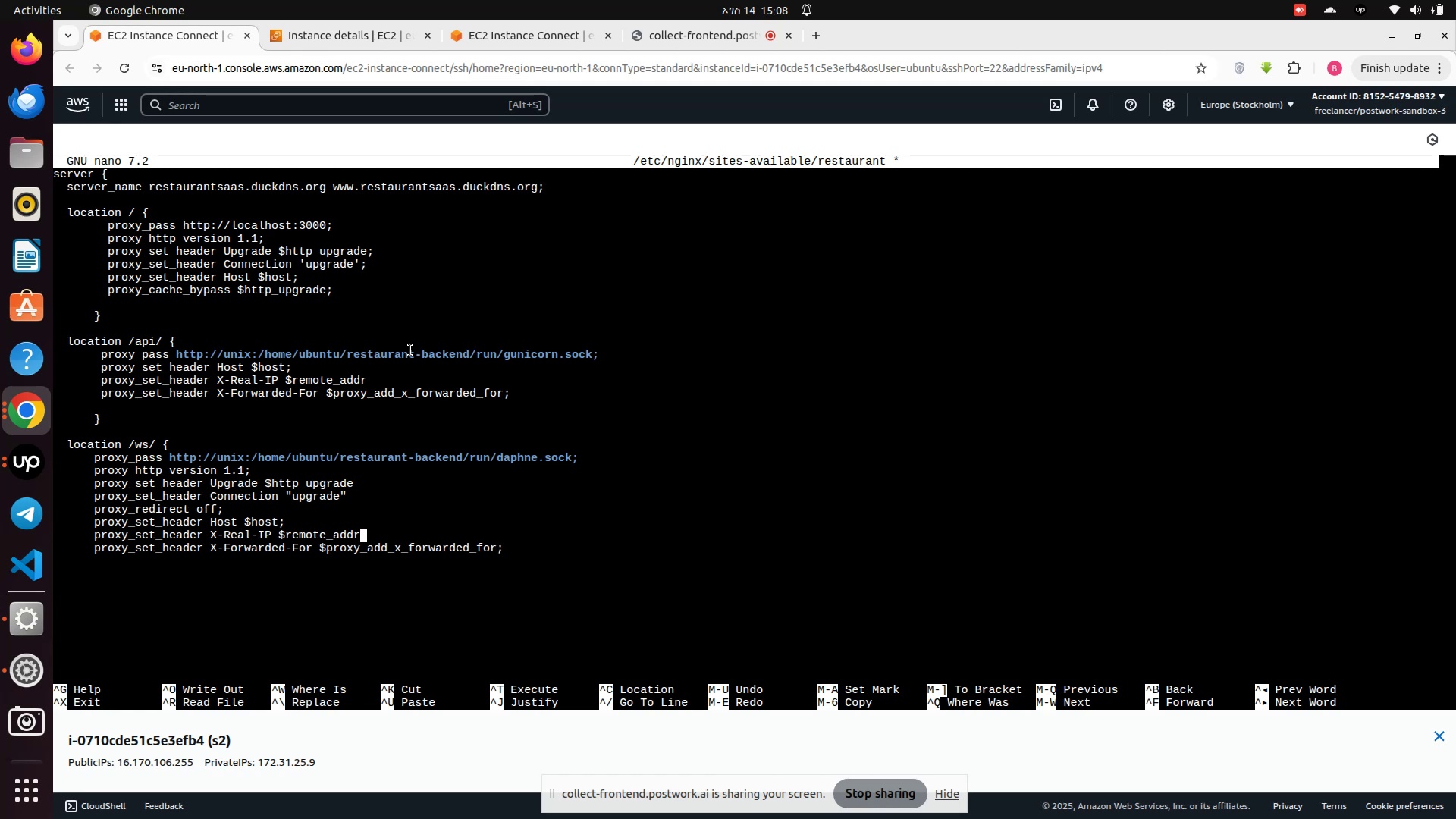 
key(Semicolon)
 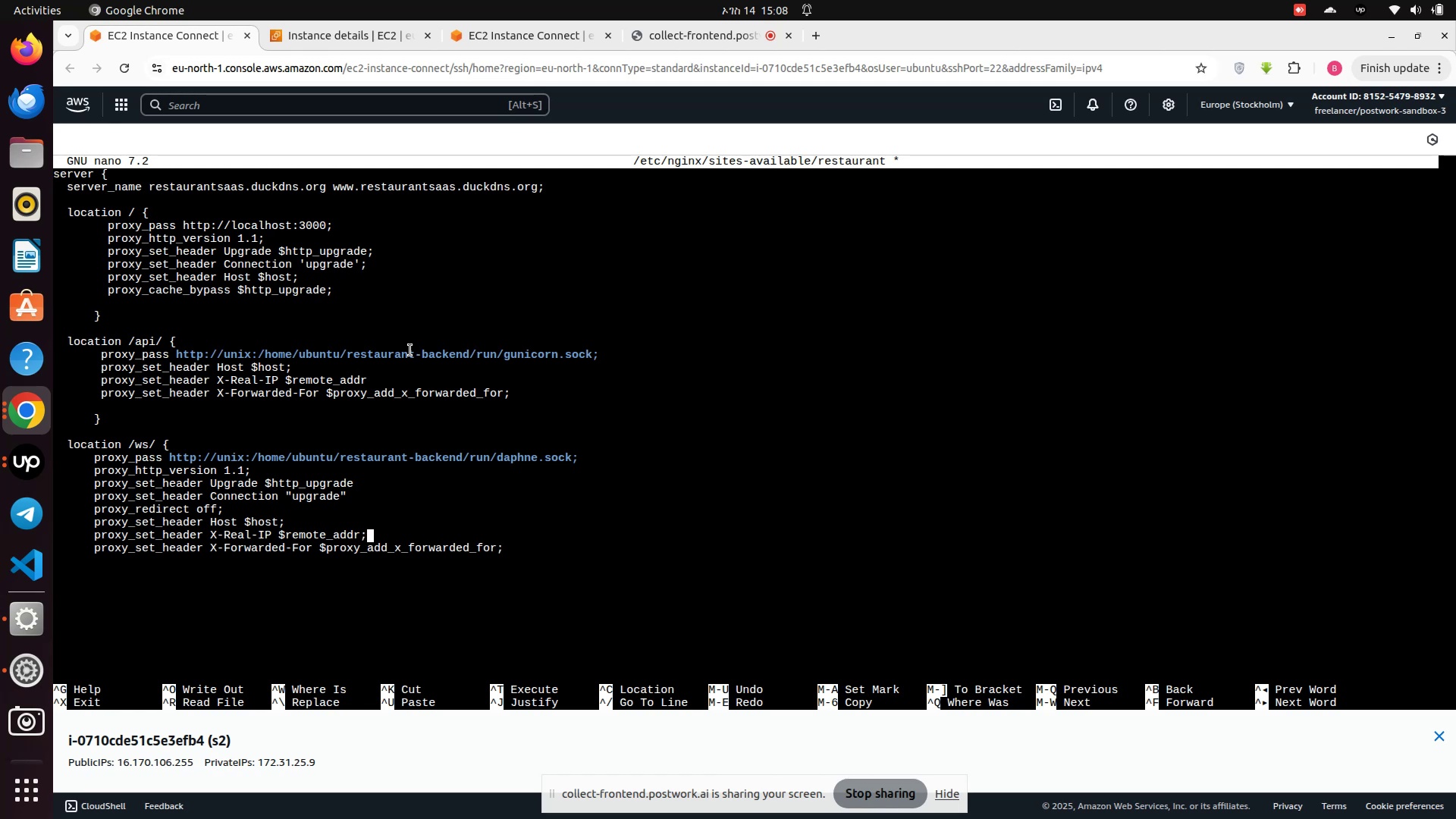 
key(ArrowDown)
 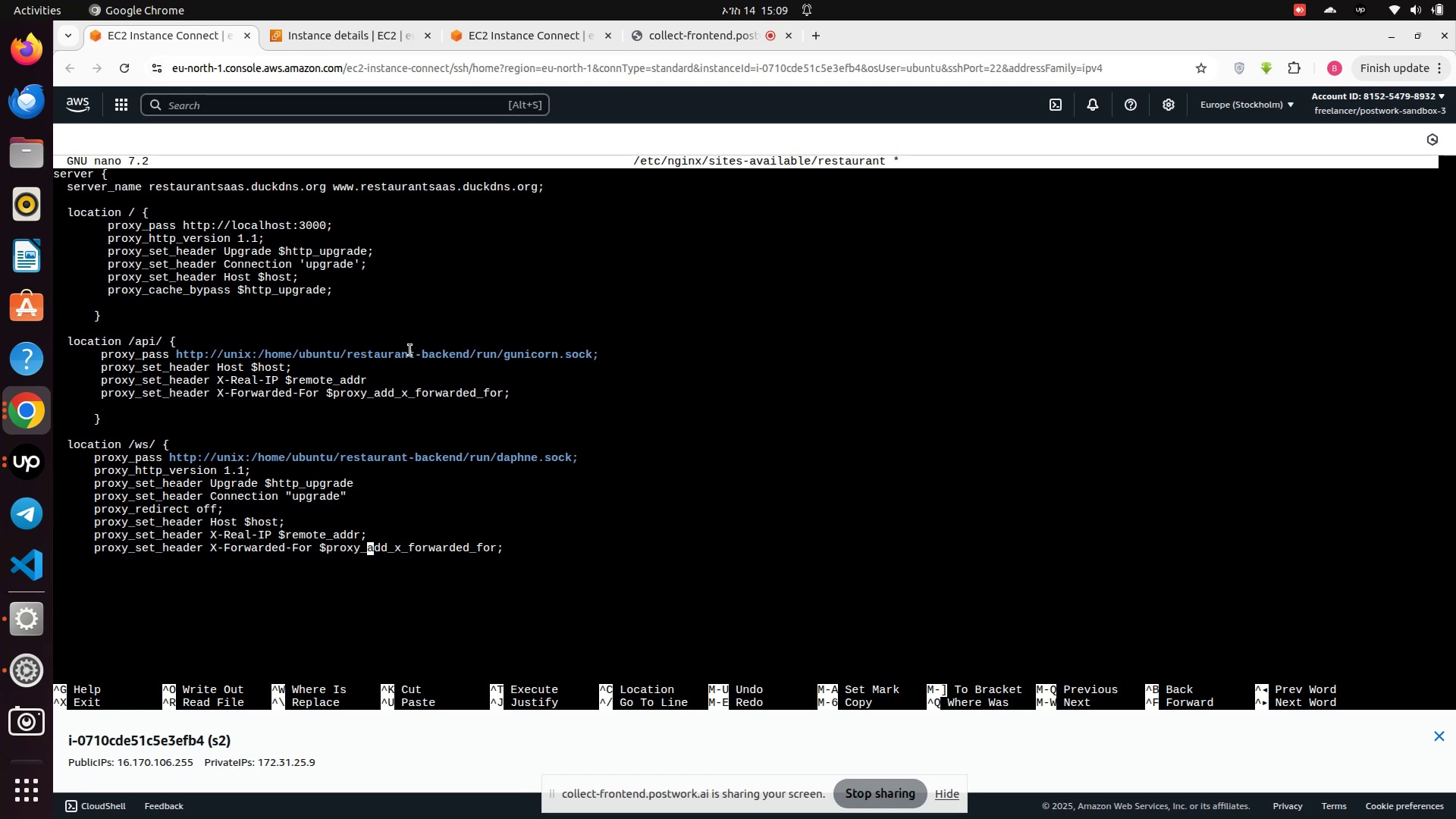 
hold_key(key=ArrowRight, duration=1.44)
 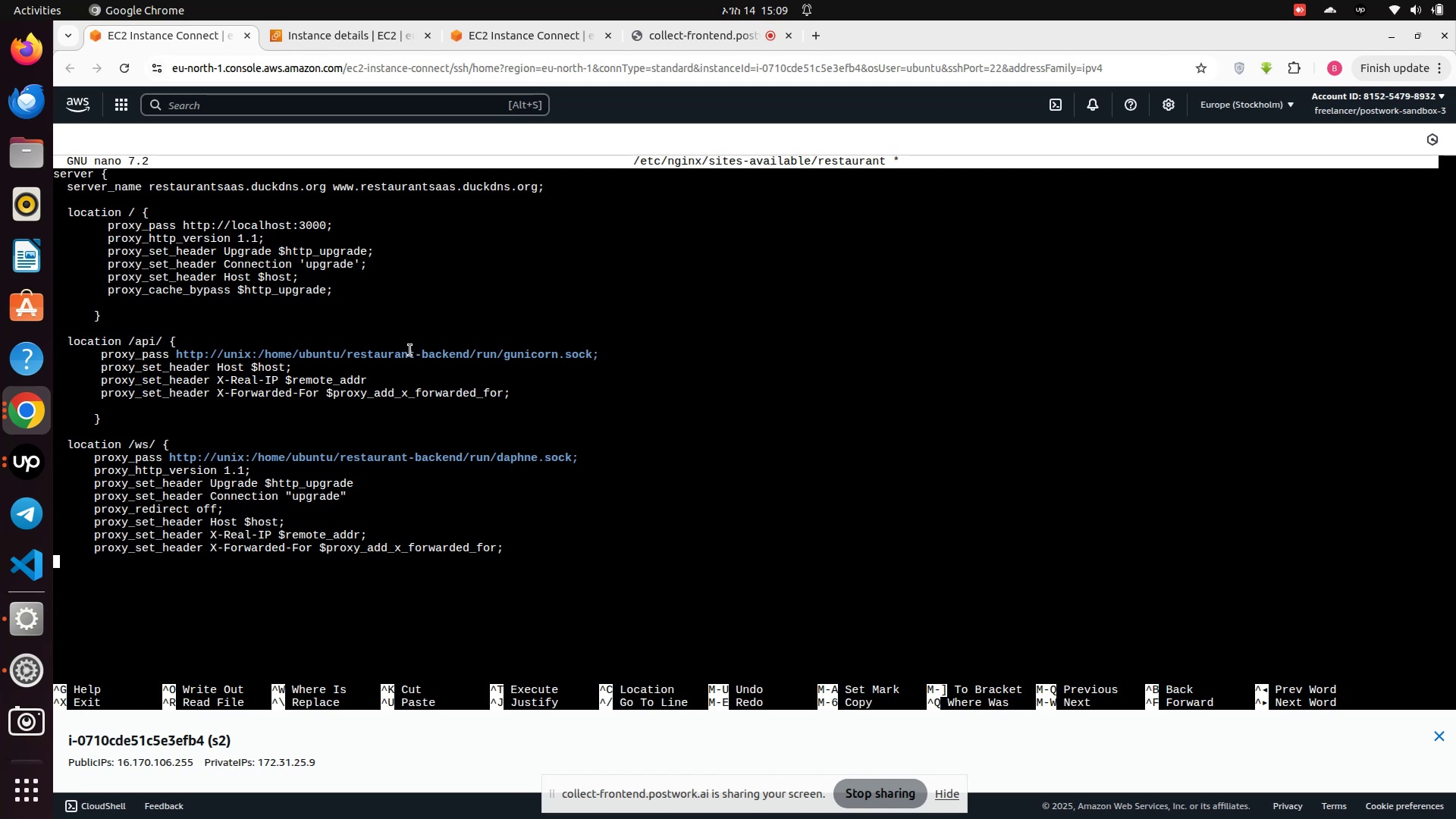 
key(ArrowLeft)
 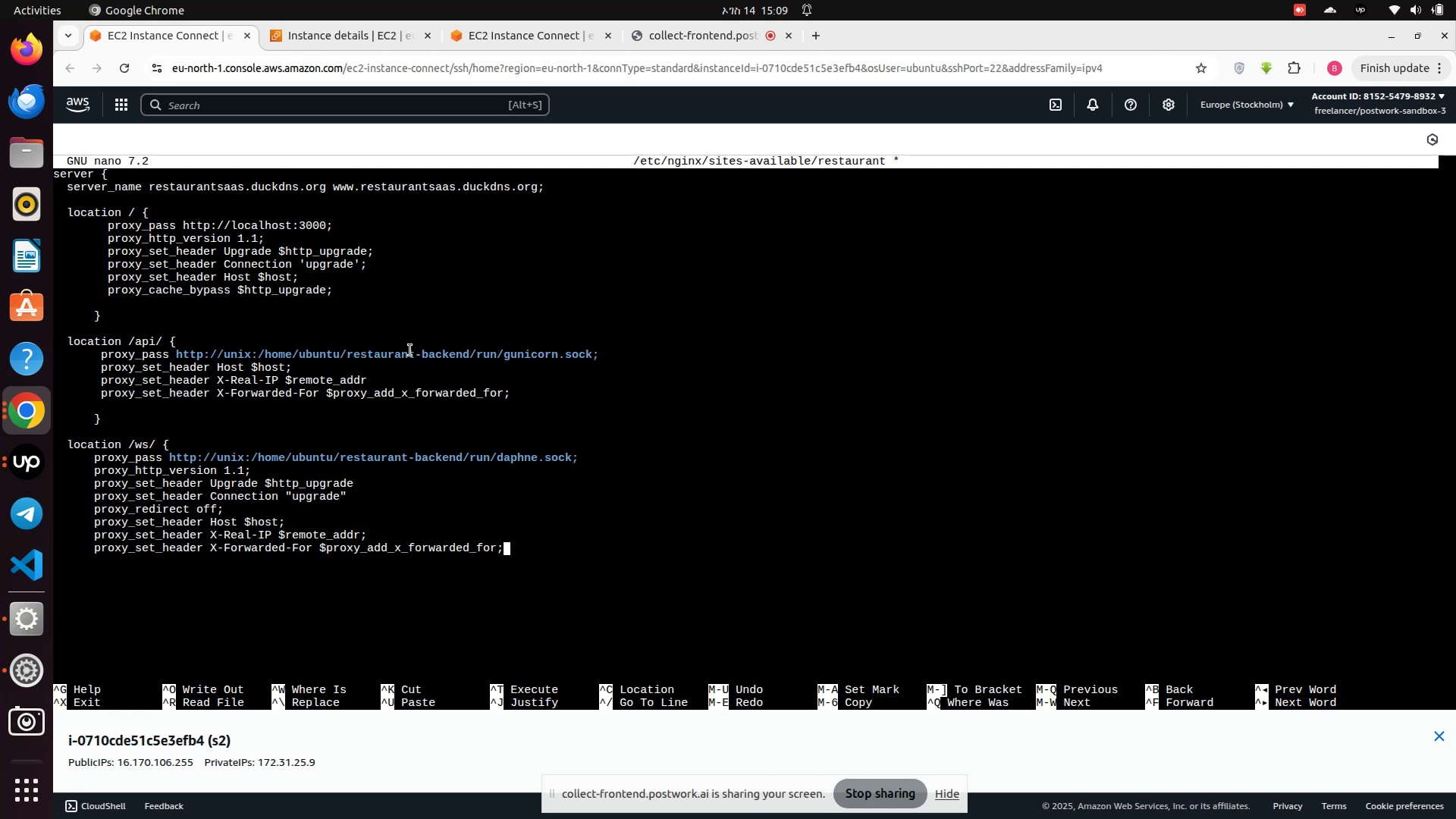 
wait(11.61)
 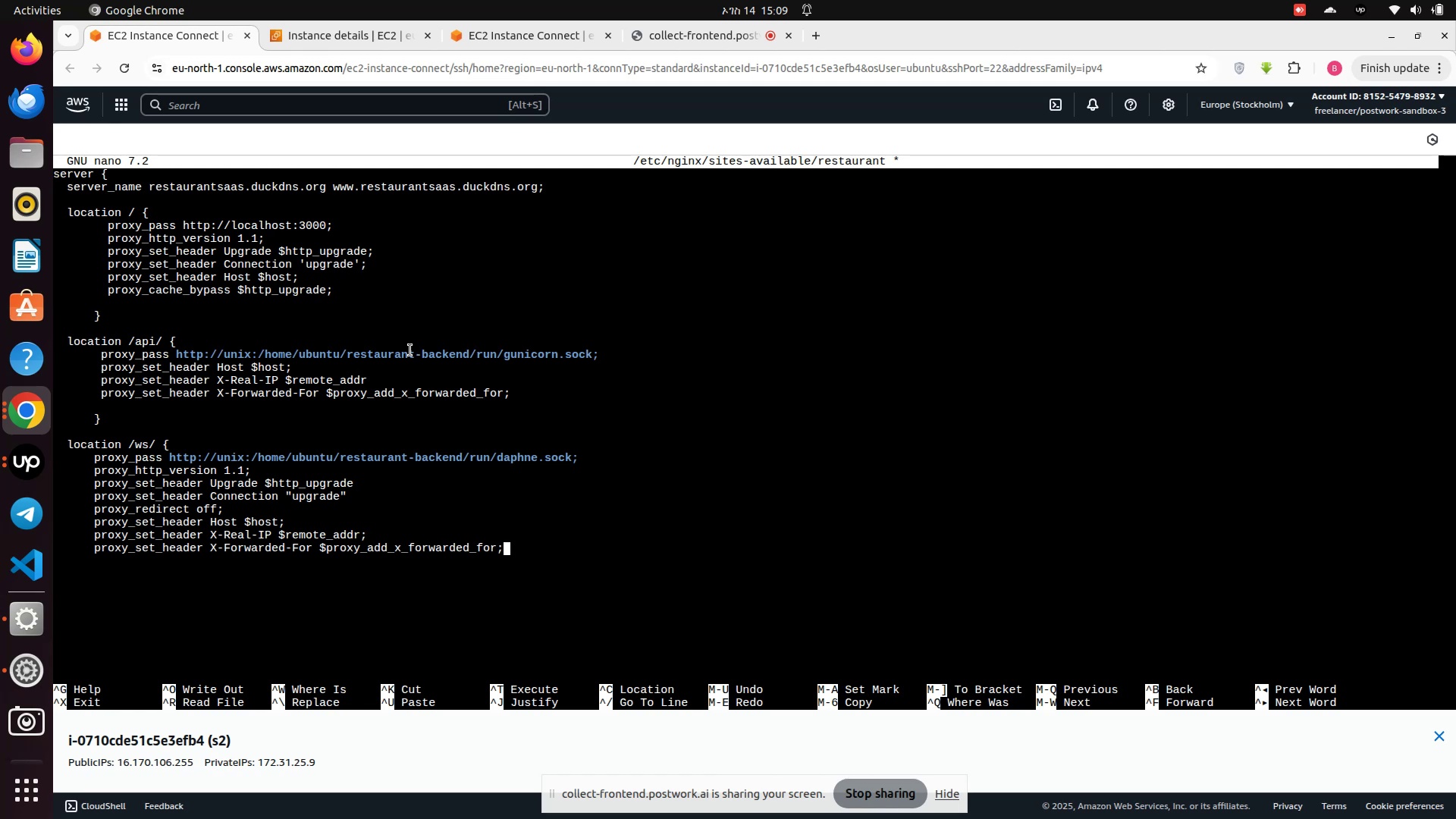 
key(Enter)
 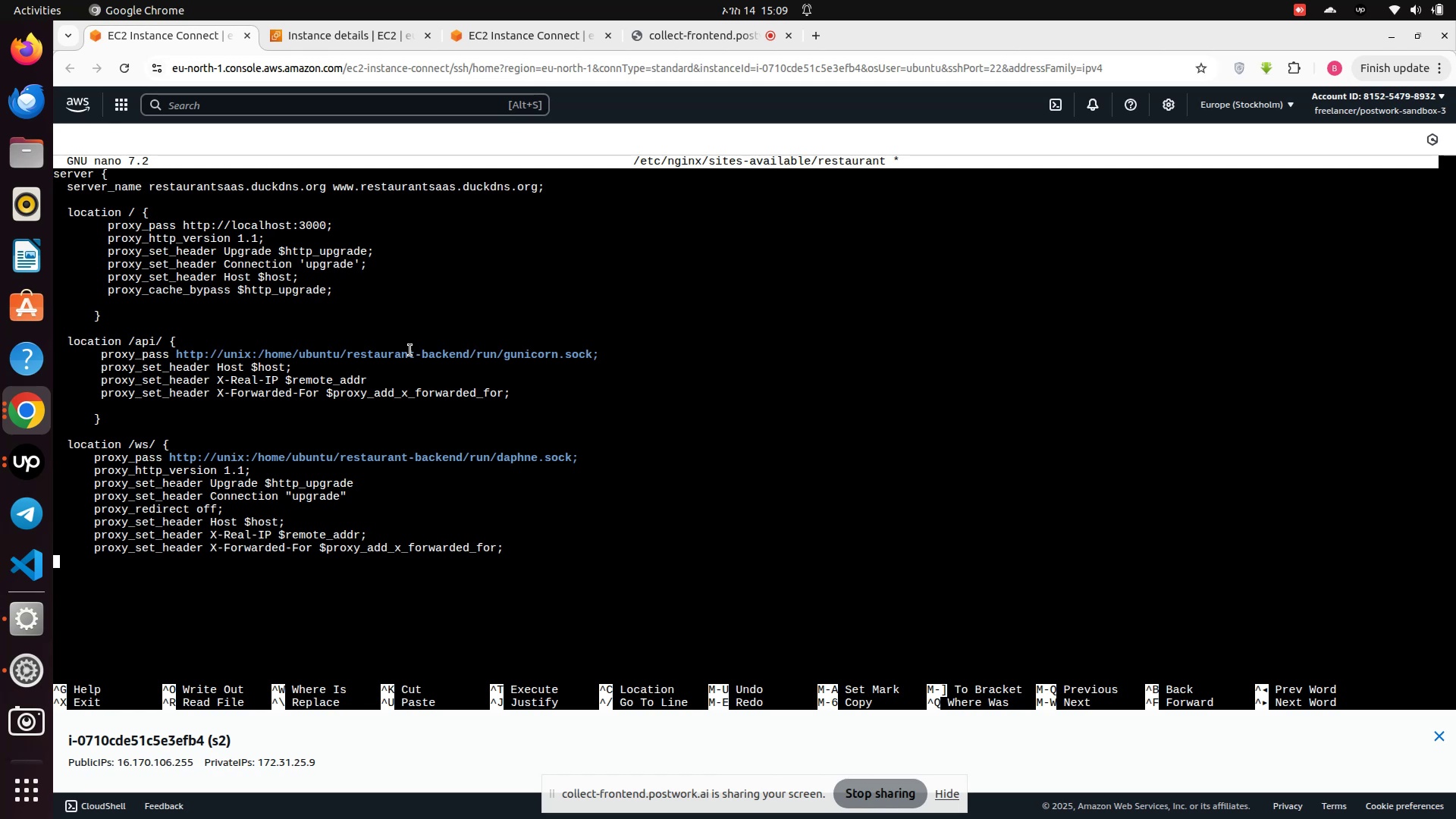 
key(Enter)
 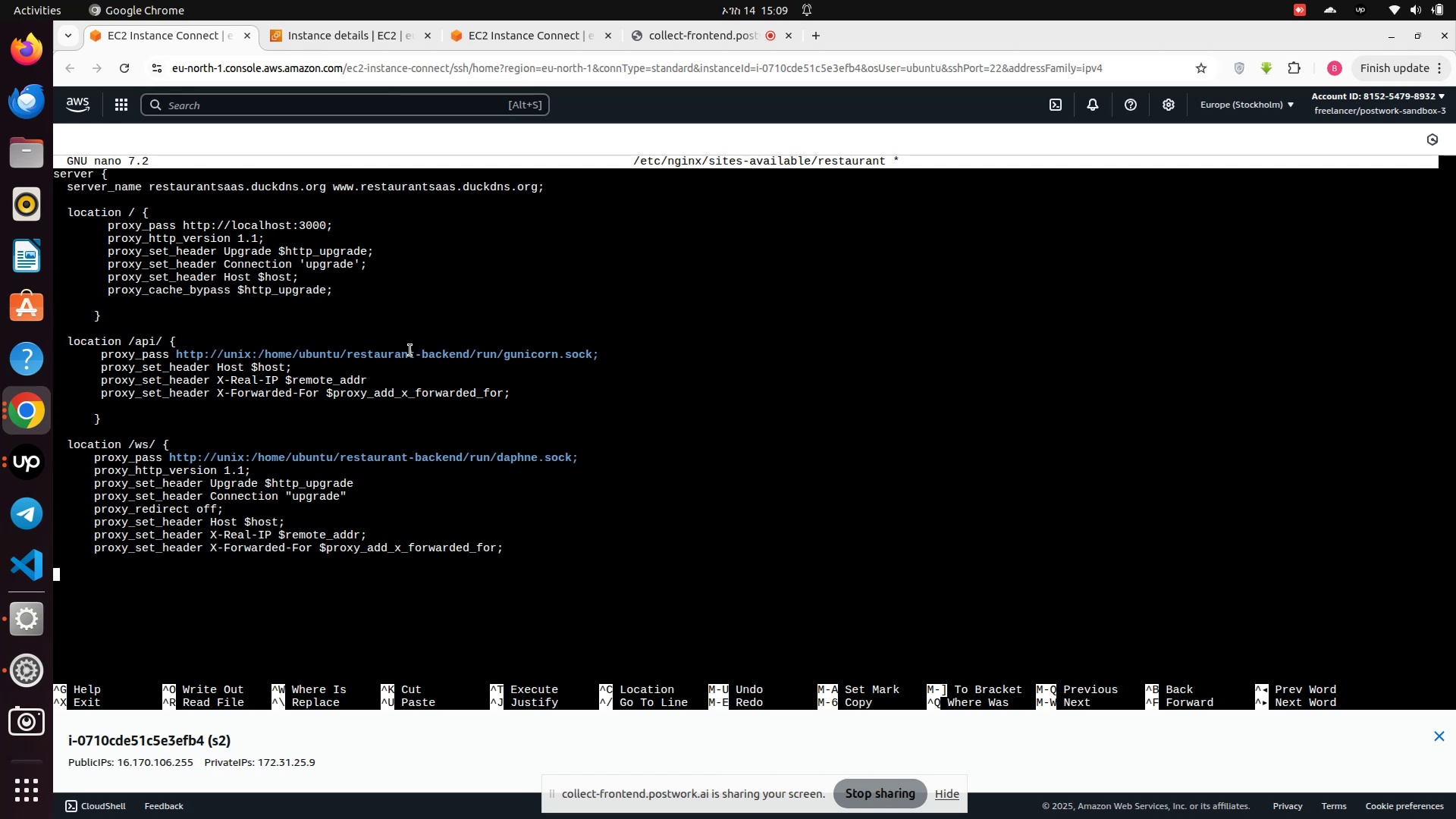 
key(Space)
 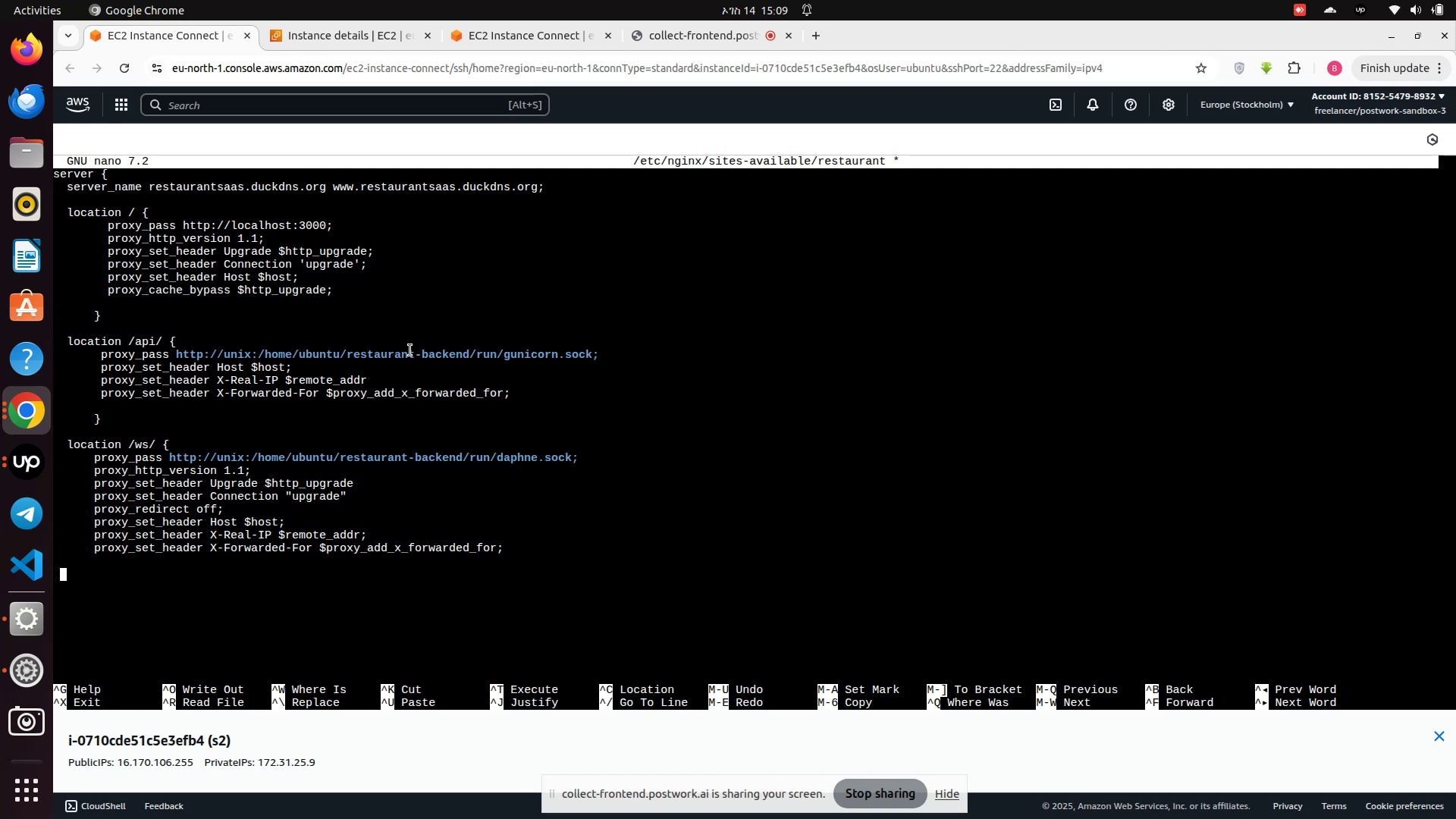 
key(Space)
 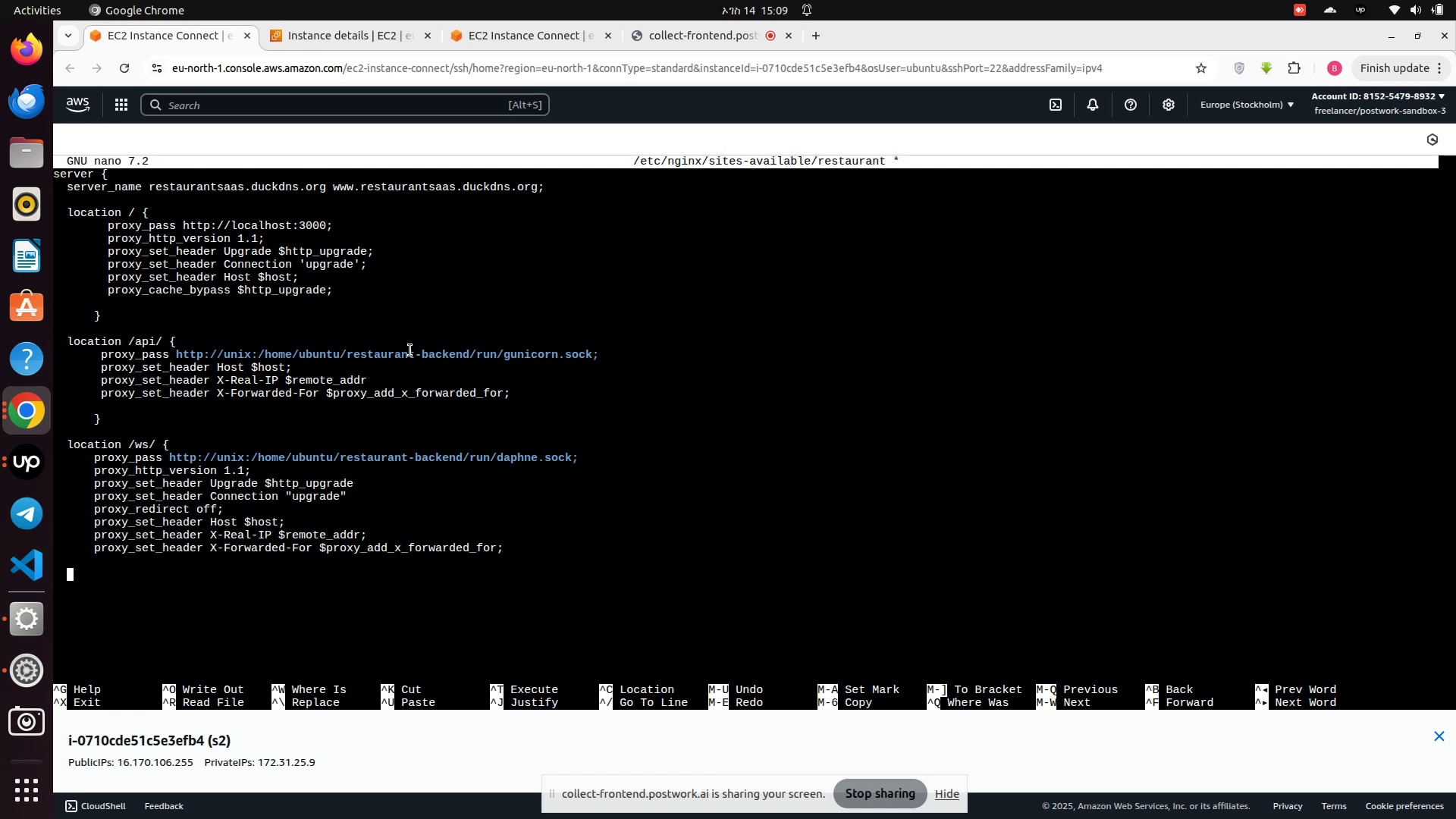 
key(Space)
 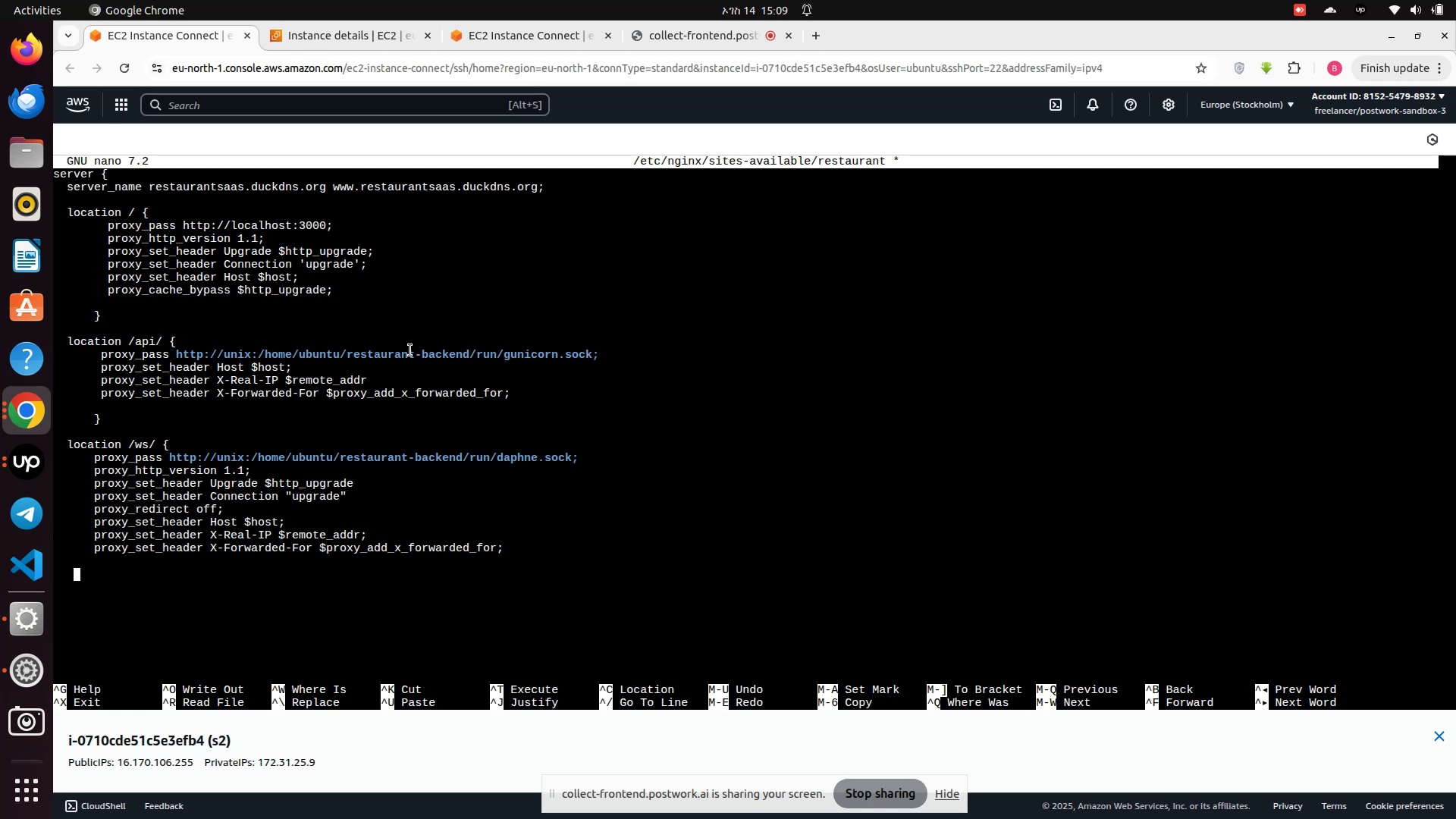 
key(Space)
 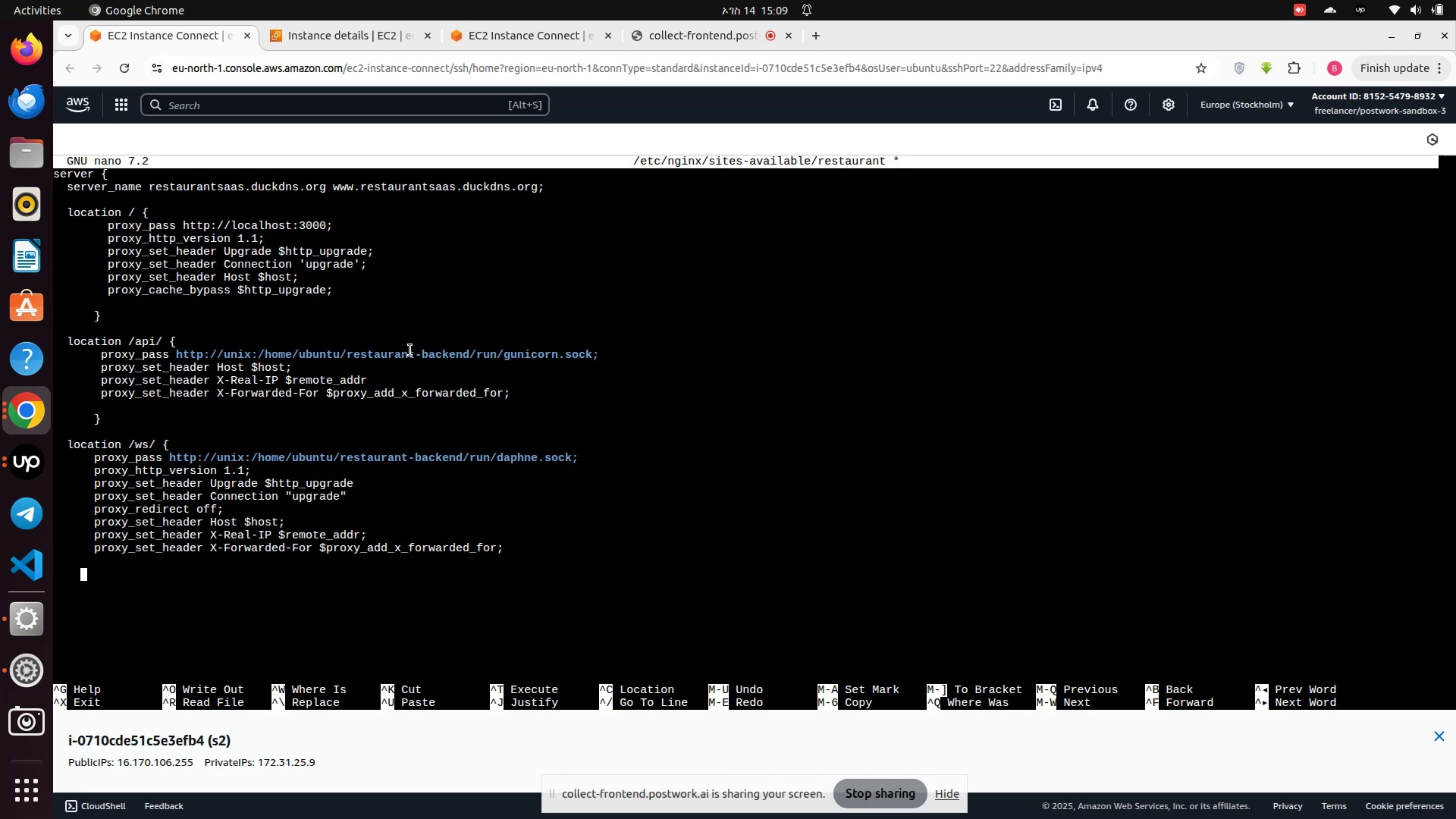 
key(Shift+BracketRight)
 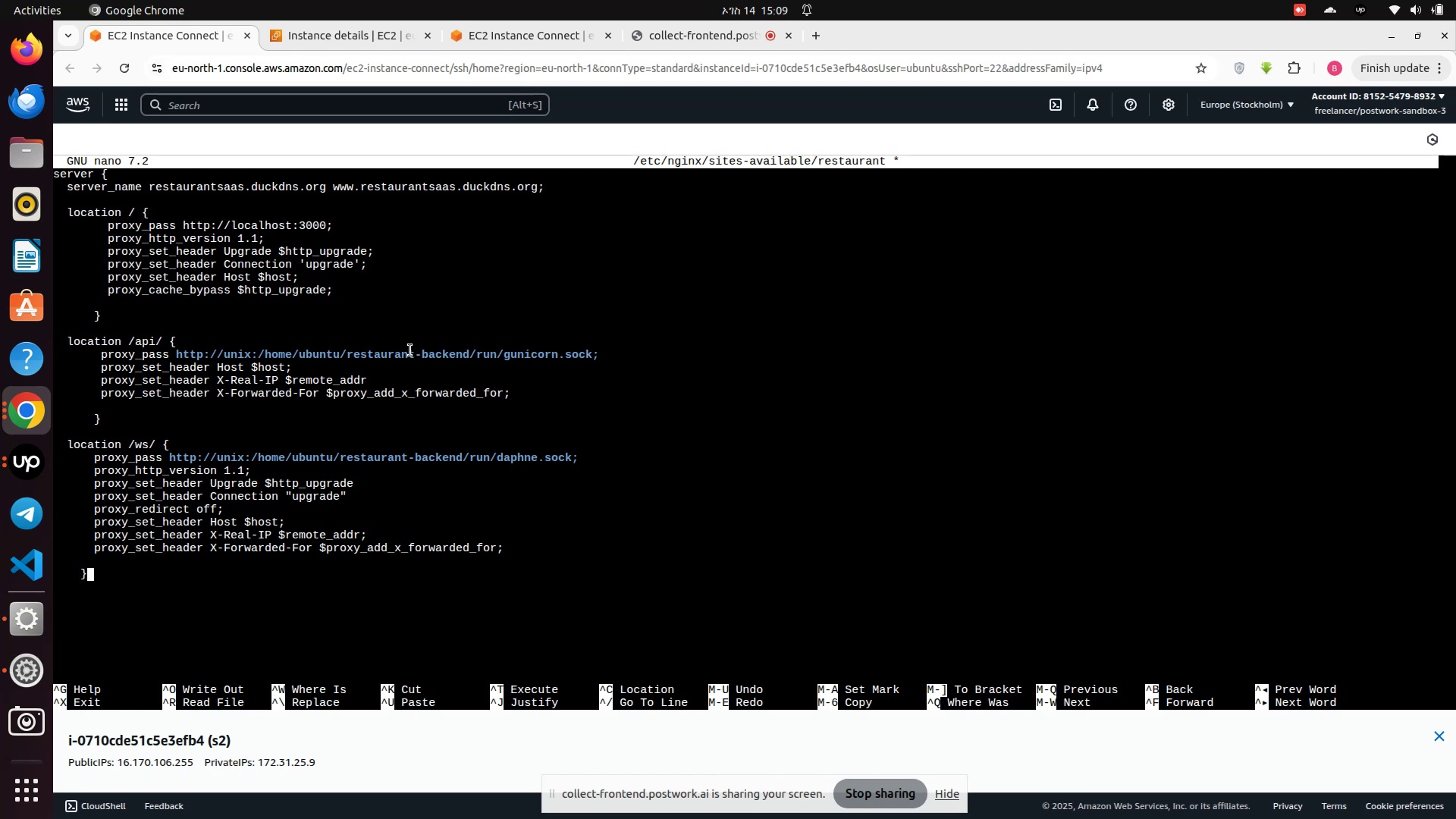 
key(Enter)
 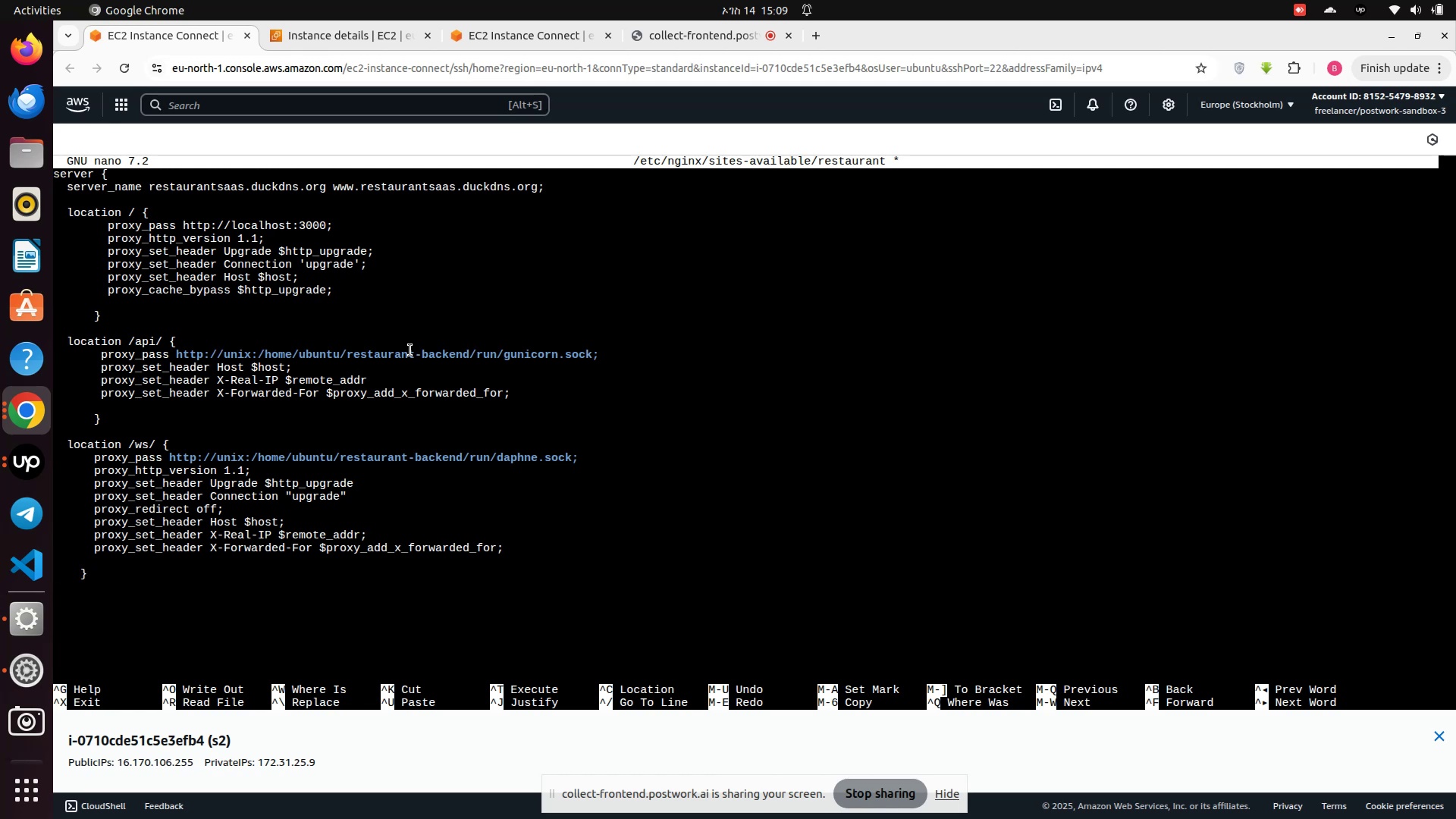 
key(Enter)
 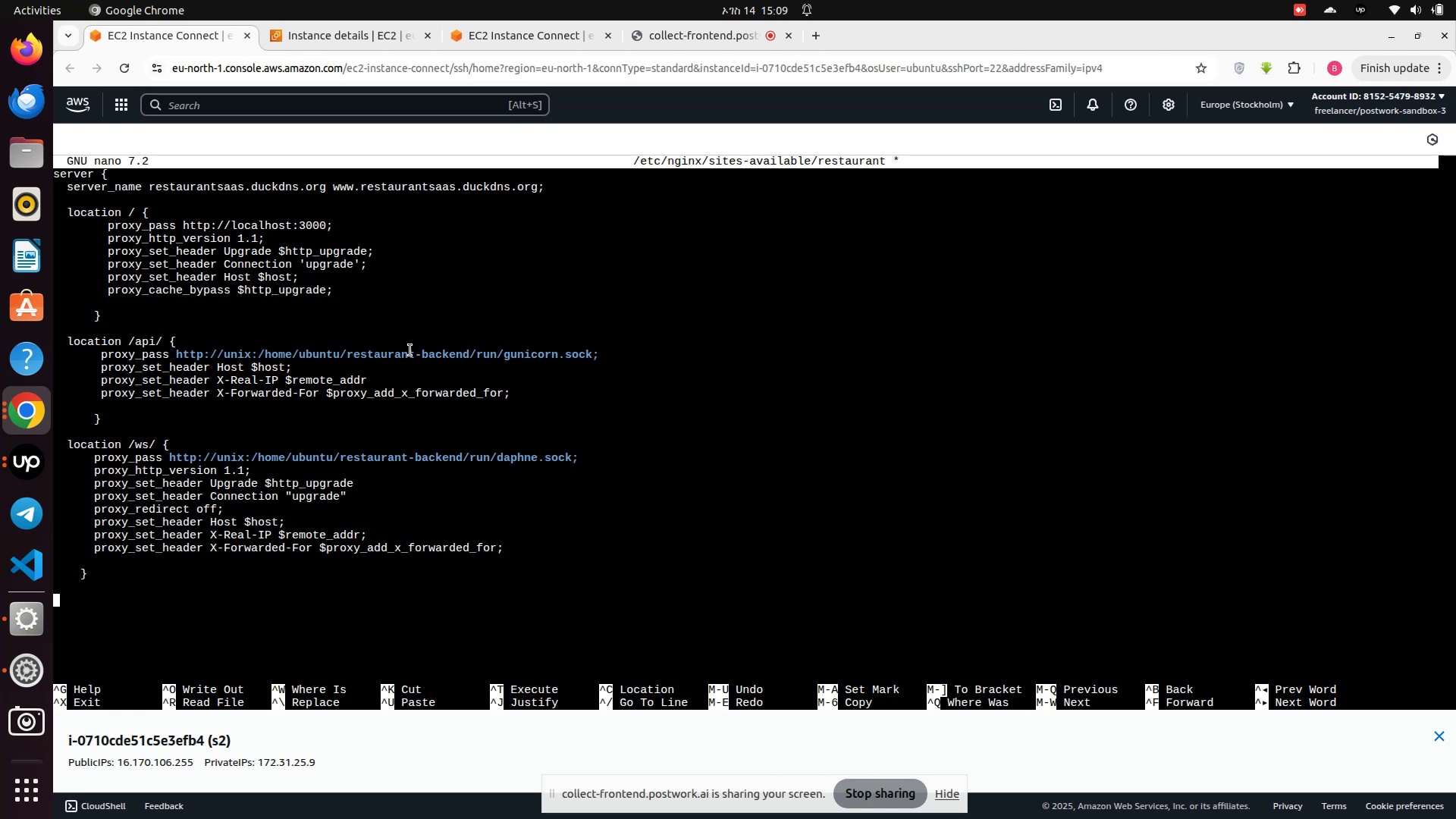 
wait(5.04)
 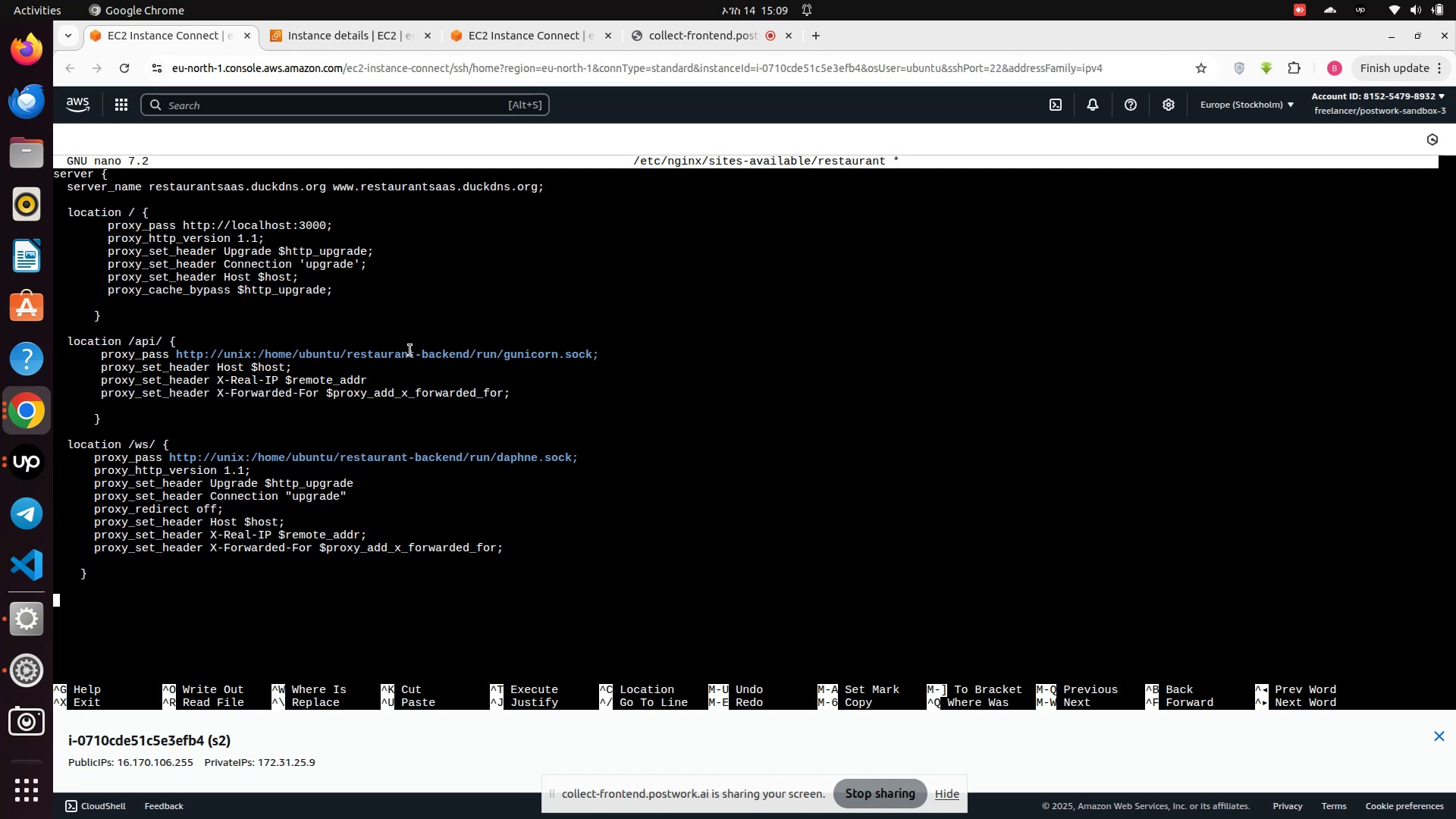 
type(locat)
key(Backspace)
key(Backspace)
key(Backspace)
key(Backspace)
key(Backspace)
type(   l)
key(Backspace)
key(Backspace)
type(location /static/ {)
 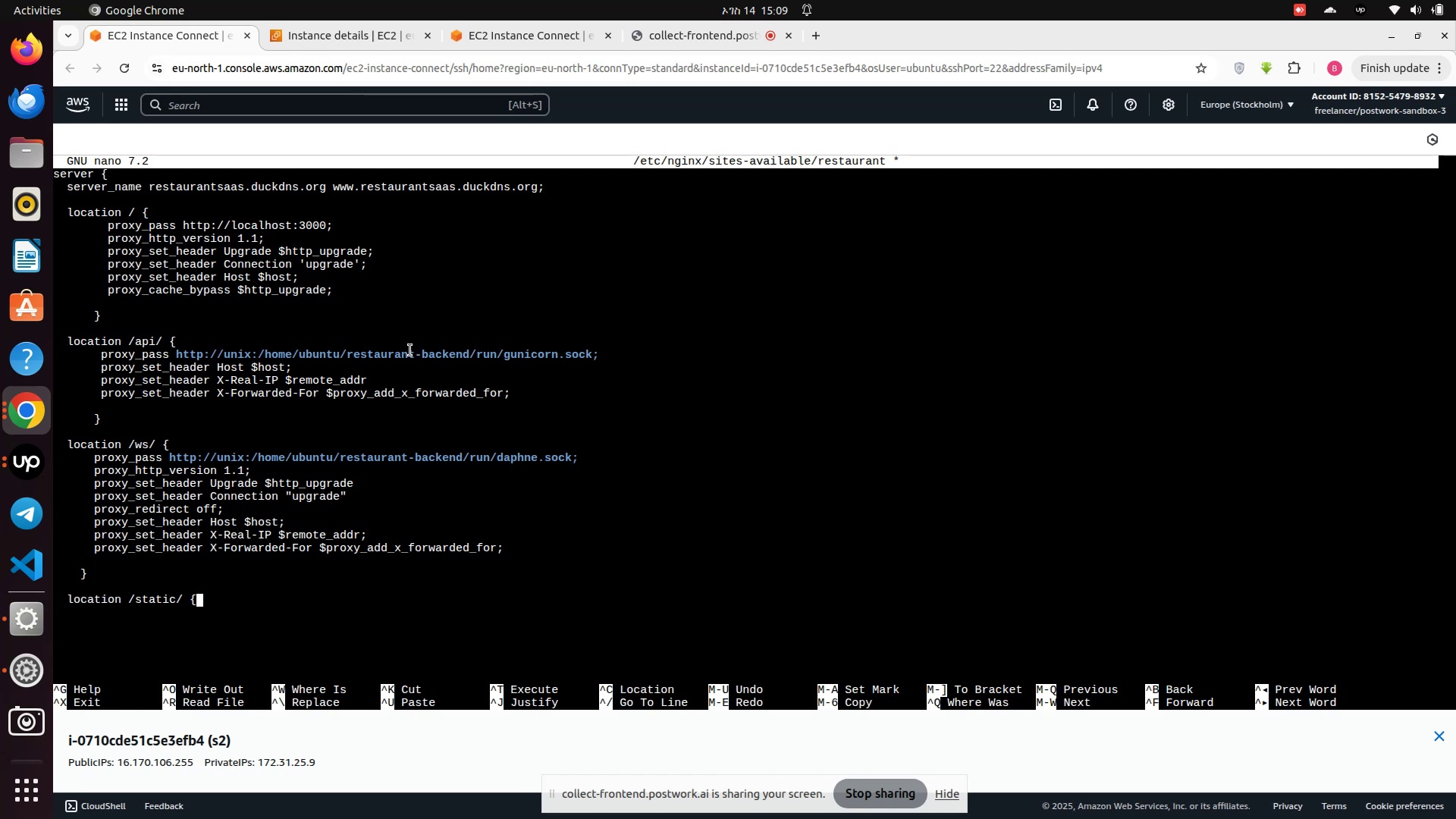 
hold_key(key=Enter, duration=0.32)
 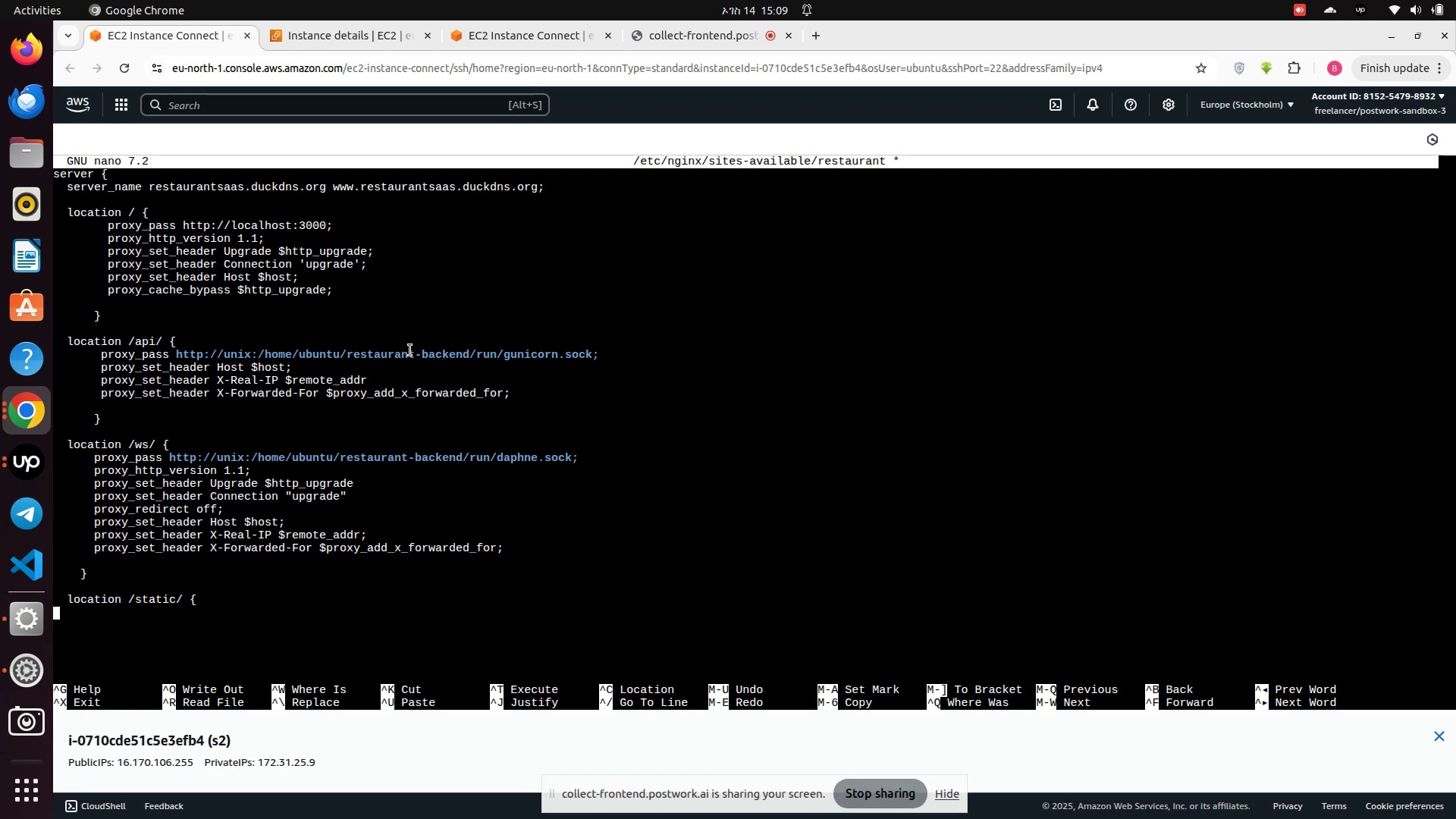 
key(Space)
 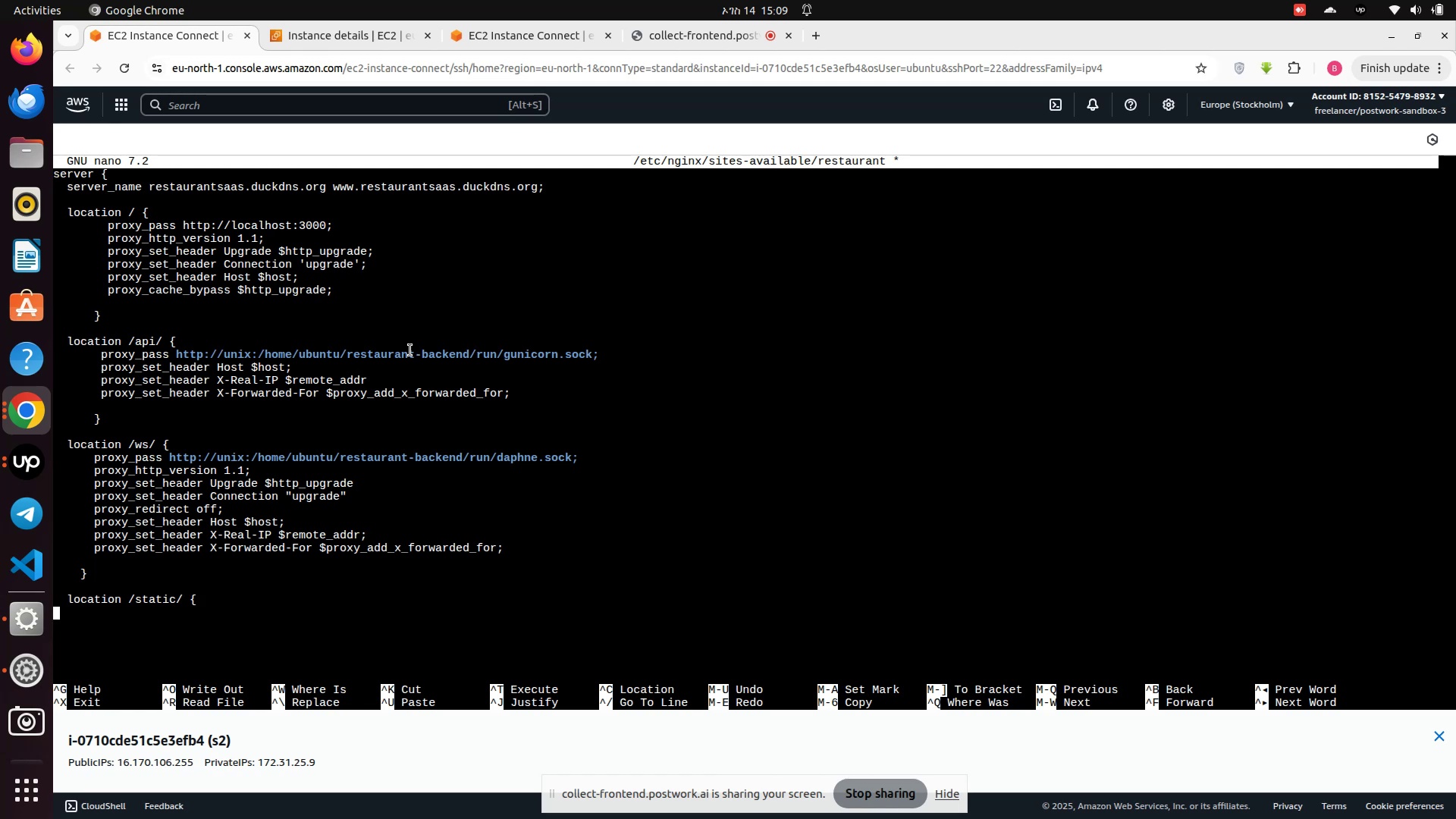 
key(Space)
 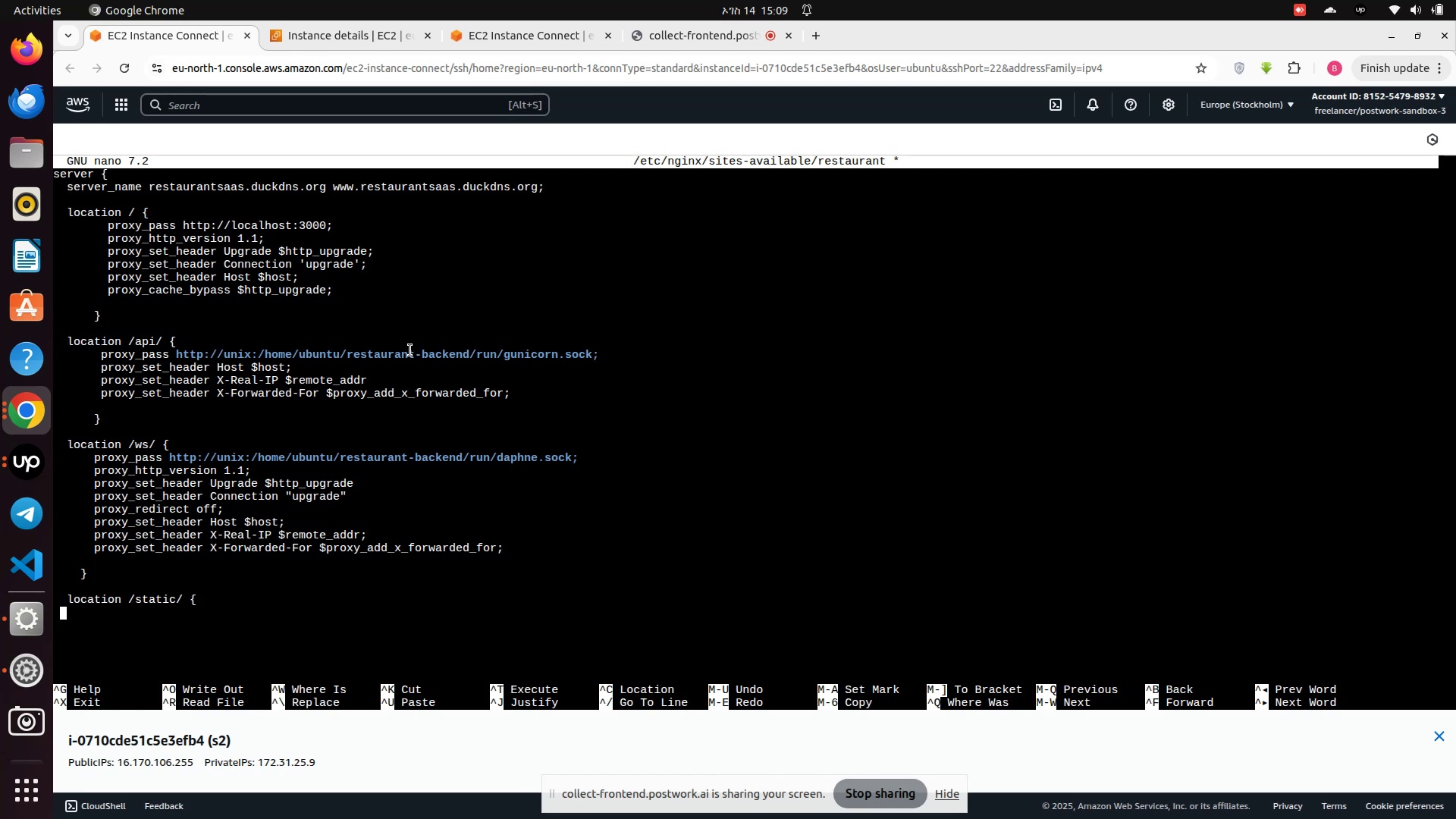 
key(Space)
 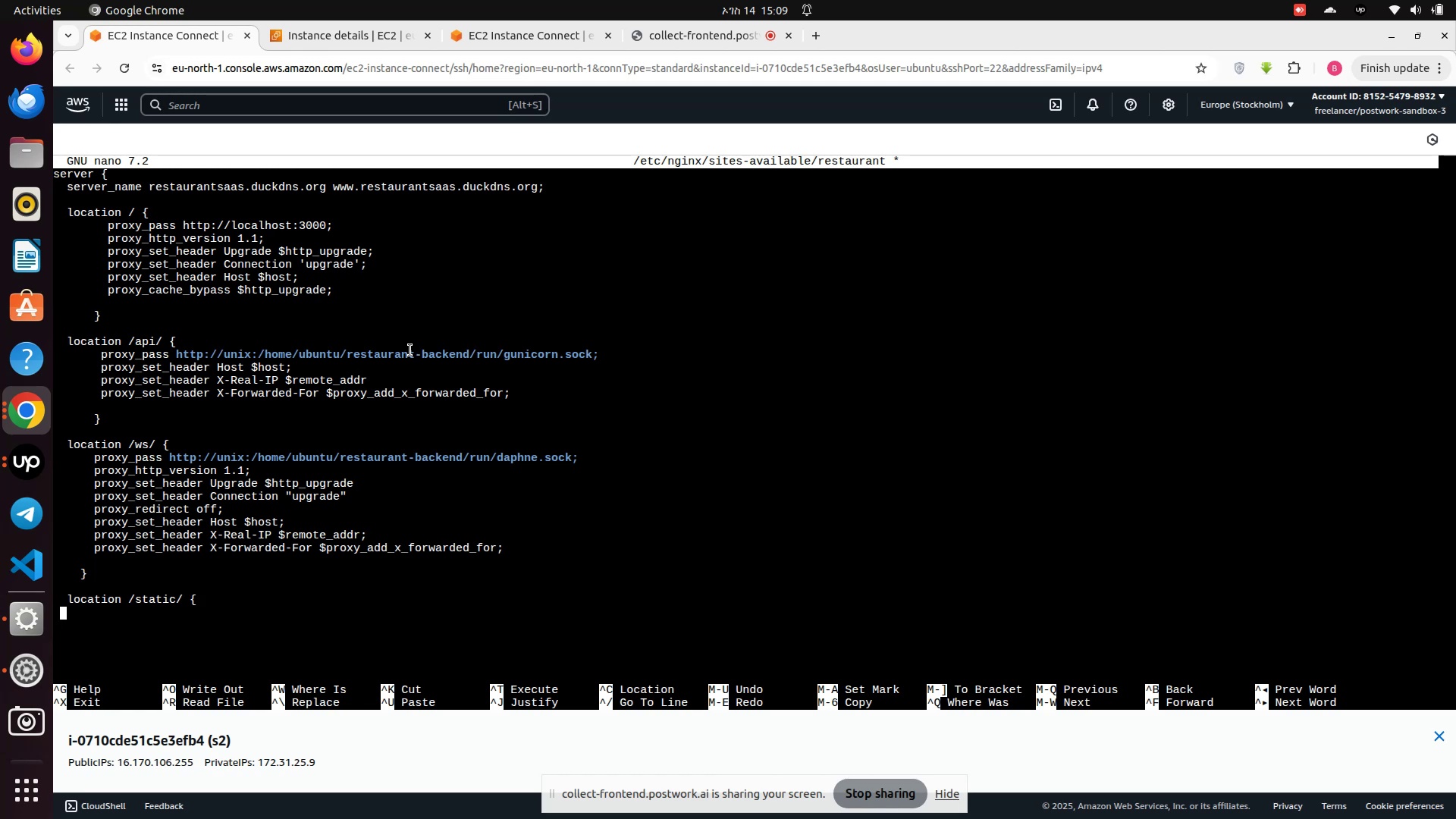 
key(Space)
 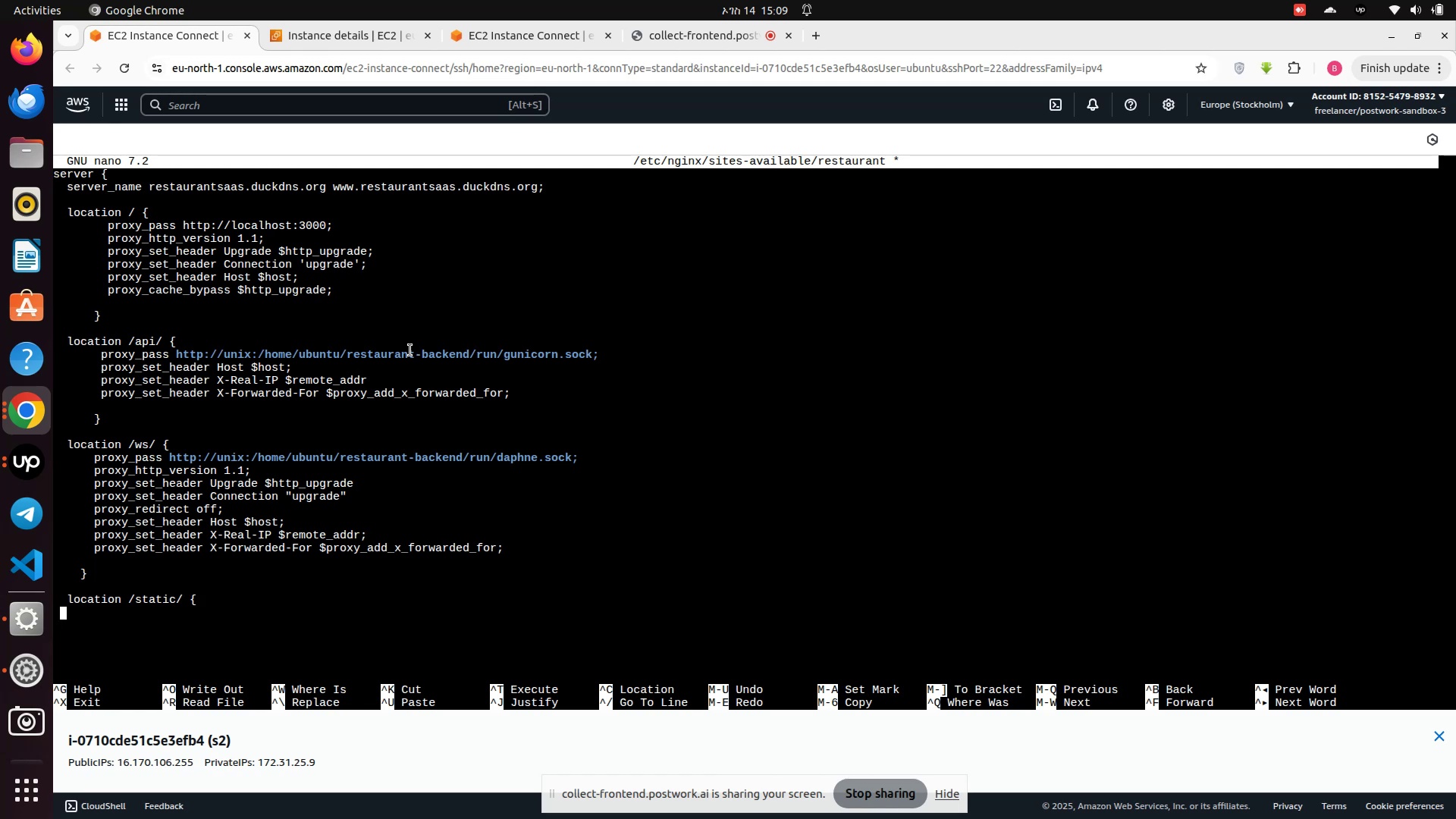 
key(Space)
 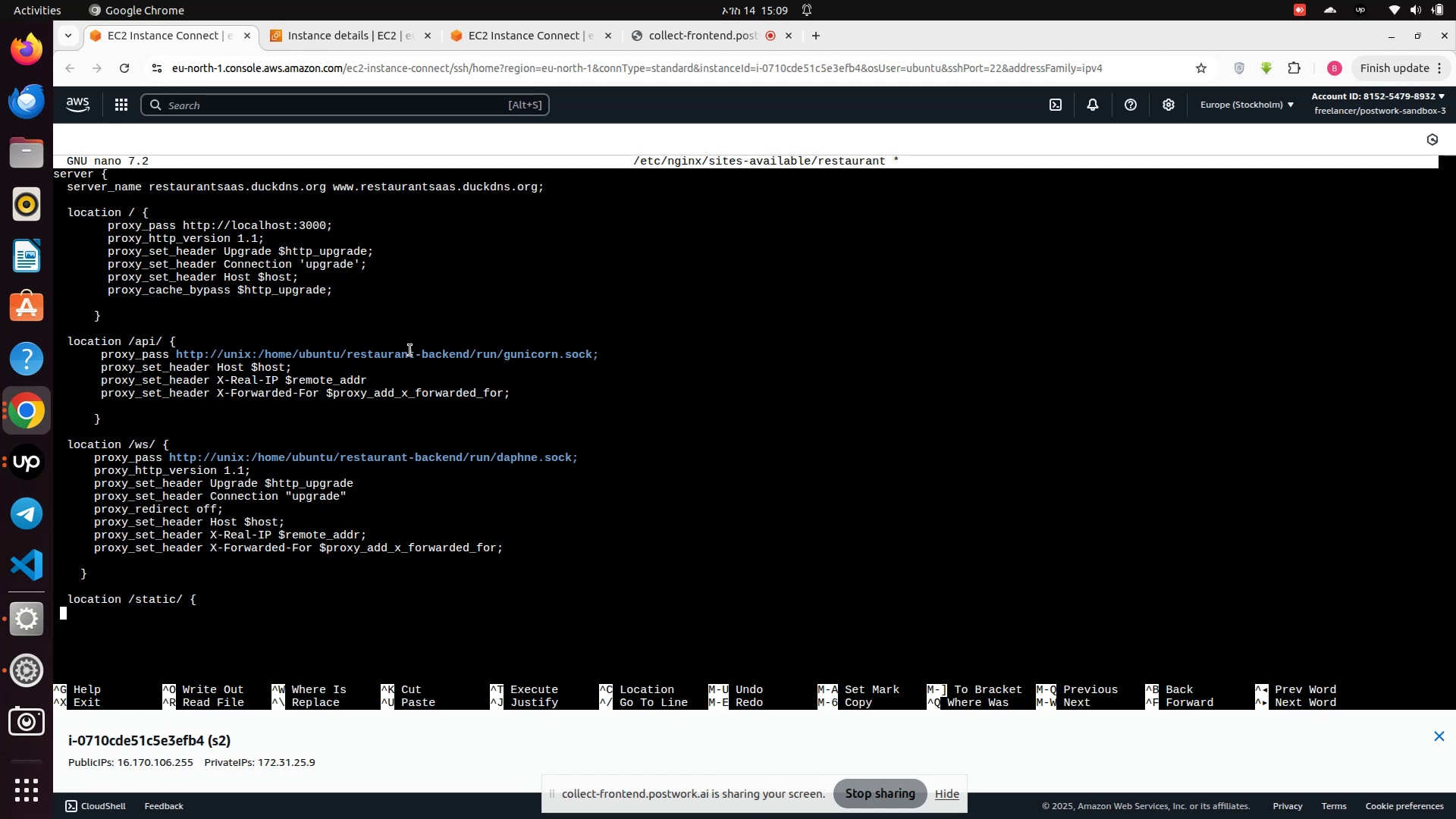 
key(Space)
 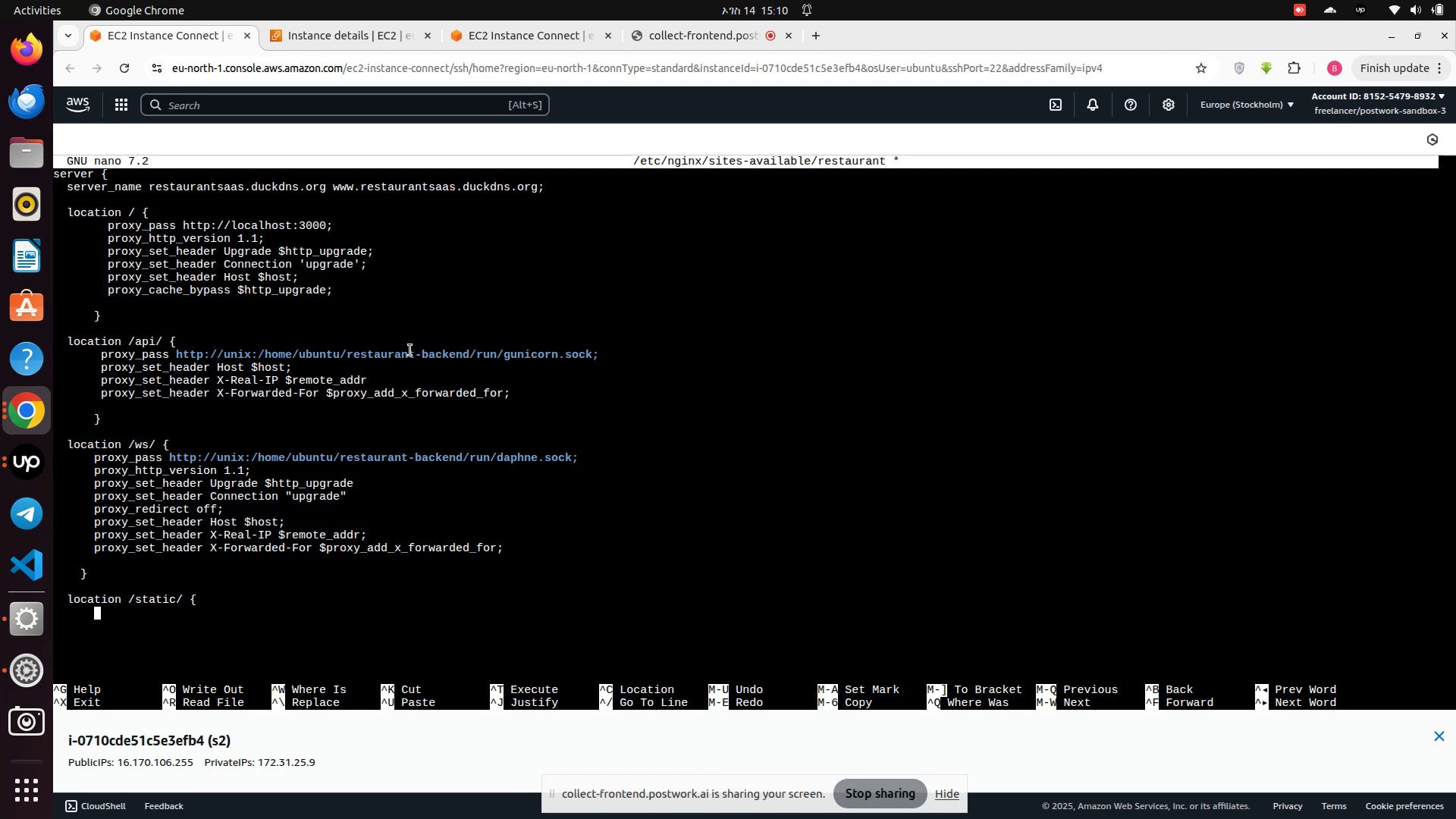 
wait(18.32)
 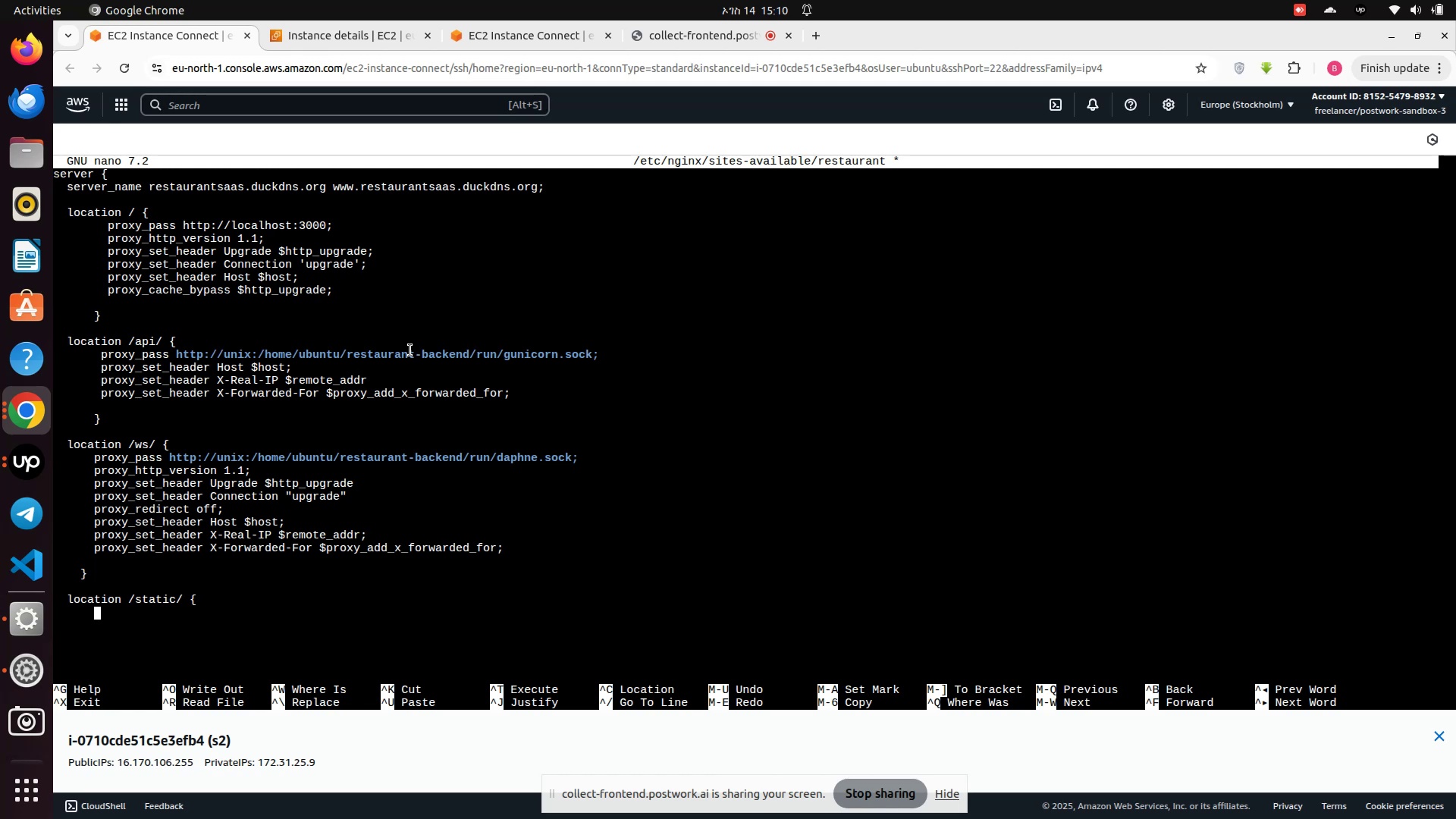 
left_click([667, 45])
 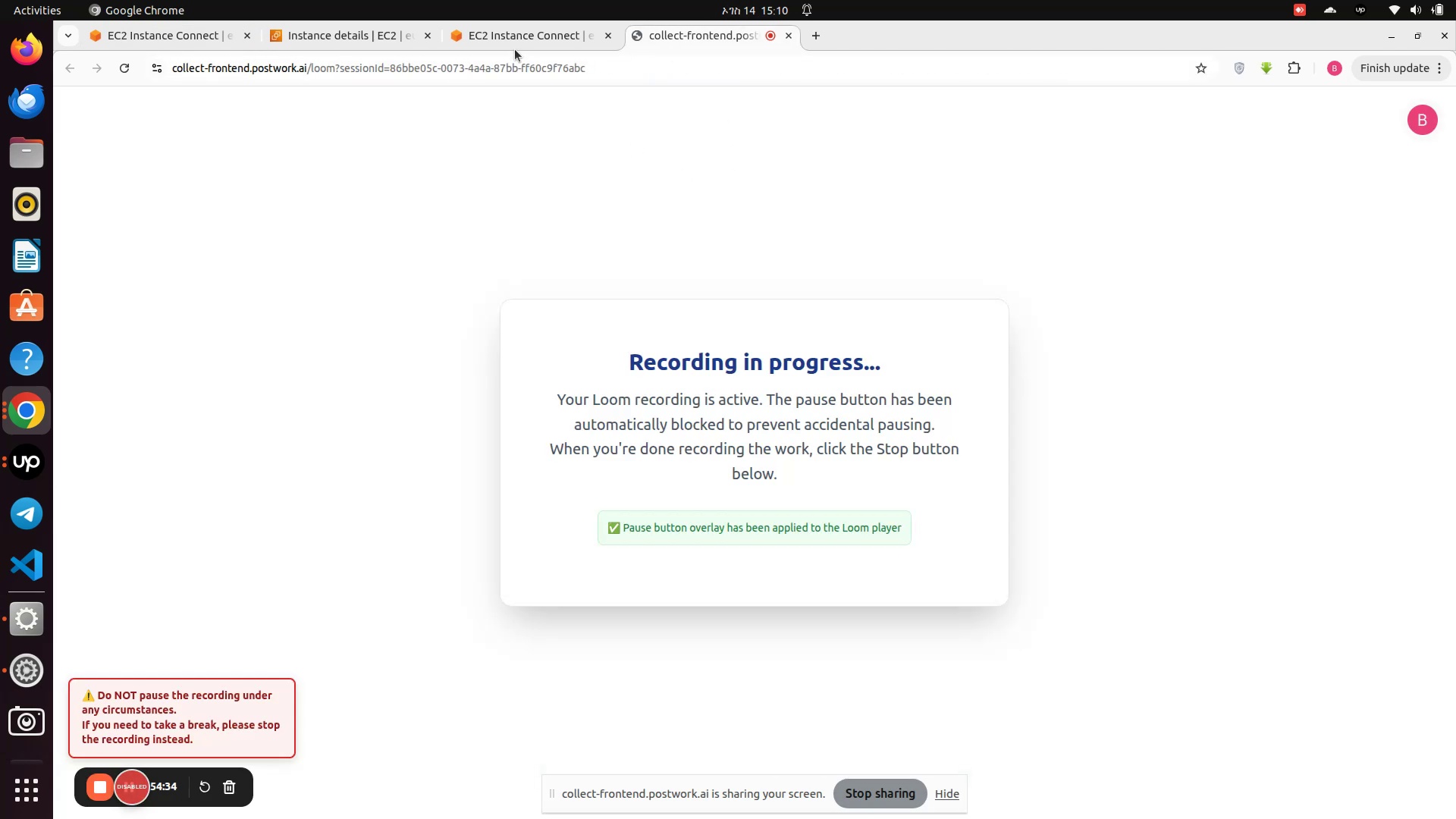 
left_click([502, 35])
 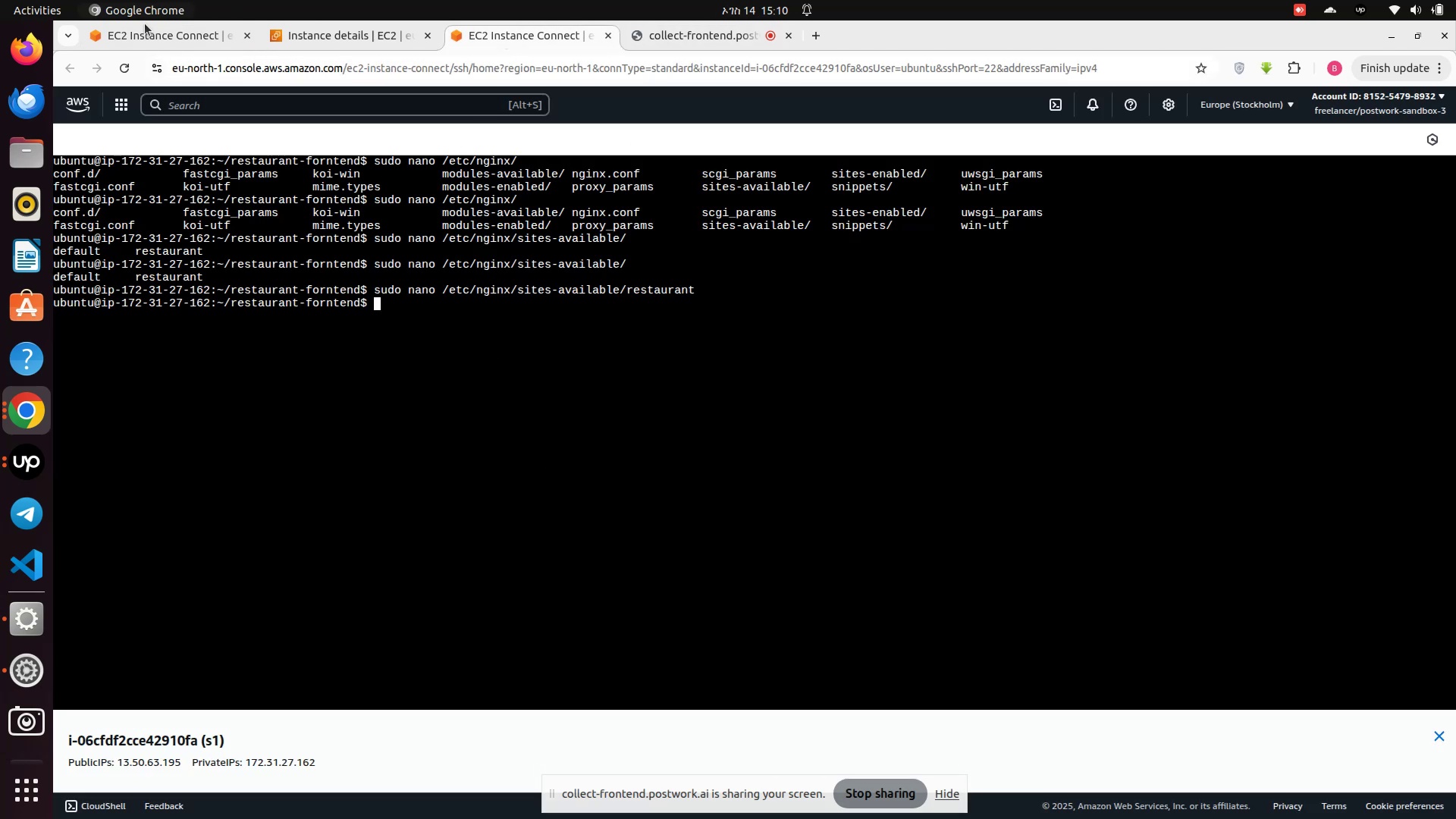 
left_click([145, 37])
 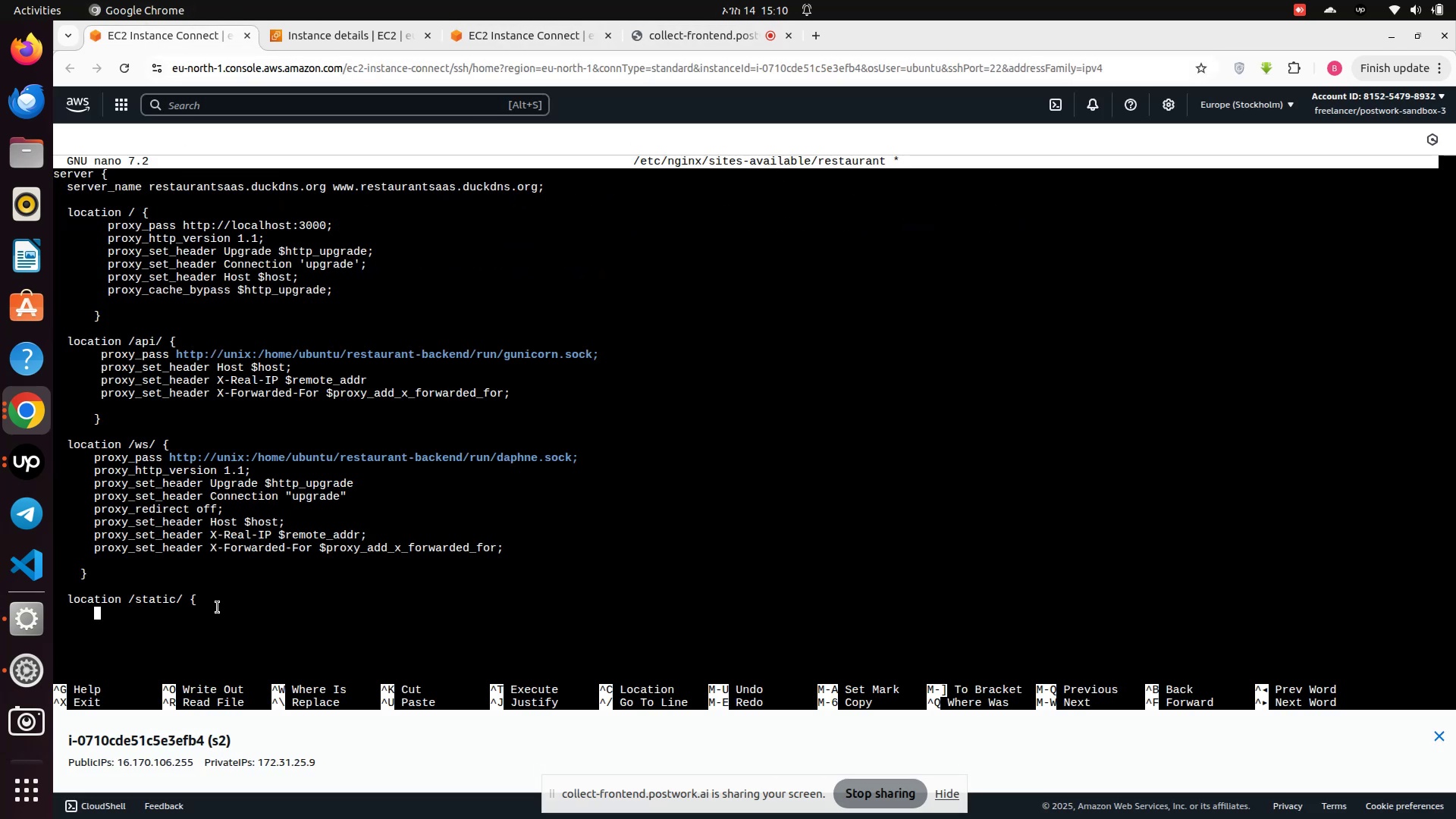 
left_click([218, 607])
 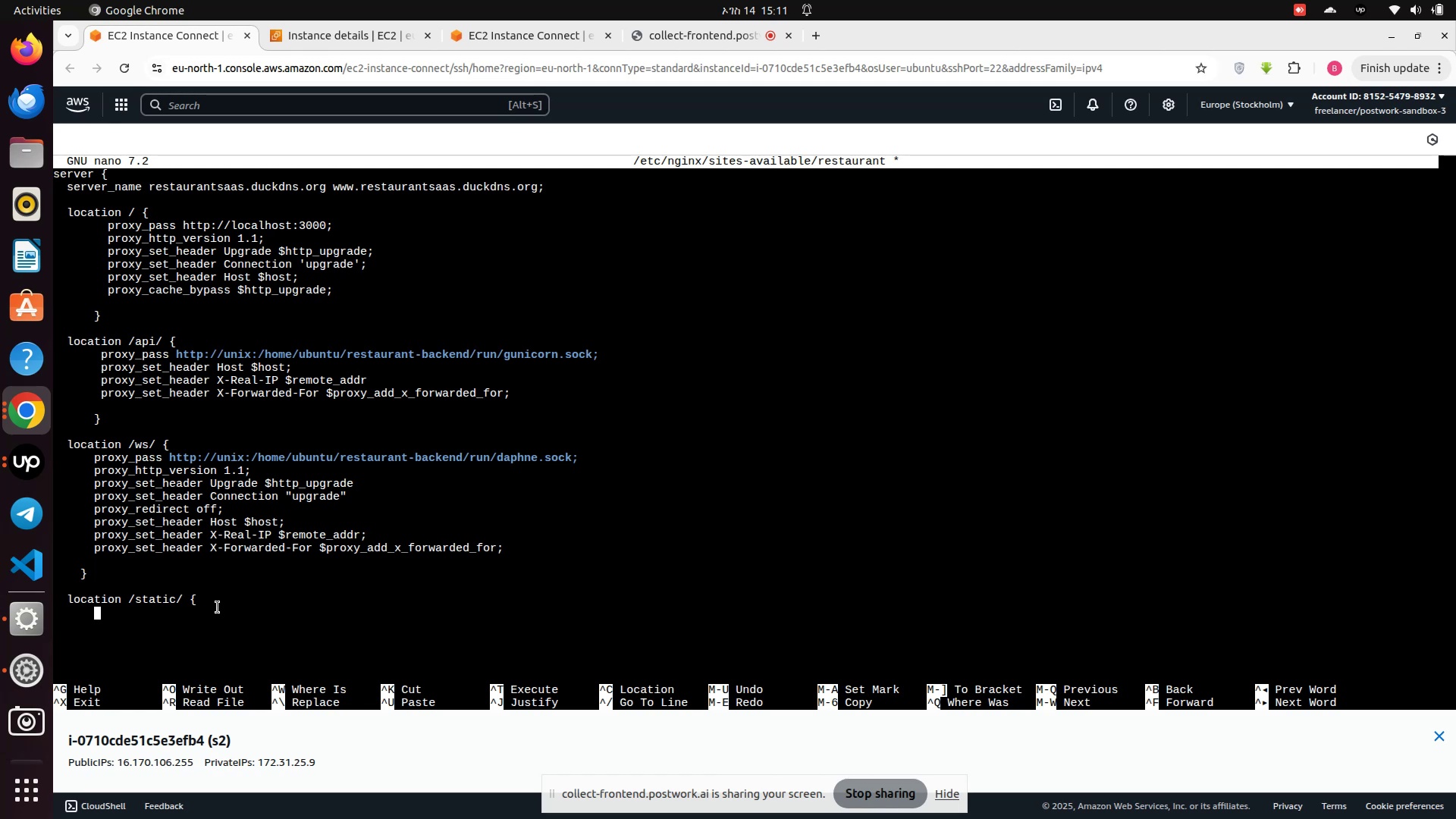 
wait(96.59)
 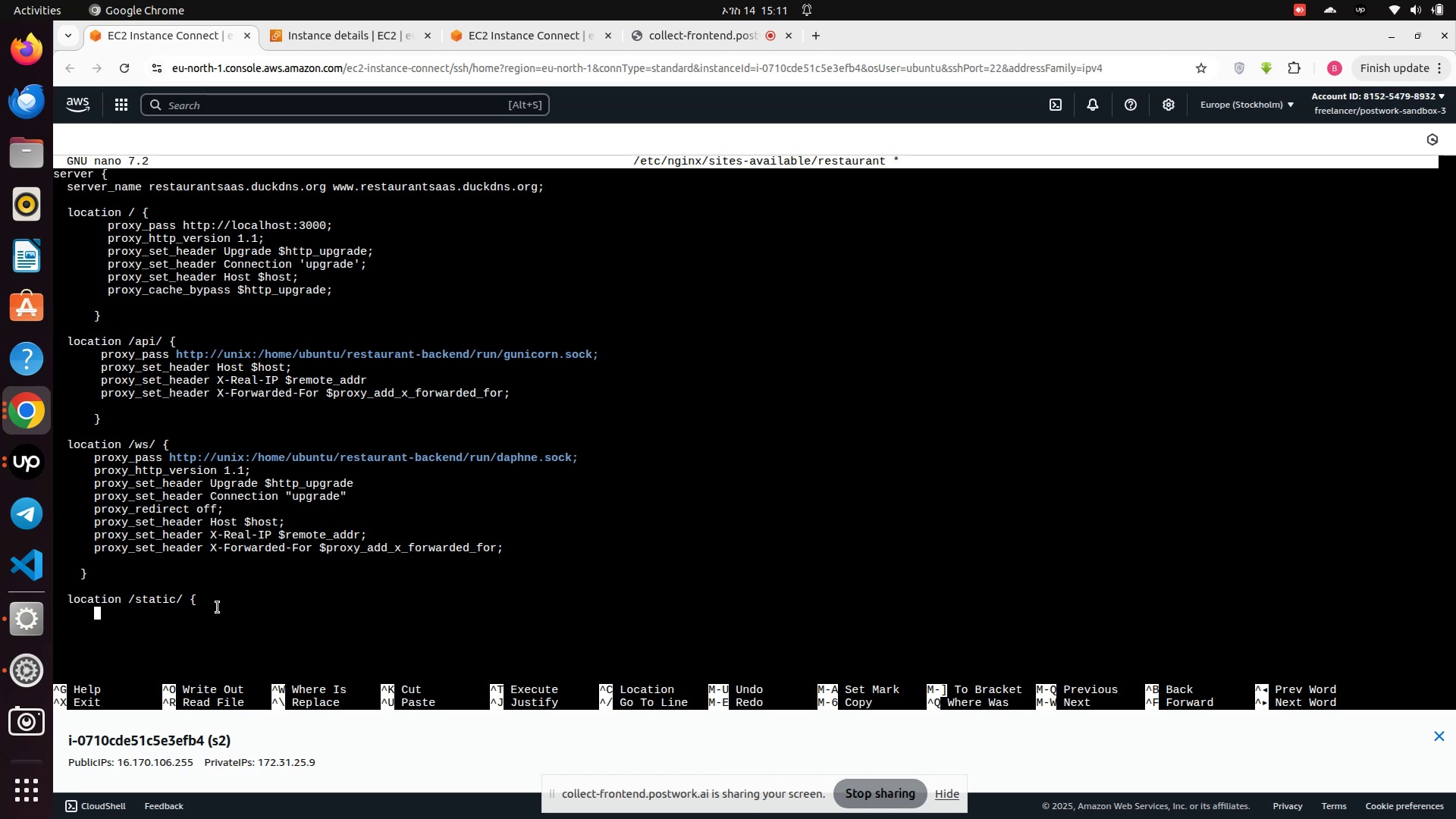 
scroll: coordinate [296, 493], scroll_direction: up, amount: 2.0
 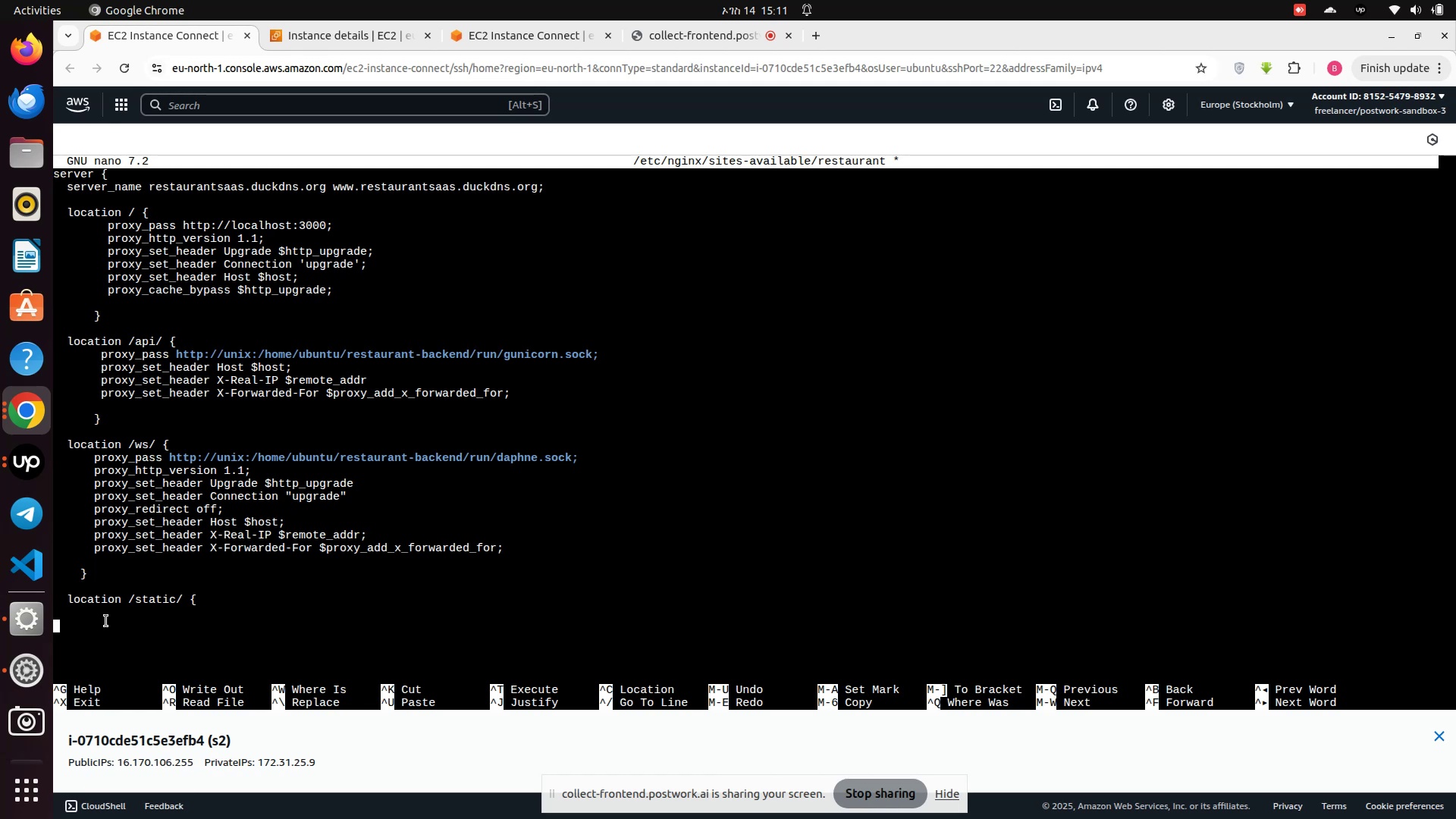 
left_click([103, 623])
 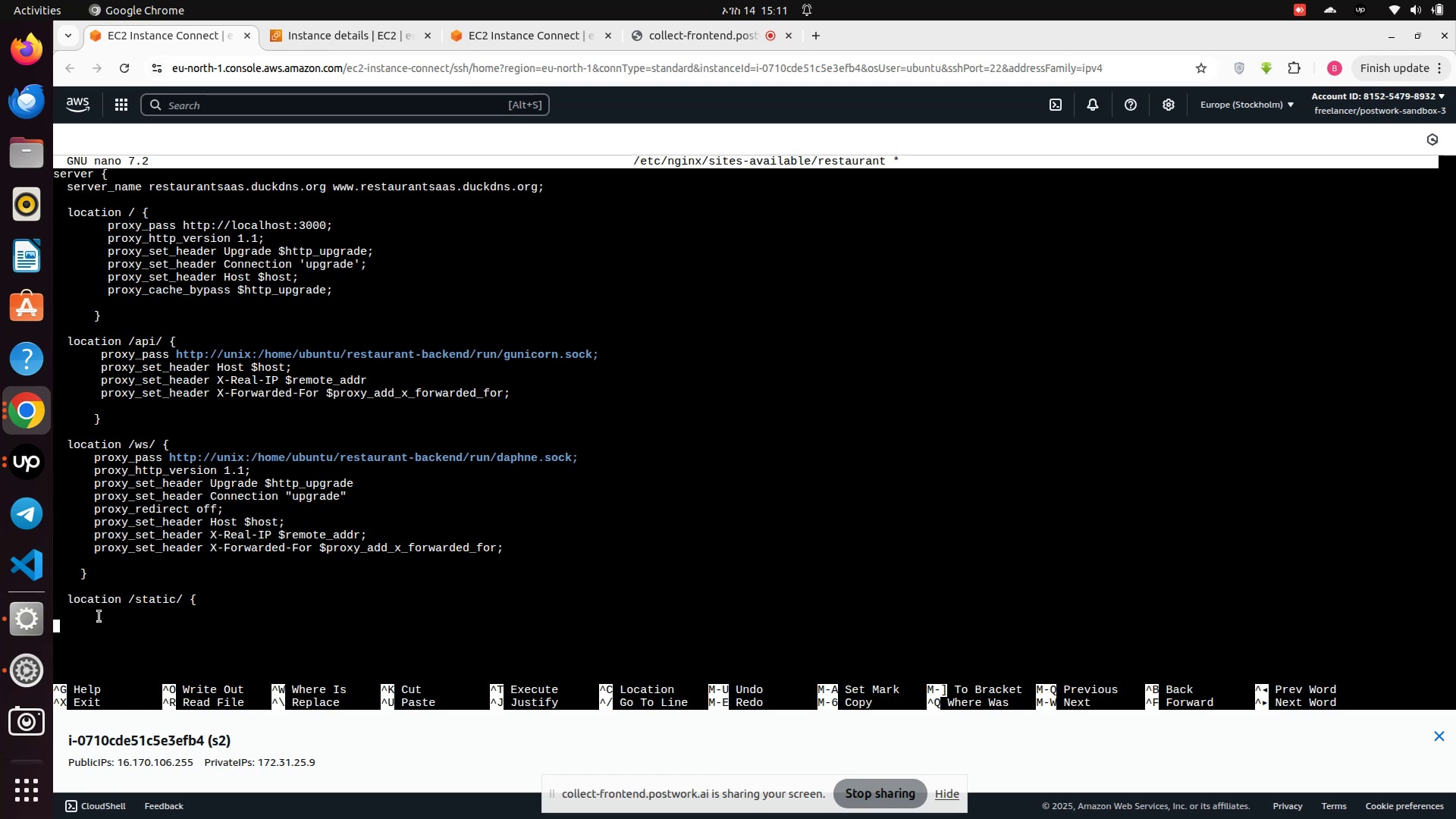 
key(ArrowUp)
 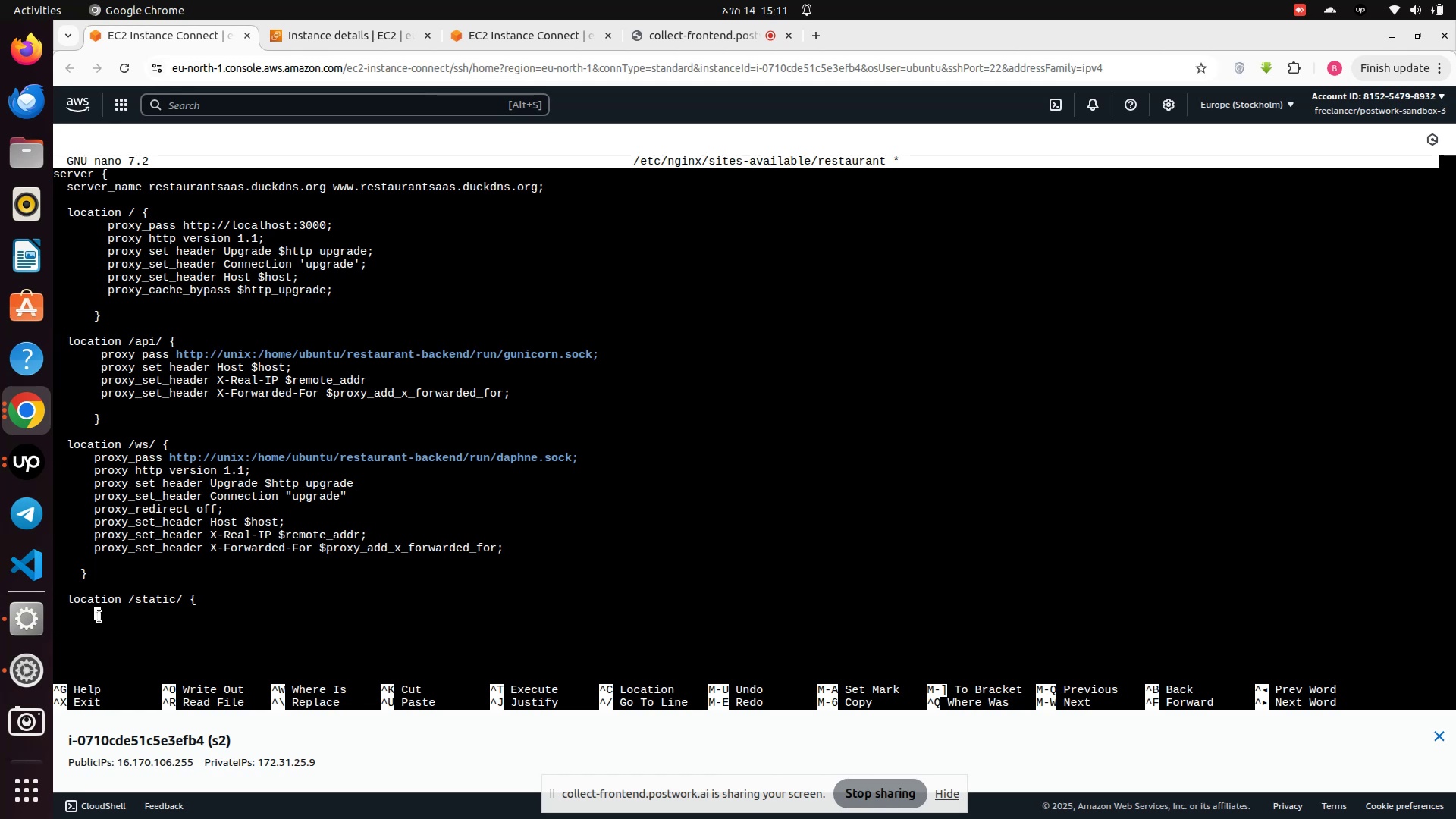 
key(Space)
 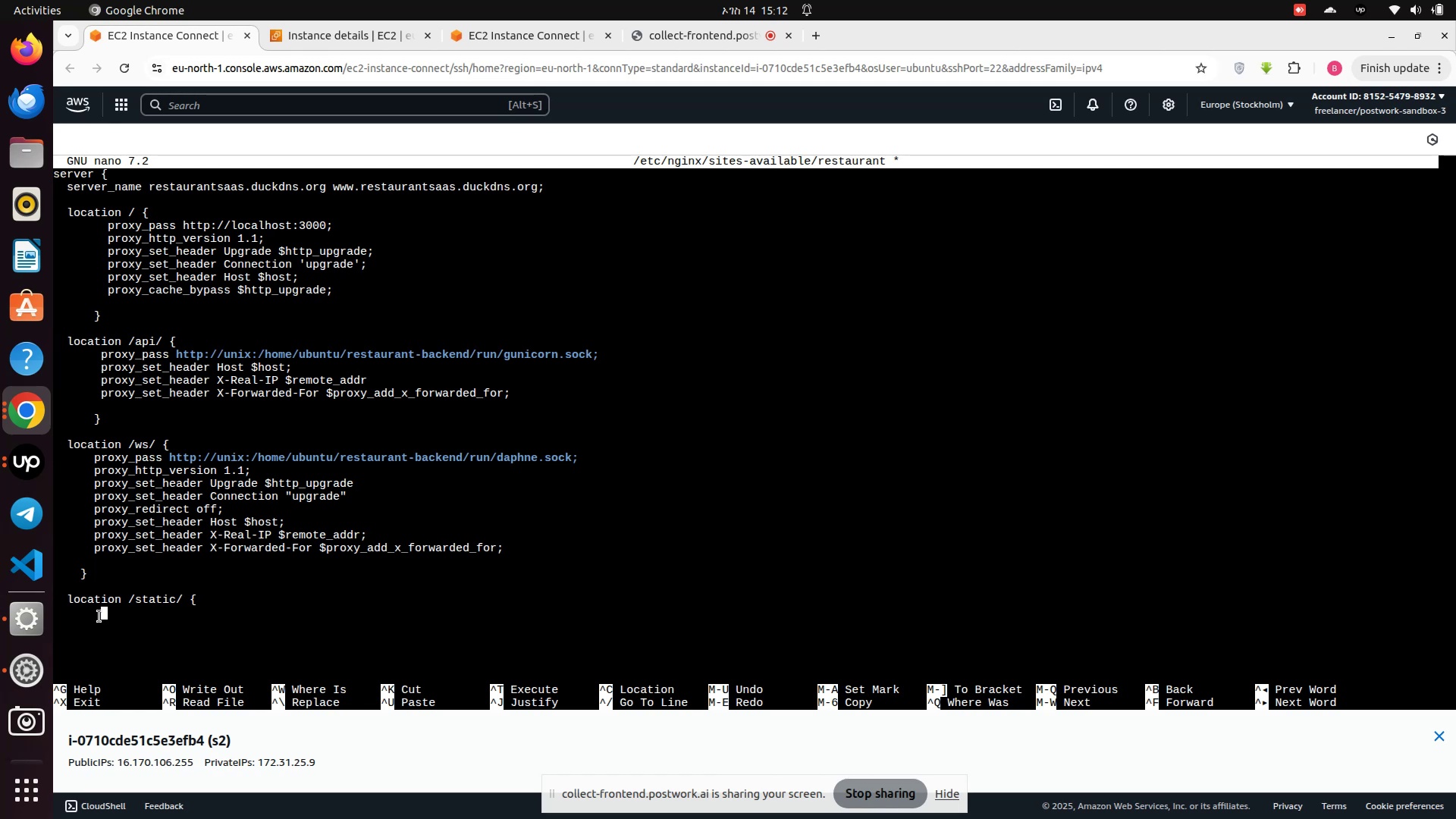 
wait(5.94)
 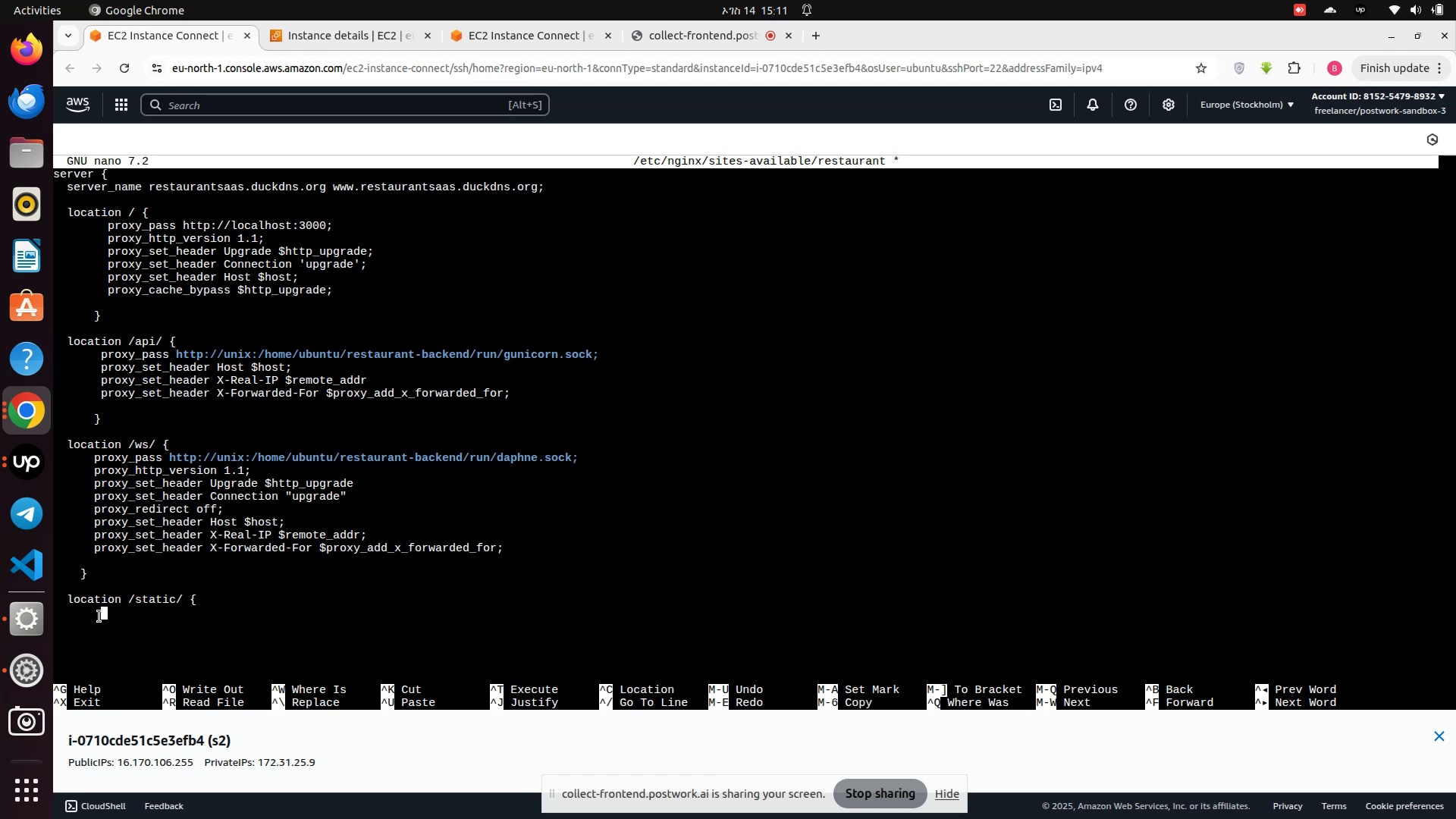 
type(alias /home/ubuntu/restaurant-backend)
key(Backspace)
key(Backspace)
 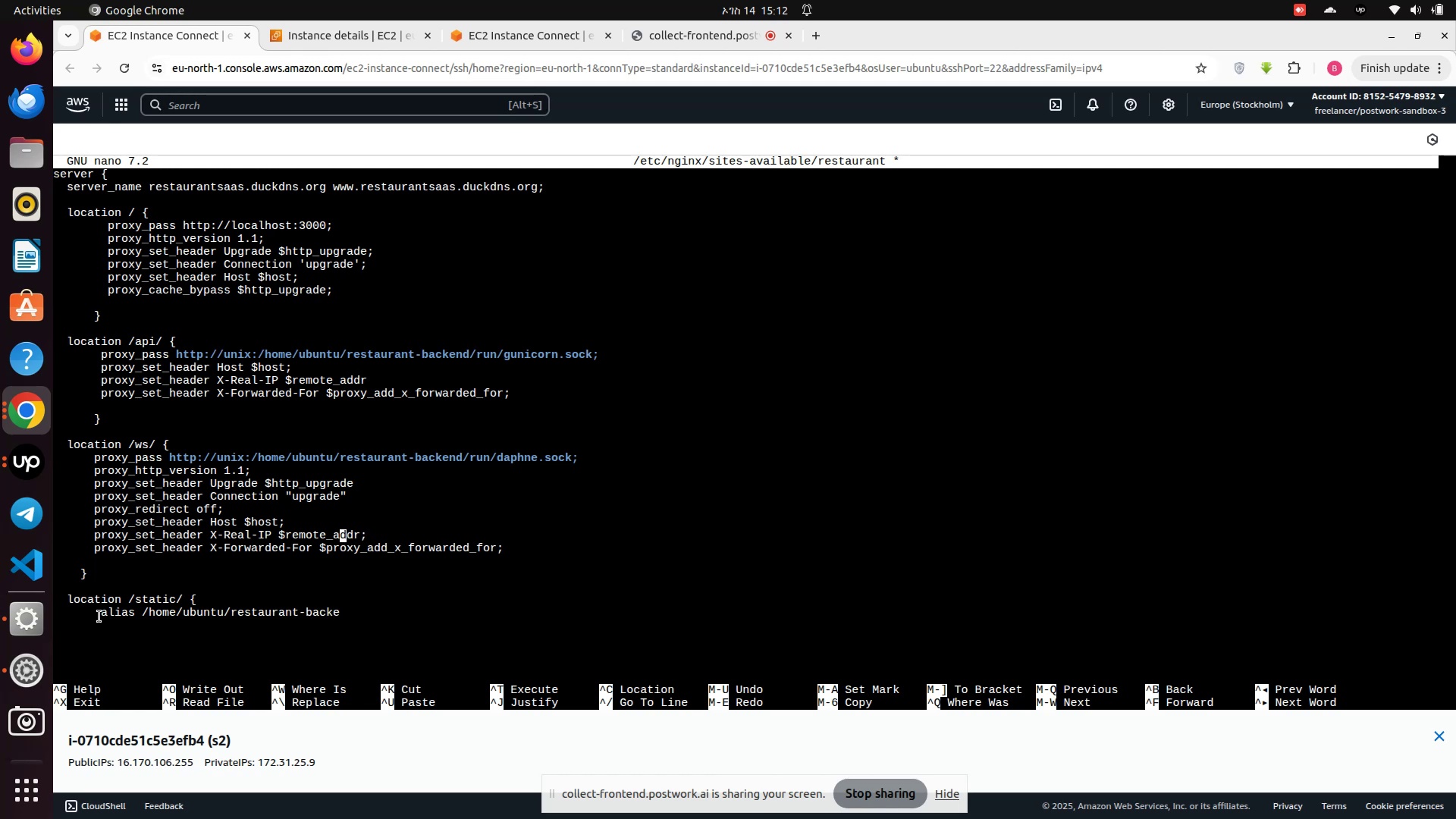 
scroll: coordinate [99, 617], scroll_direction: up, amount: 1.0
 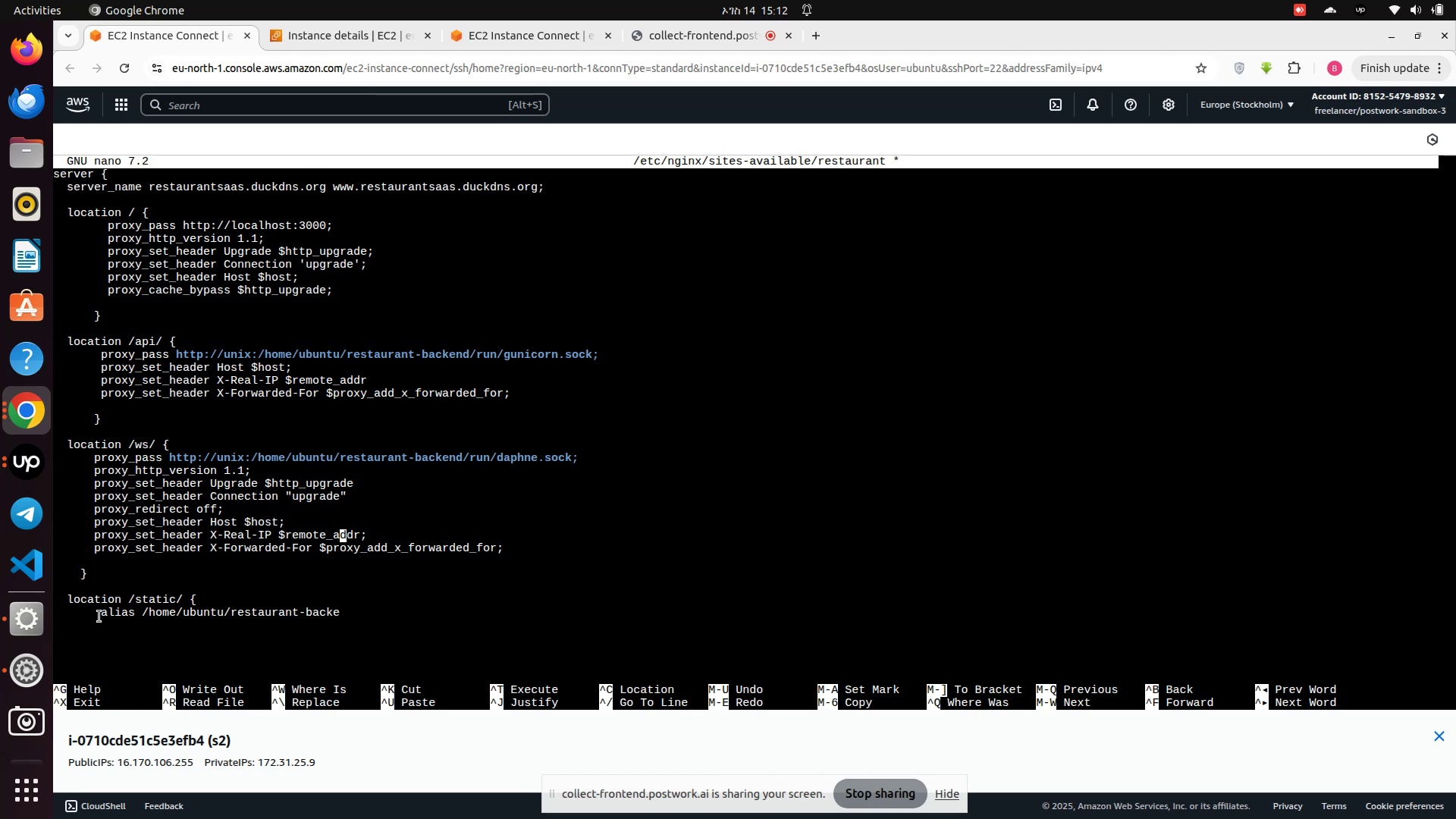 
key(ArrowDown)
 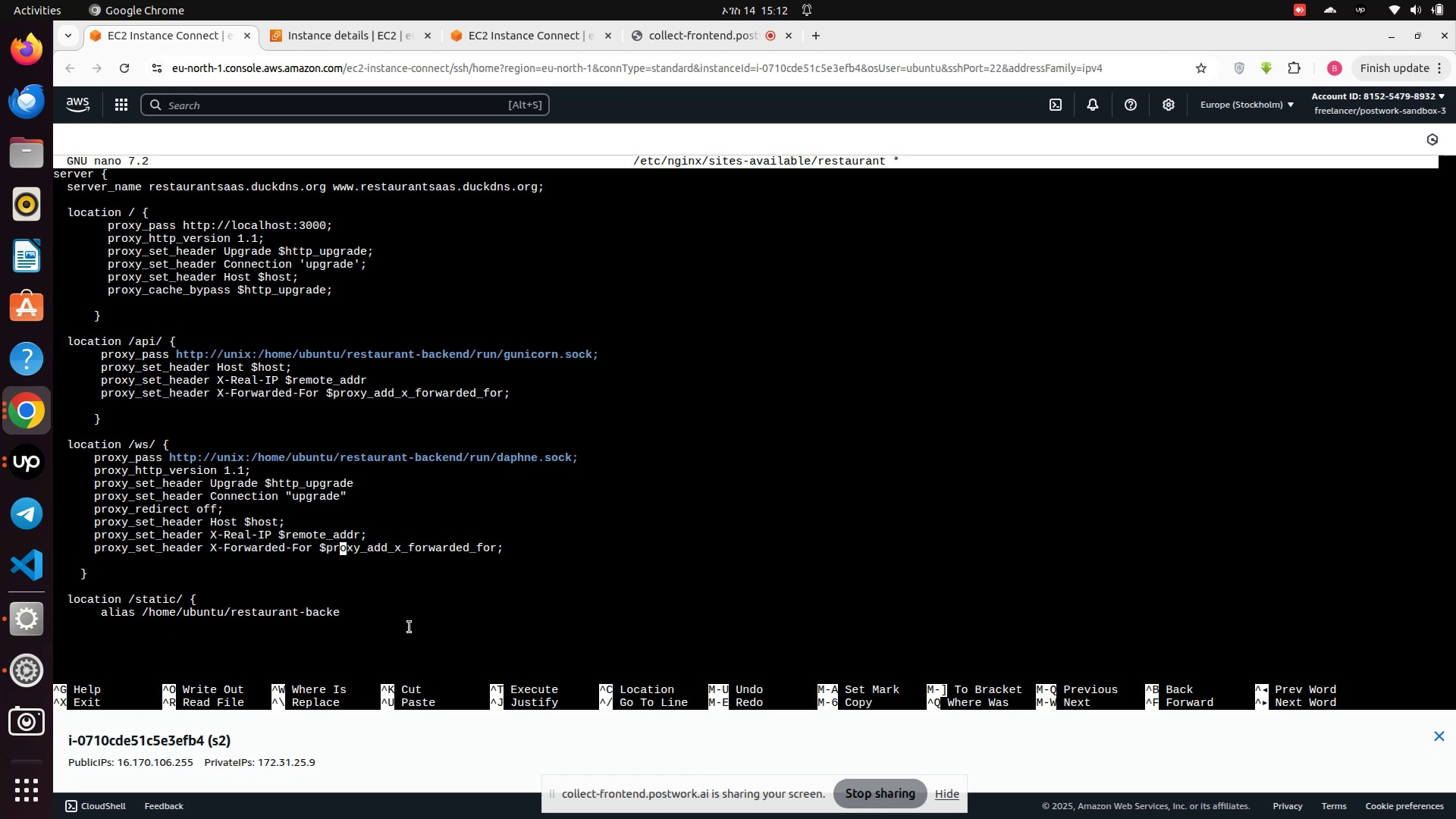 
key(ArrowDown)
 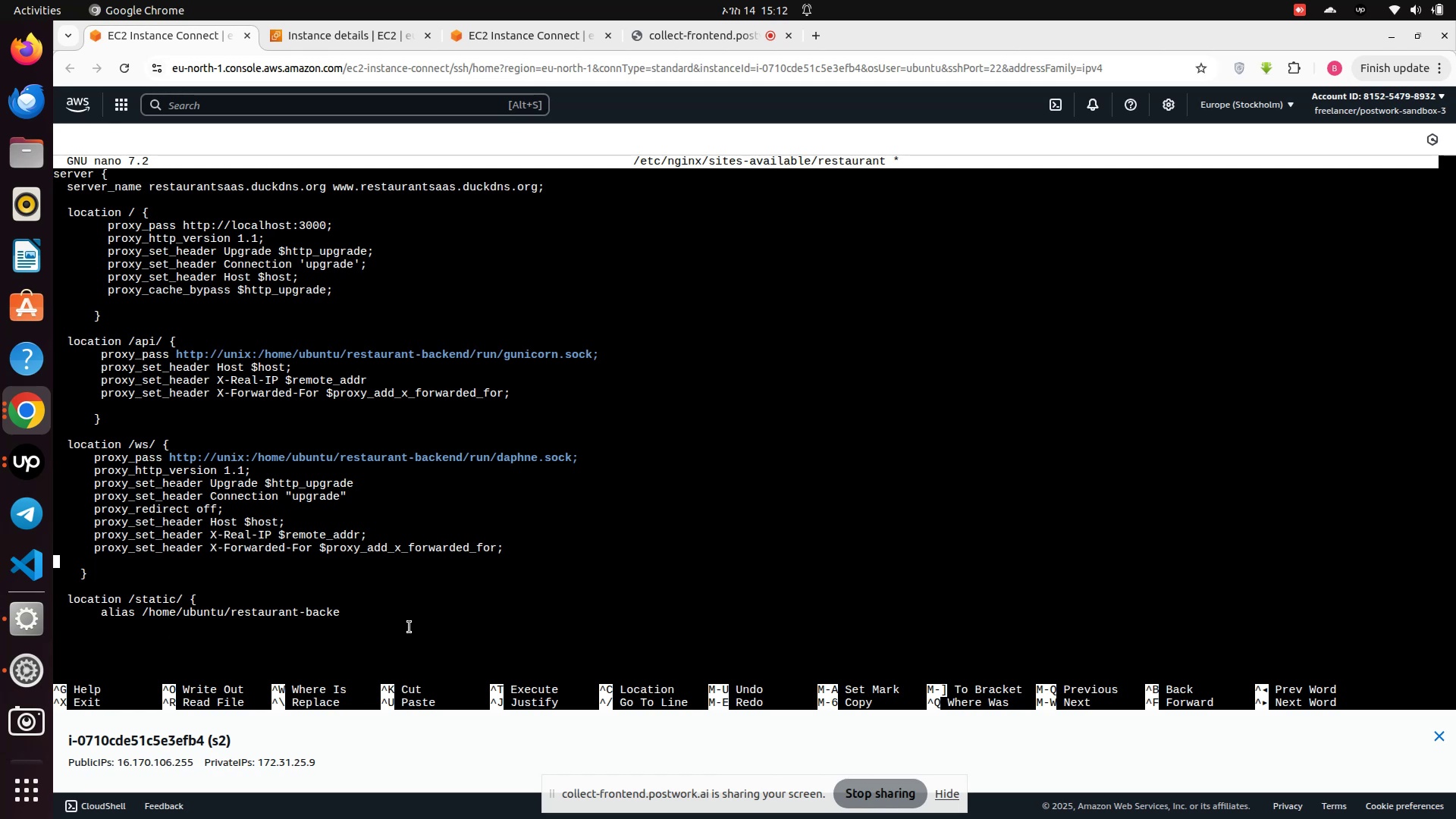 
key(ArrowDown)
 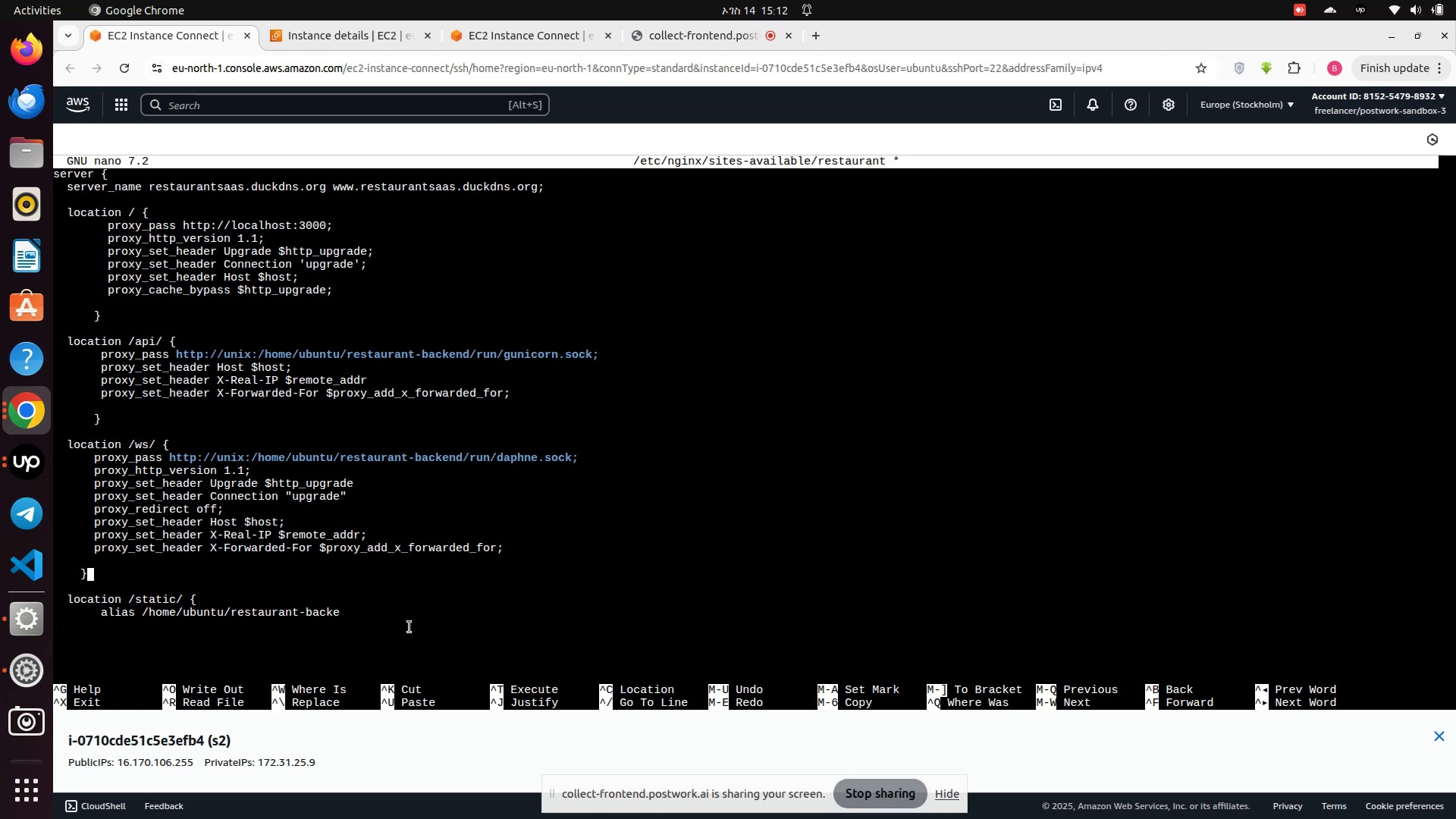 
key(ArrowDown)
 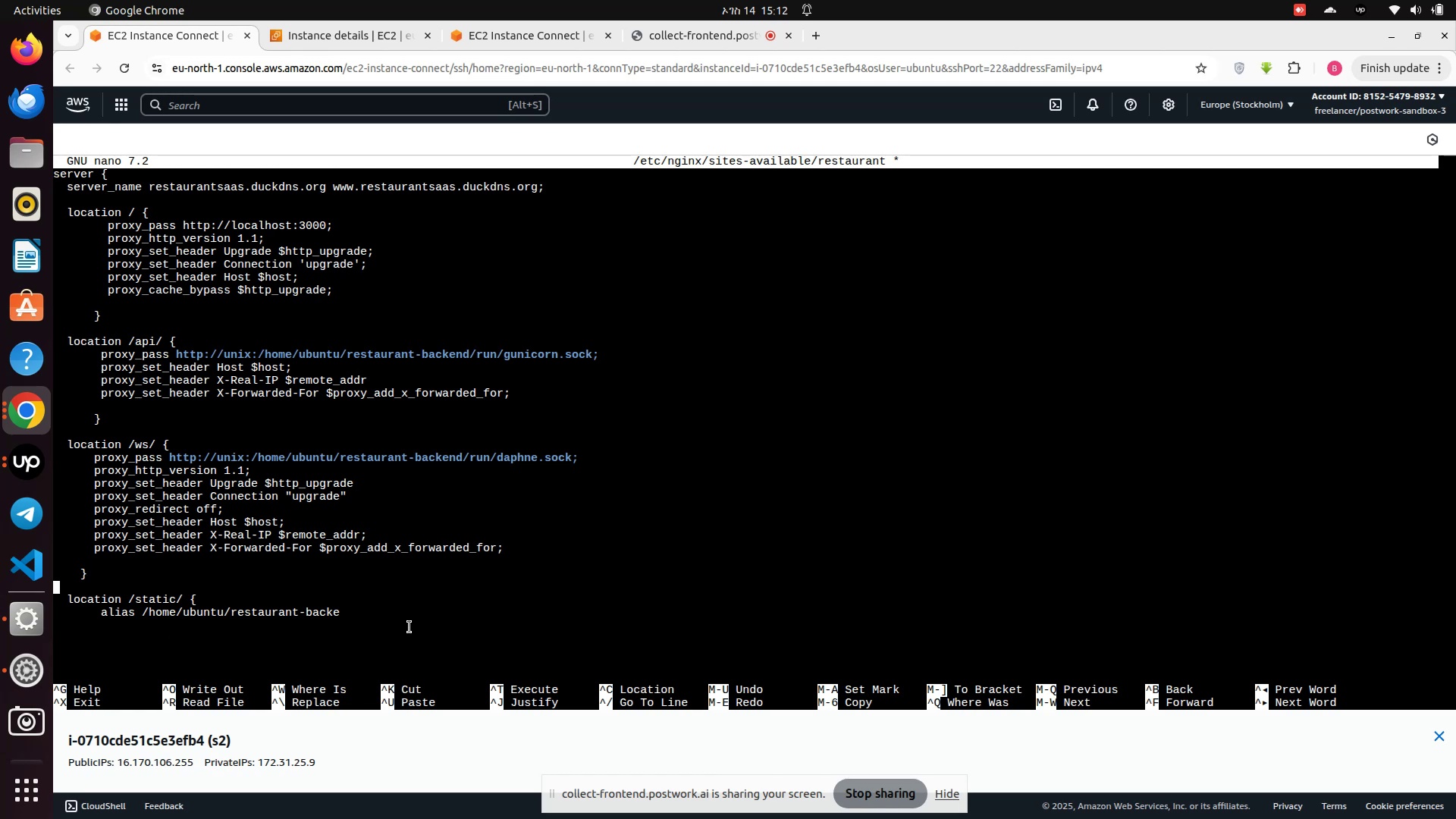 
key(ArrowDown)
 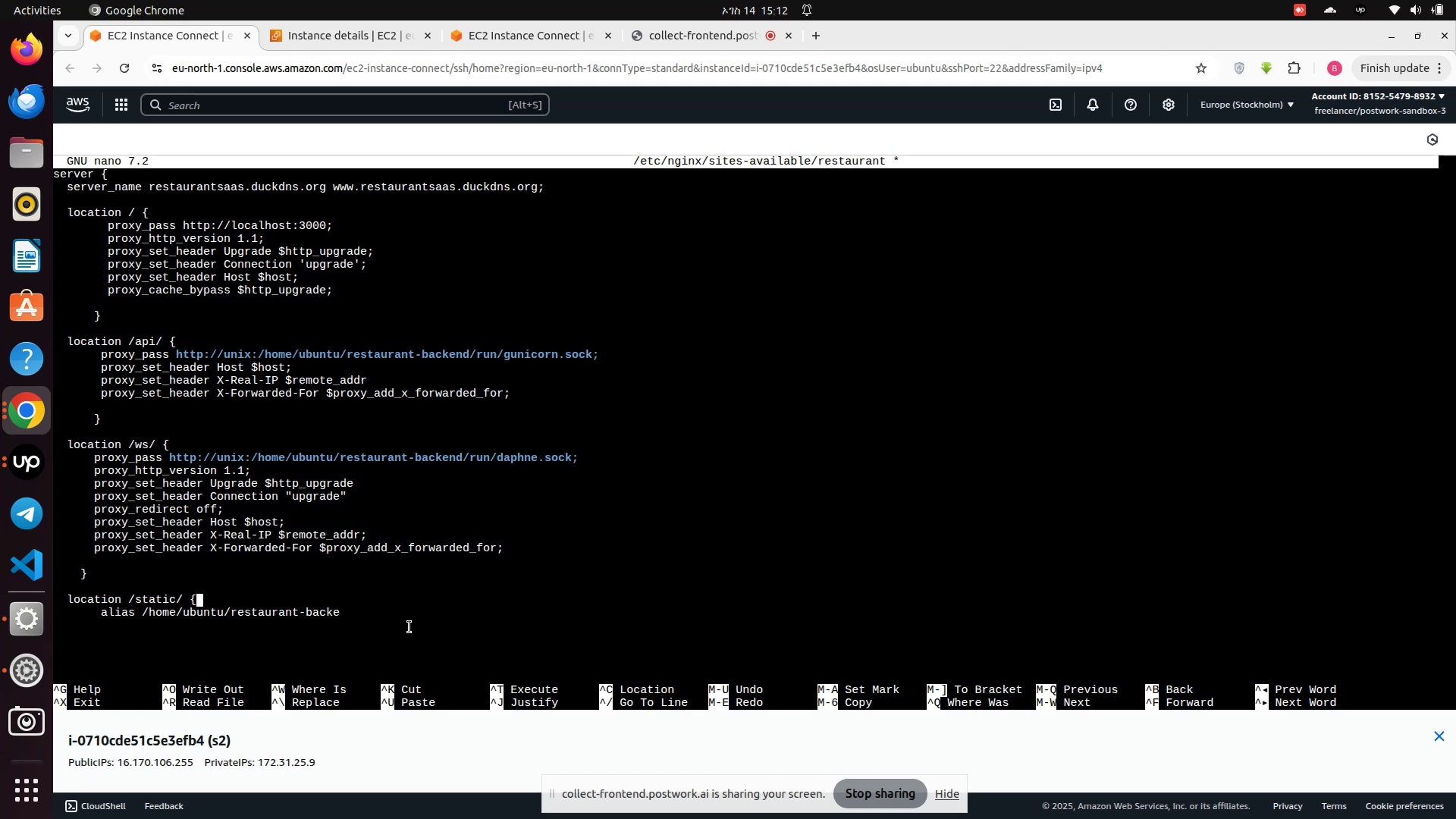 
key(ArrowDown)
 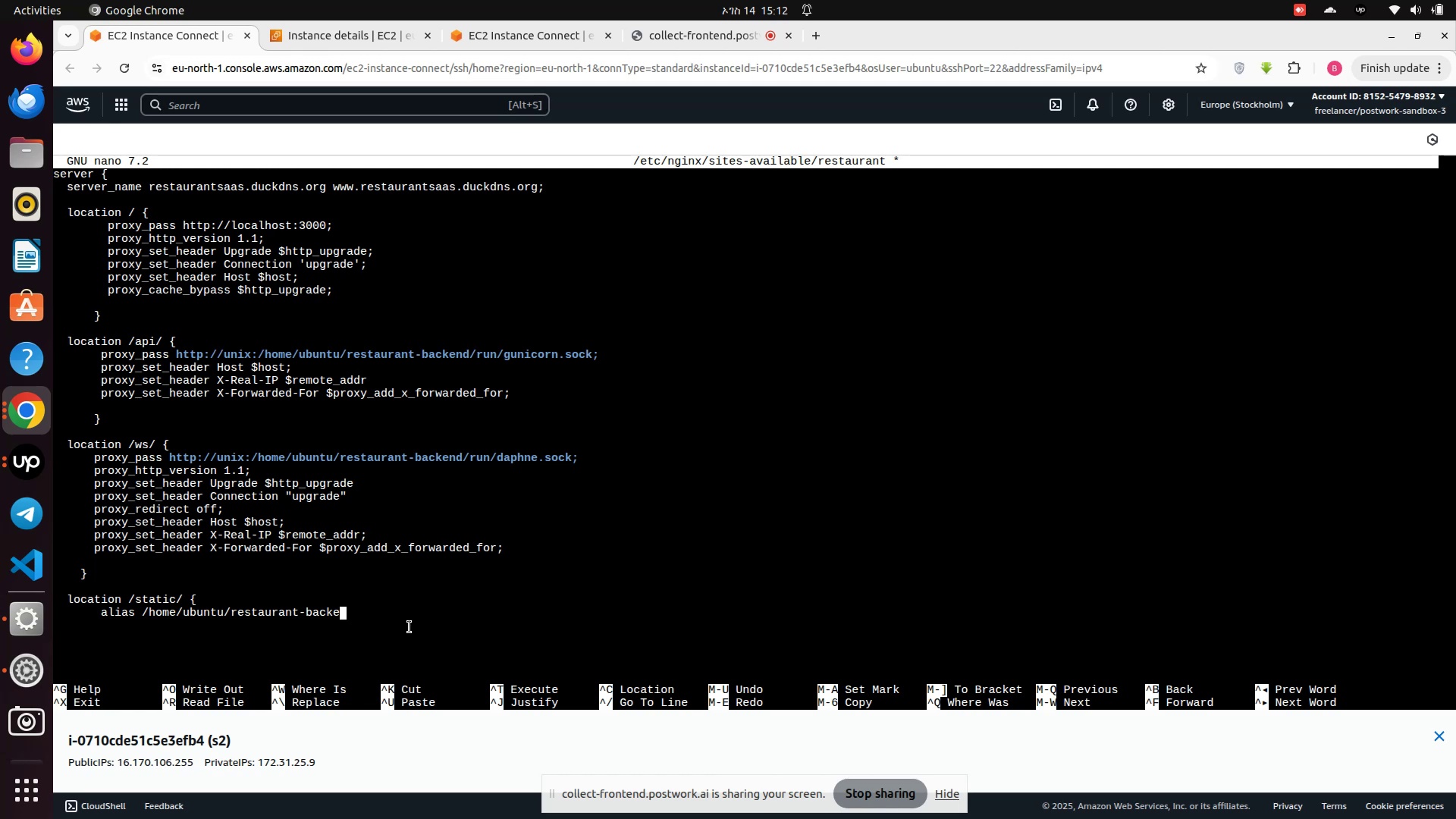 
wait(12.14)
 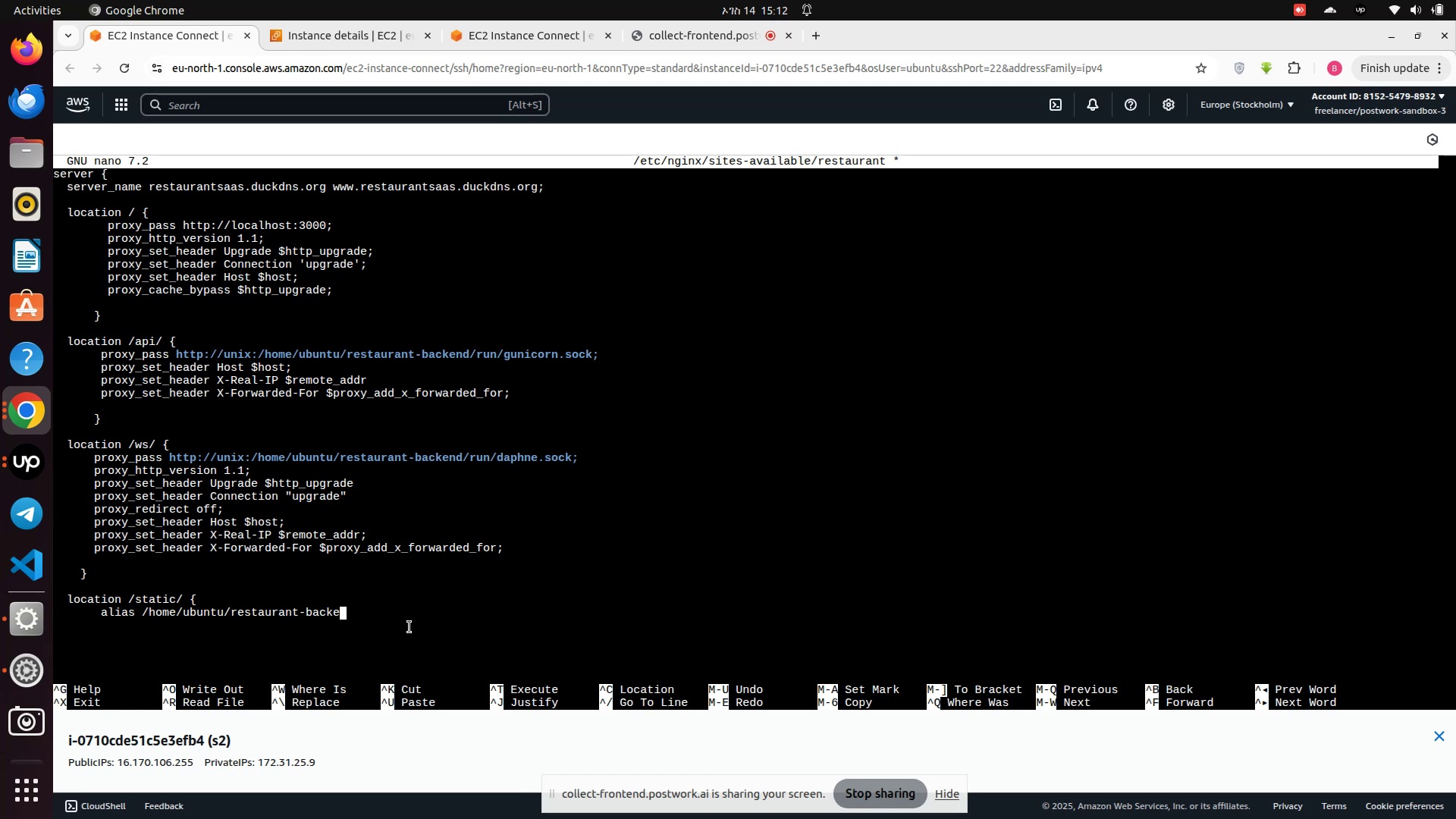 
type(nd/staticfiles/)
 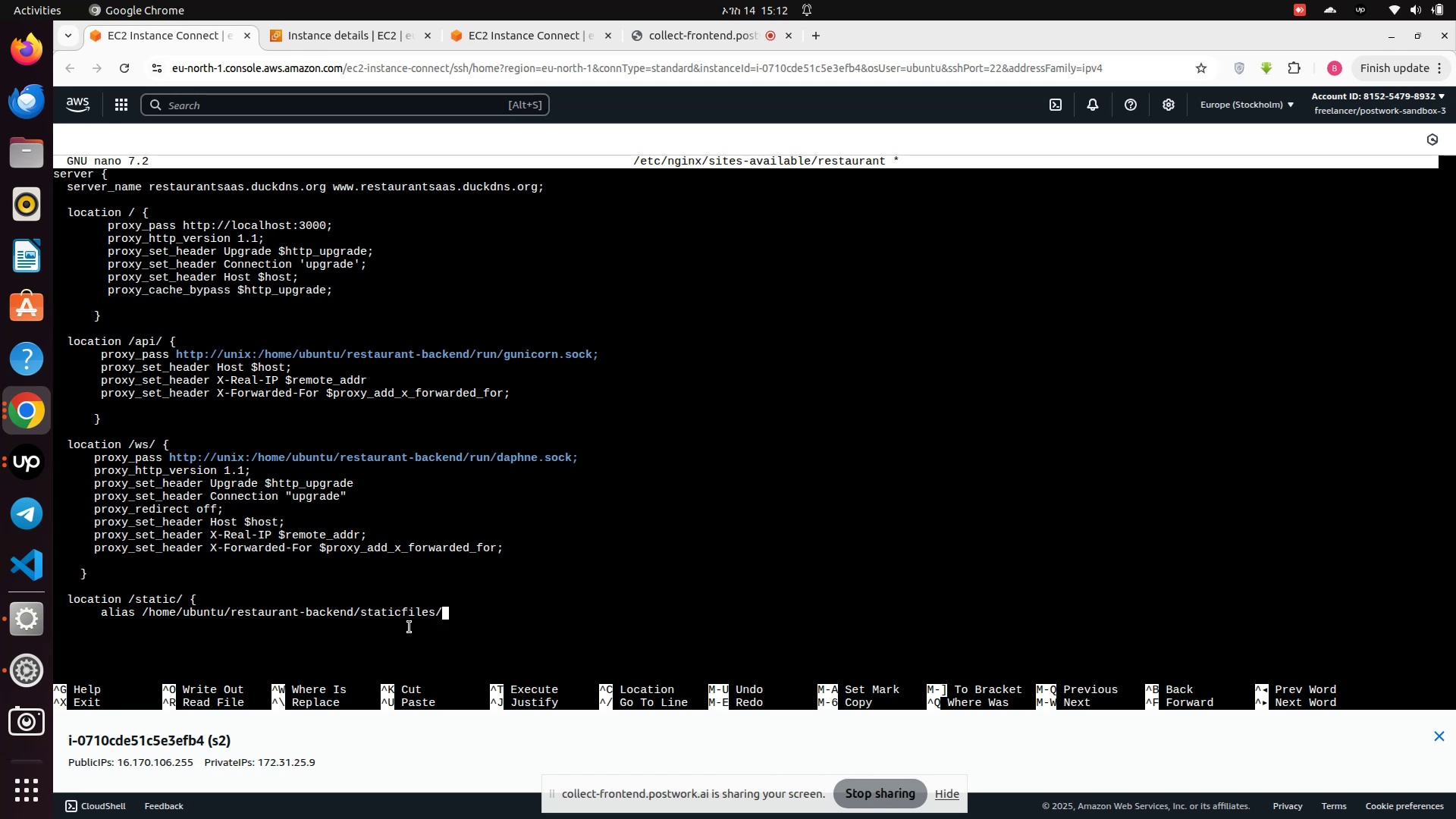 
key(Semicolon)
 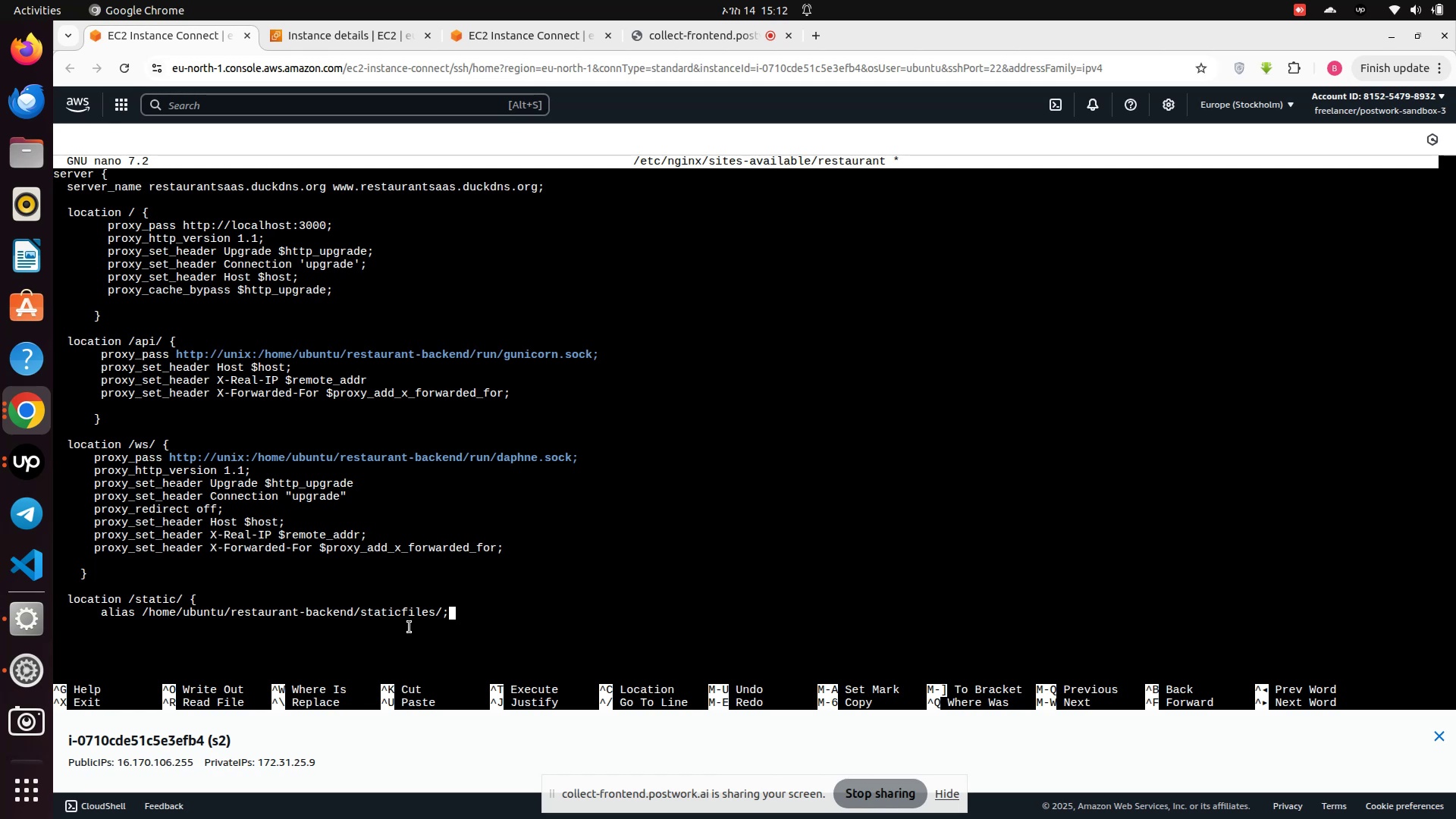 
key(Enter)
 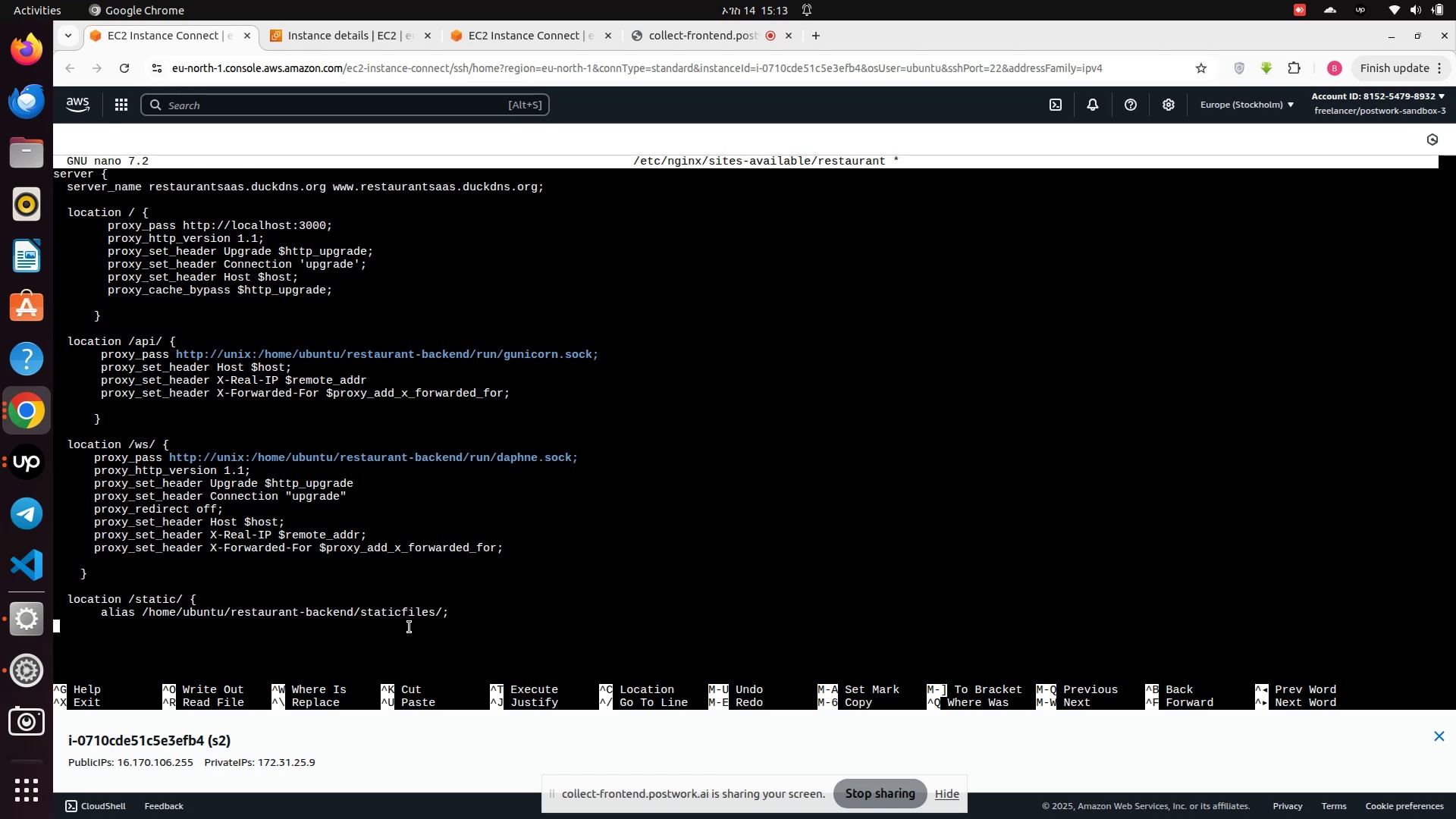 
key(Space)
 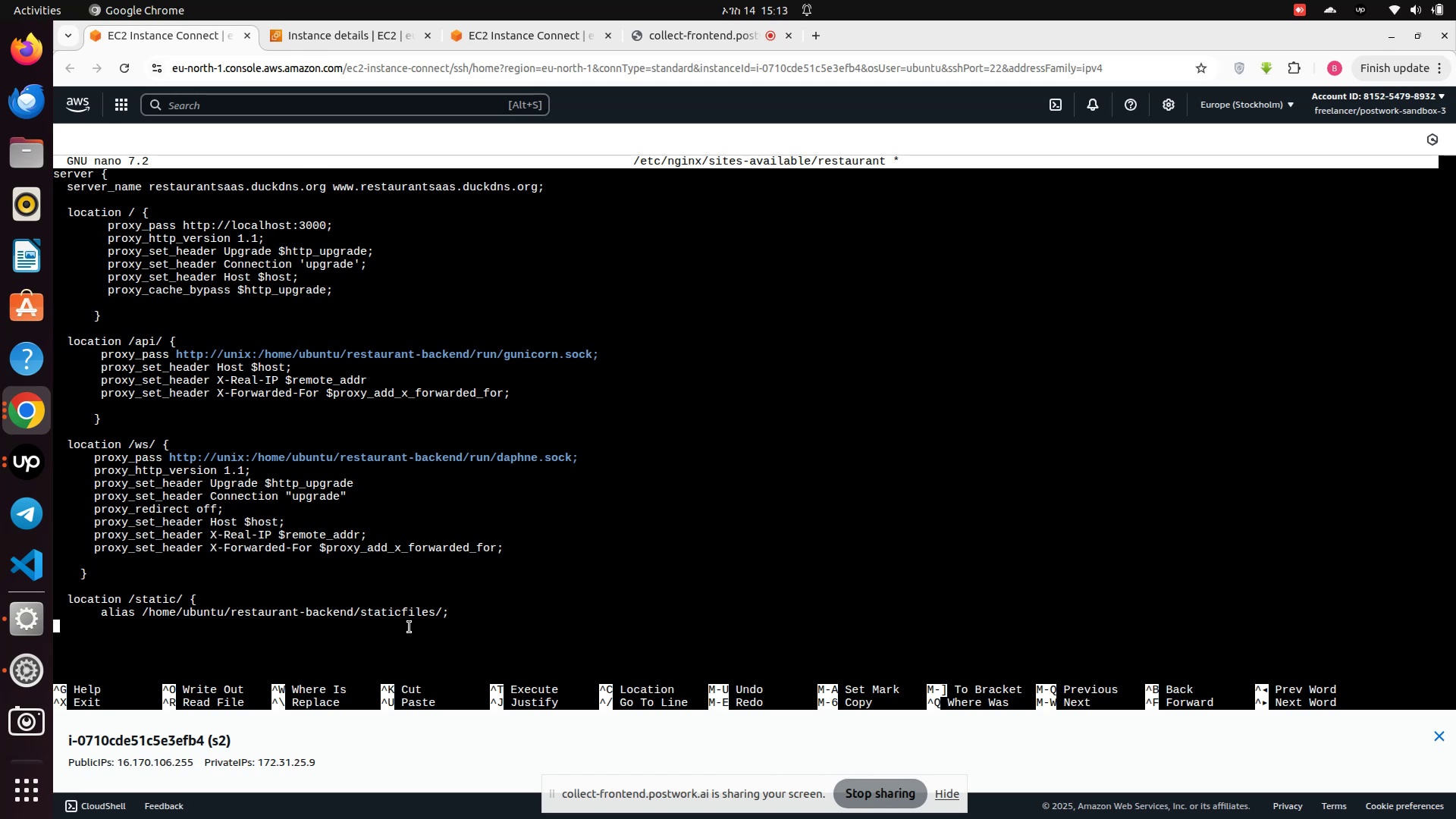 
key(Space)
 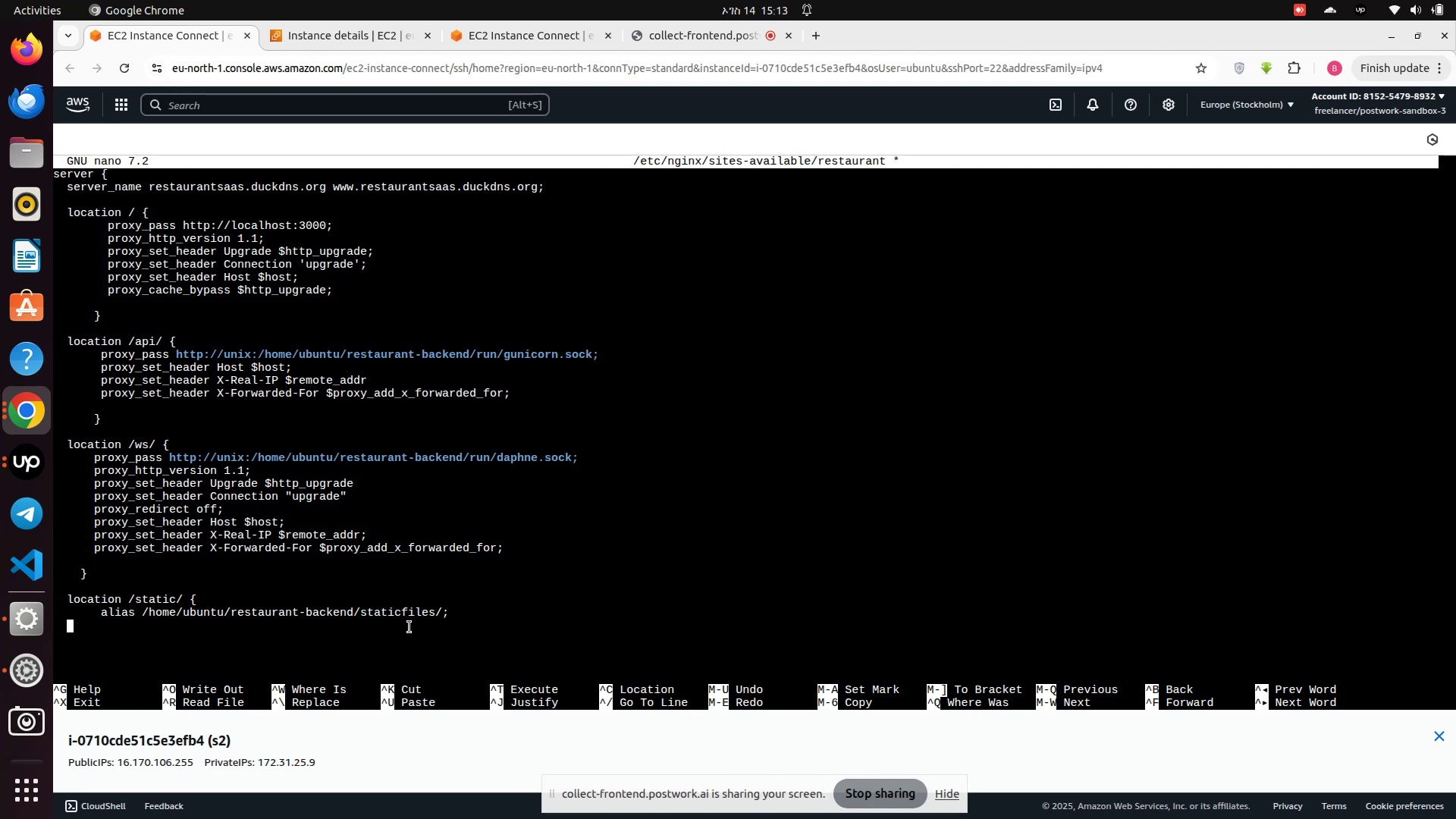 
key(Space)
 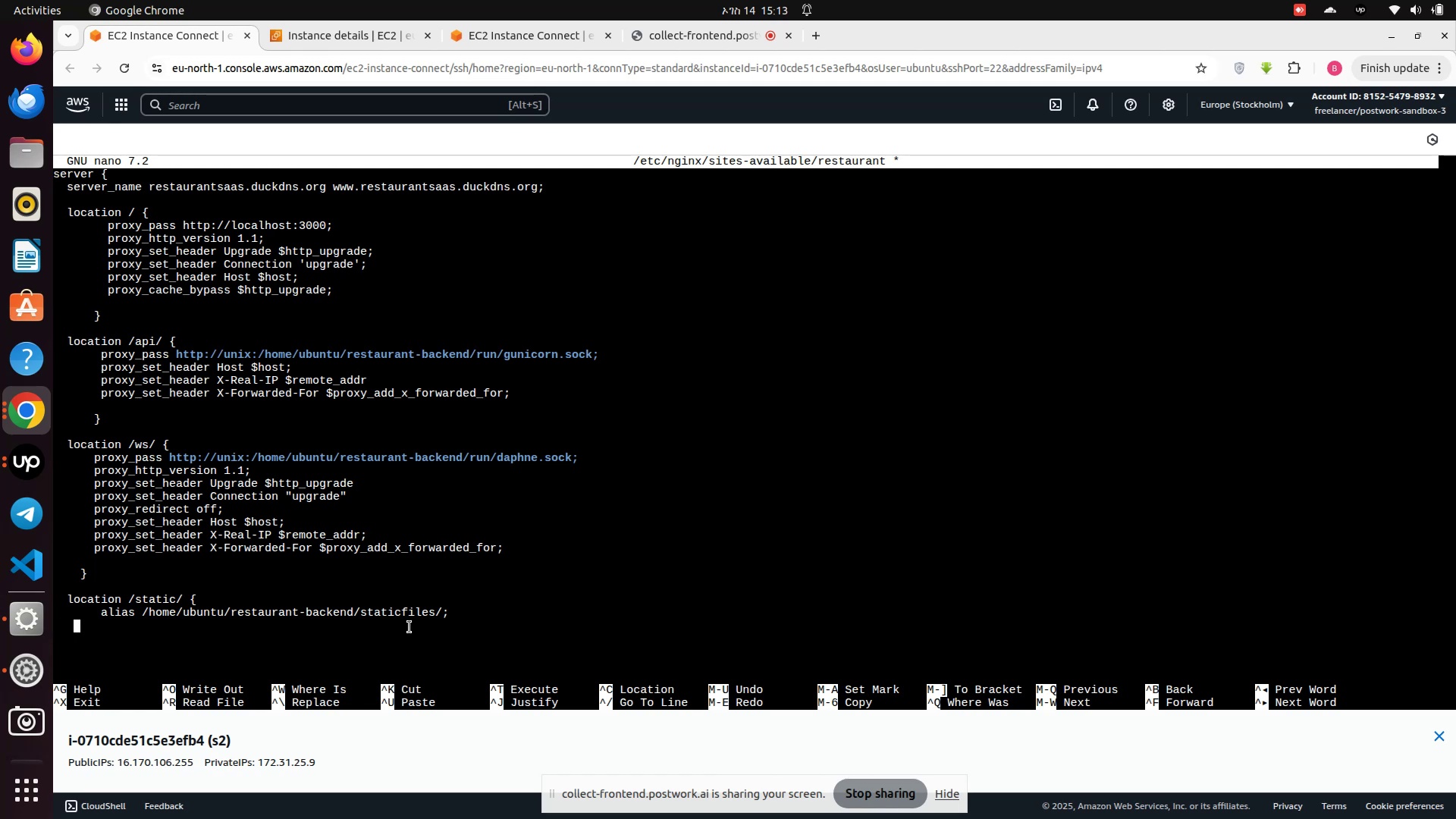 
key(Shift+BracketRight)
 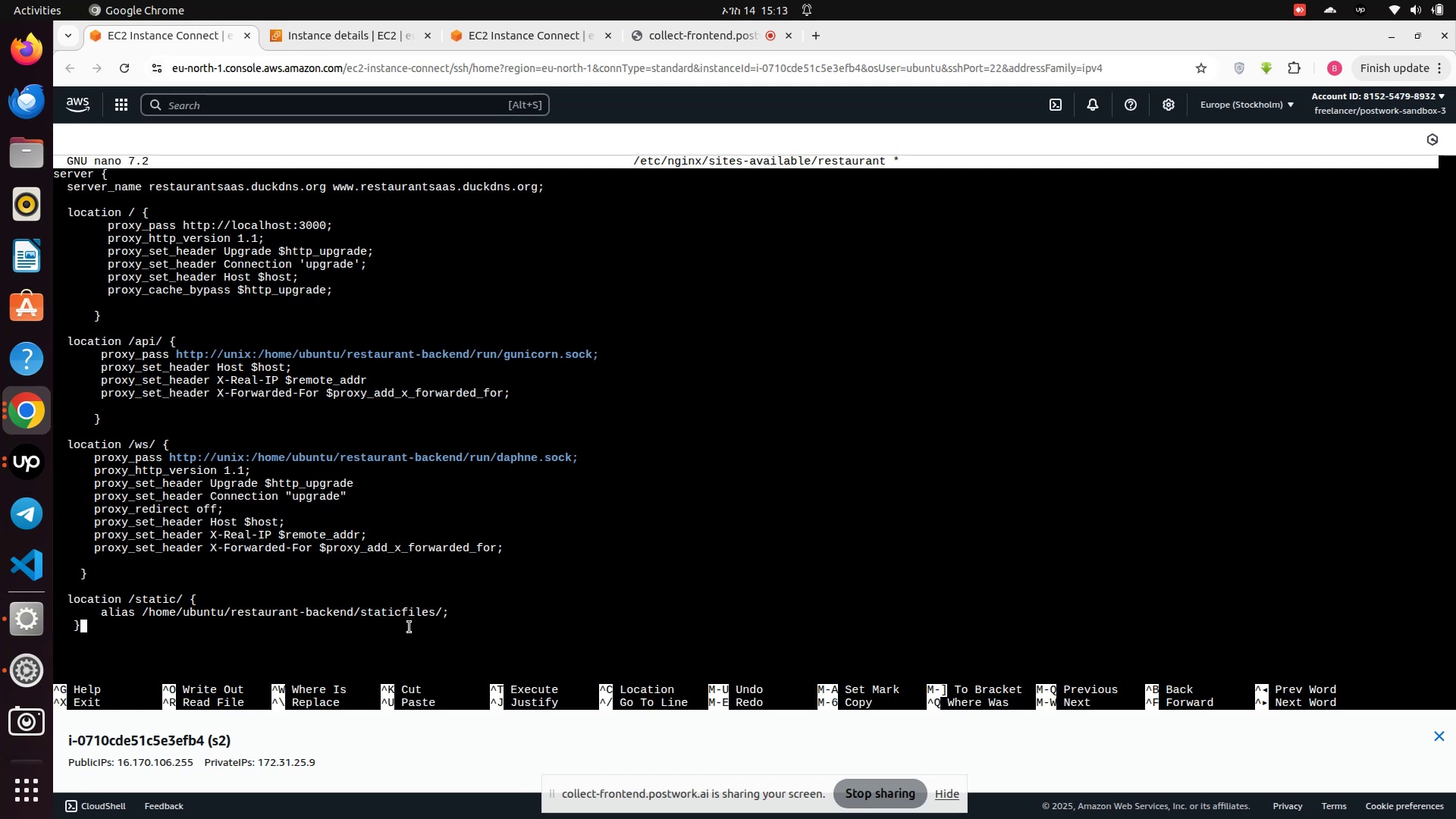 
key(Enter)
 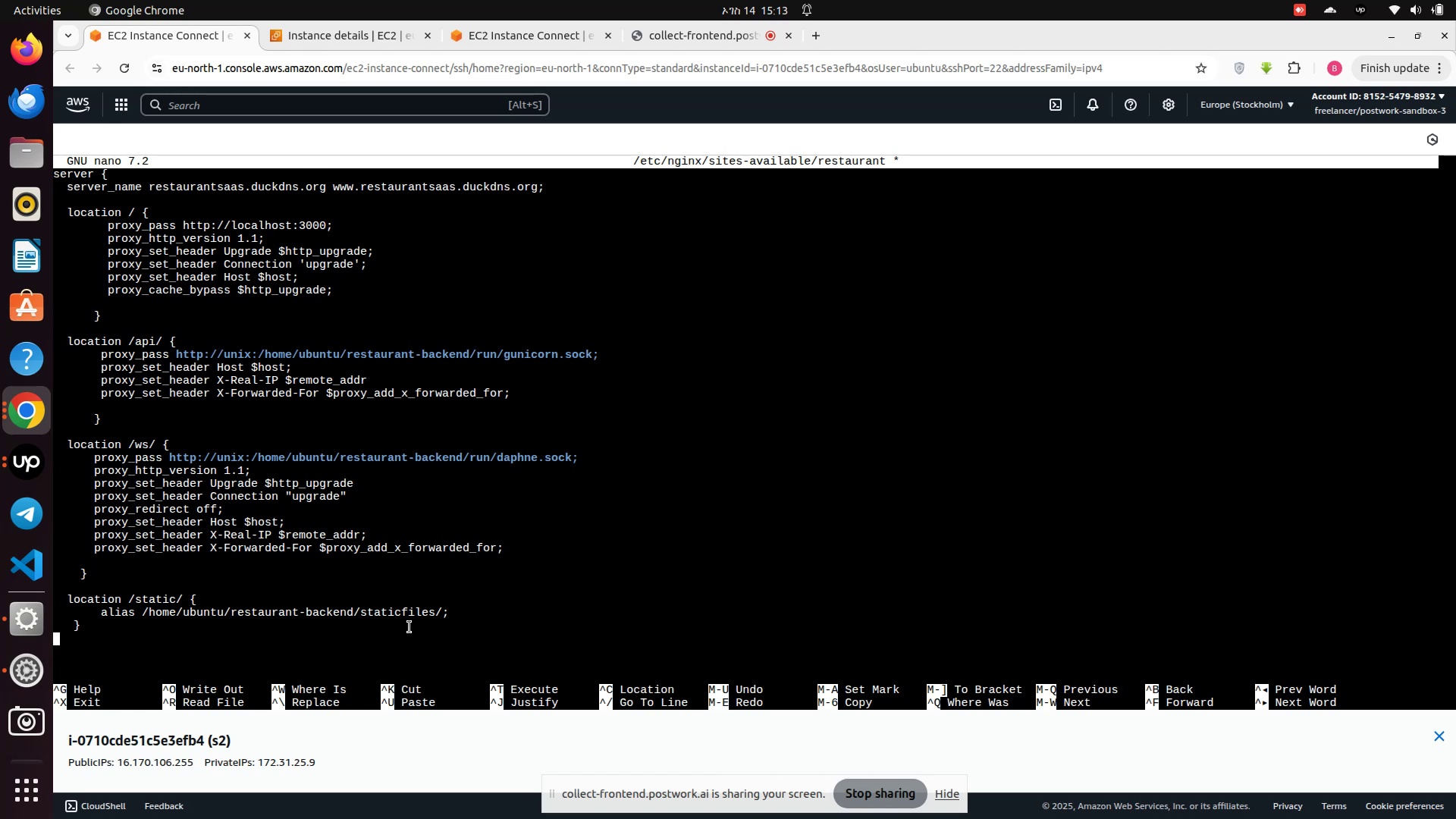 
key(Enter)
 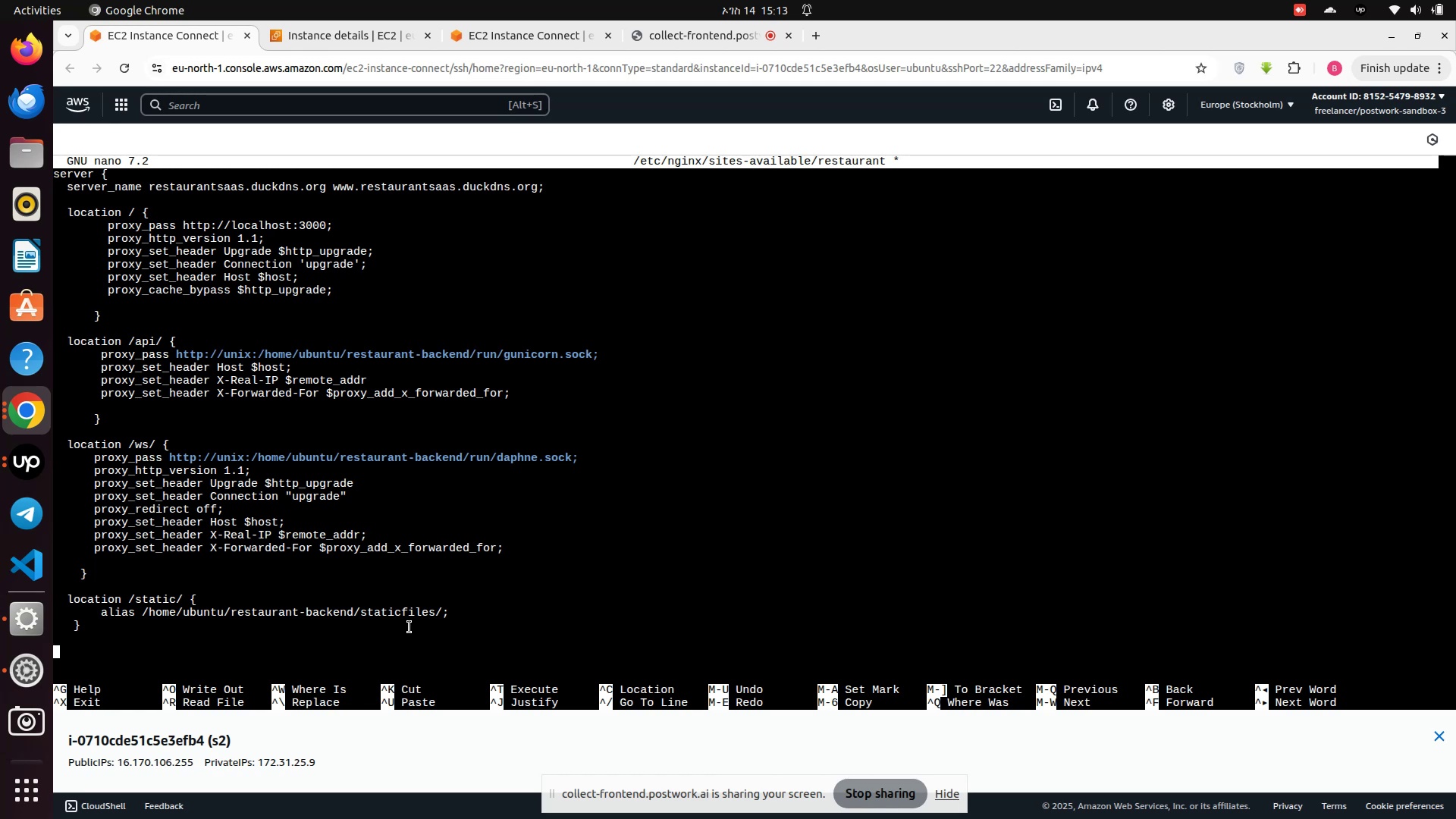 
wait(11.15)
 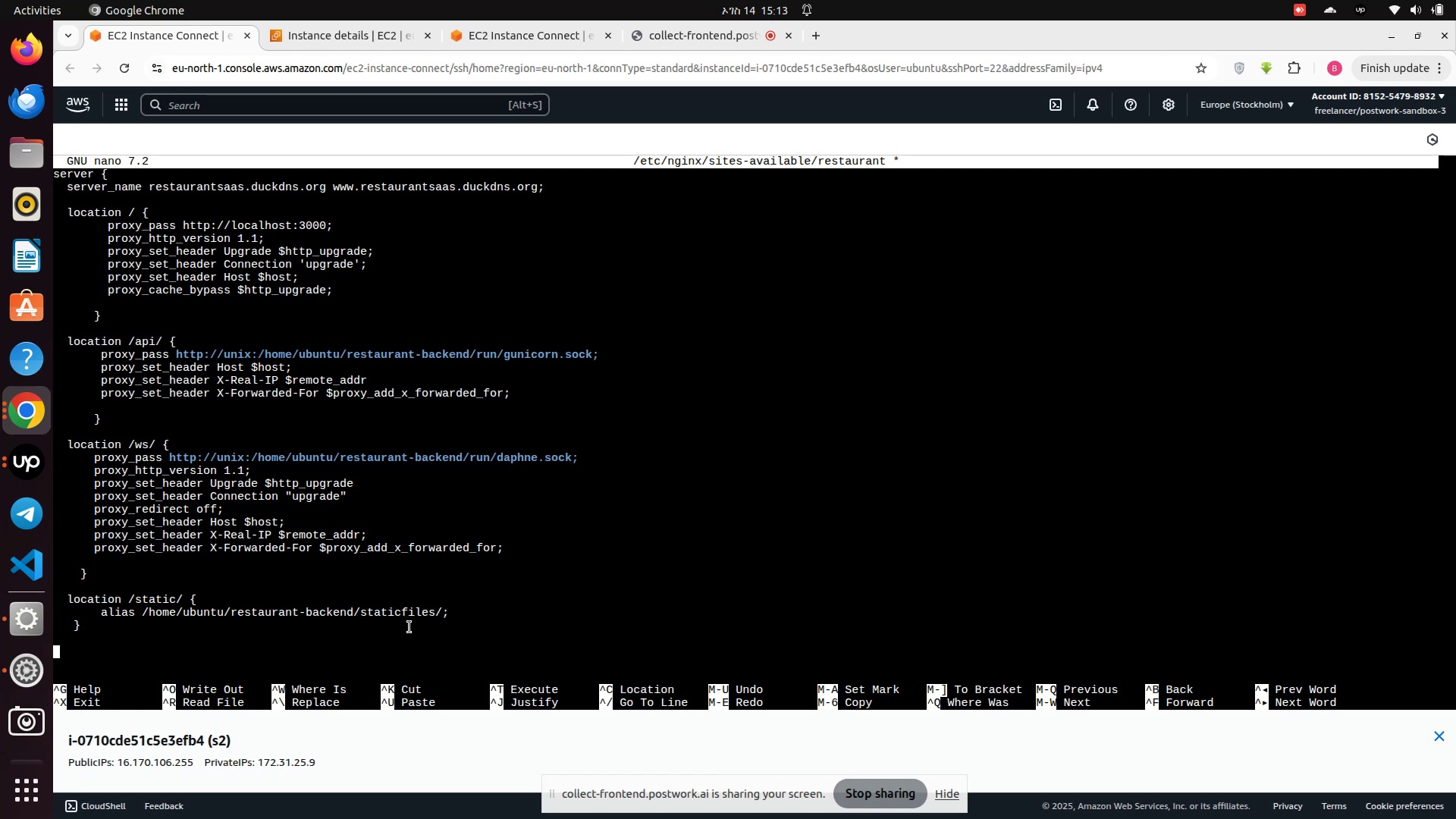 
type(li)
key(Backspace)
key(Backspace)
type(   )
key(Backspace)
type(listen 44)
 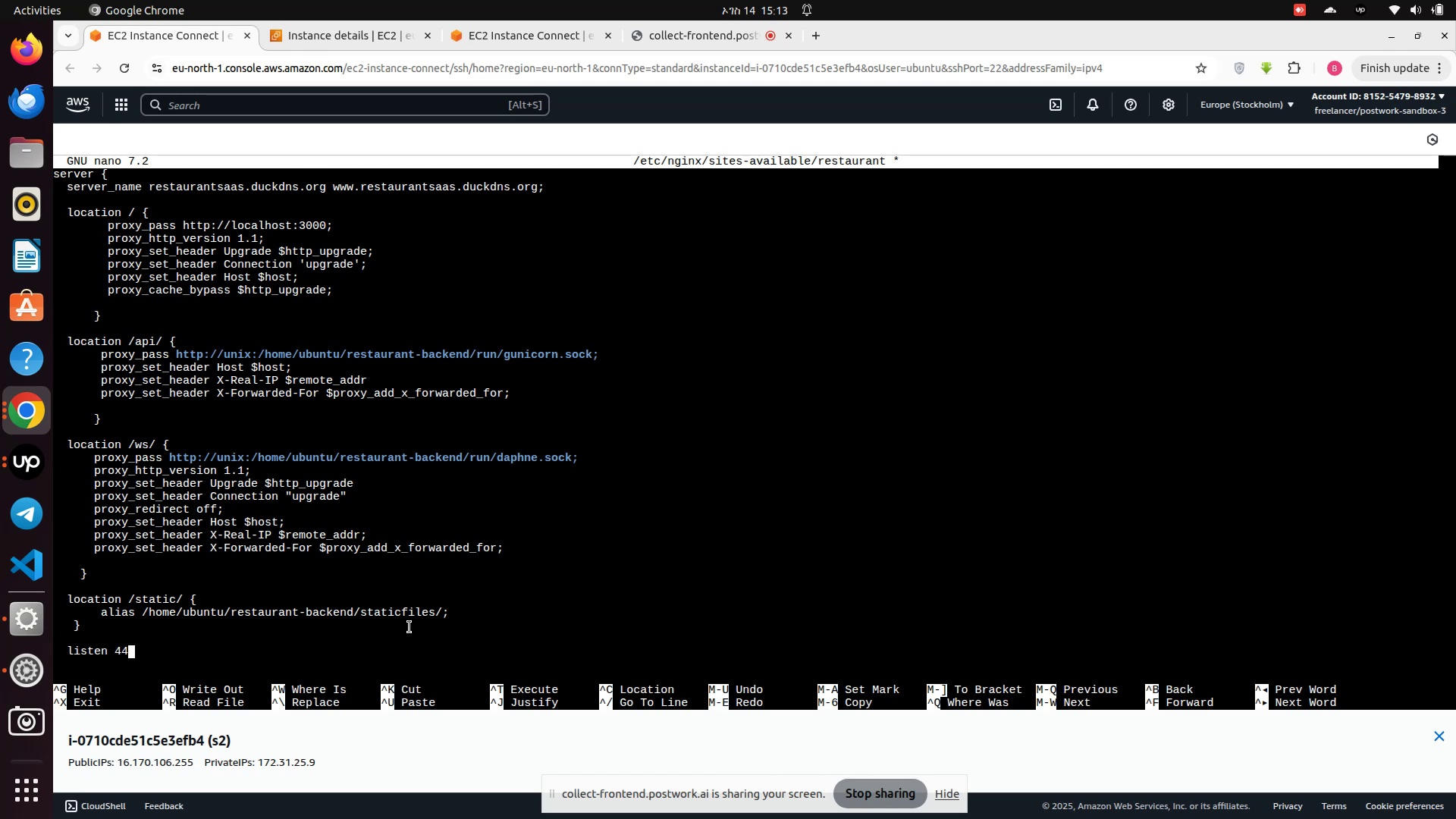 
wait(5.33)
 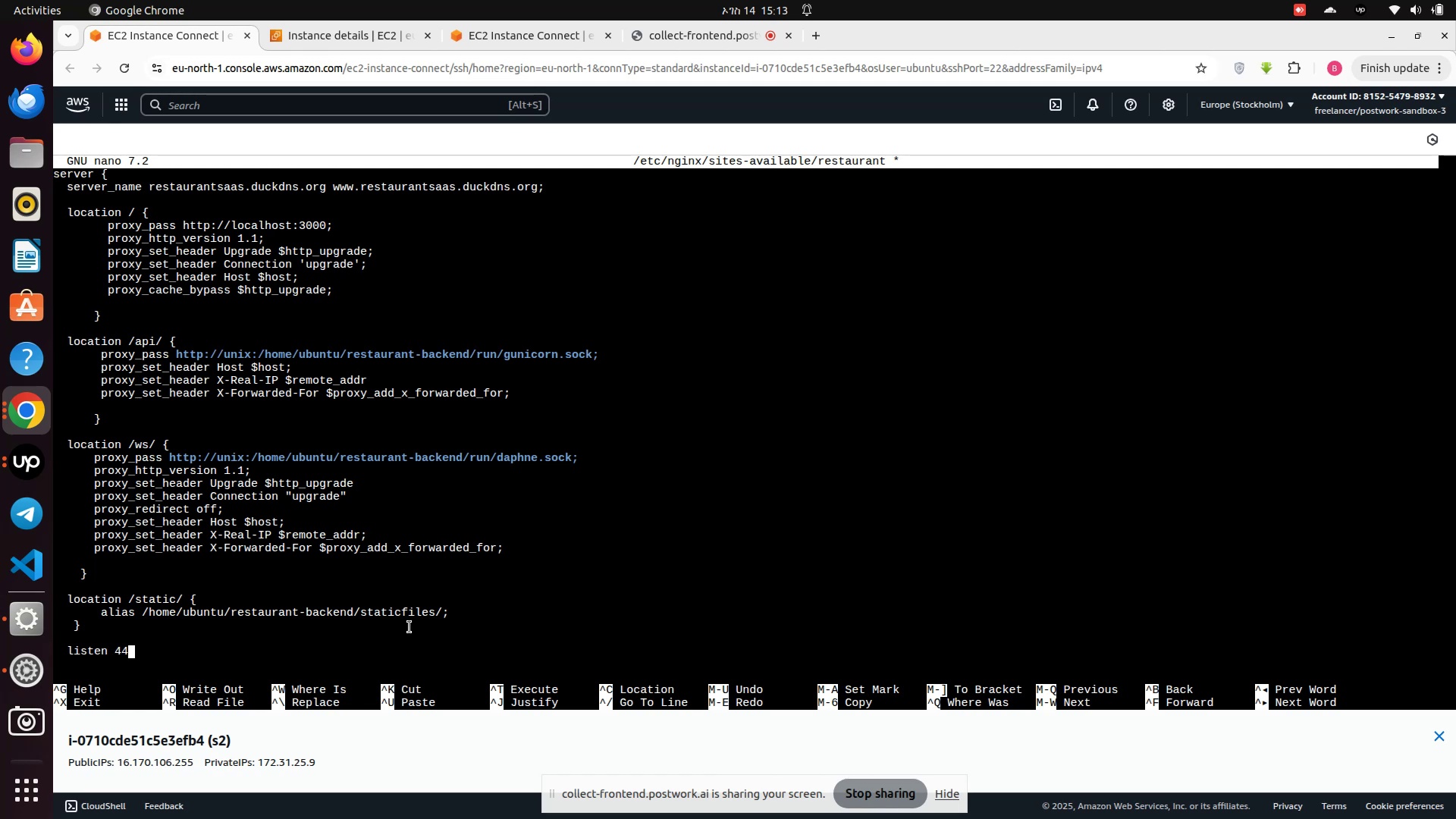 
type(3 ssl)
 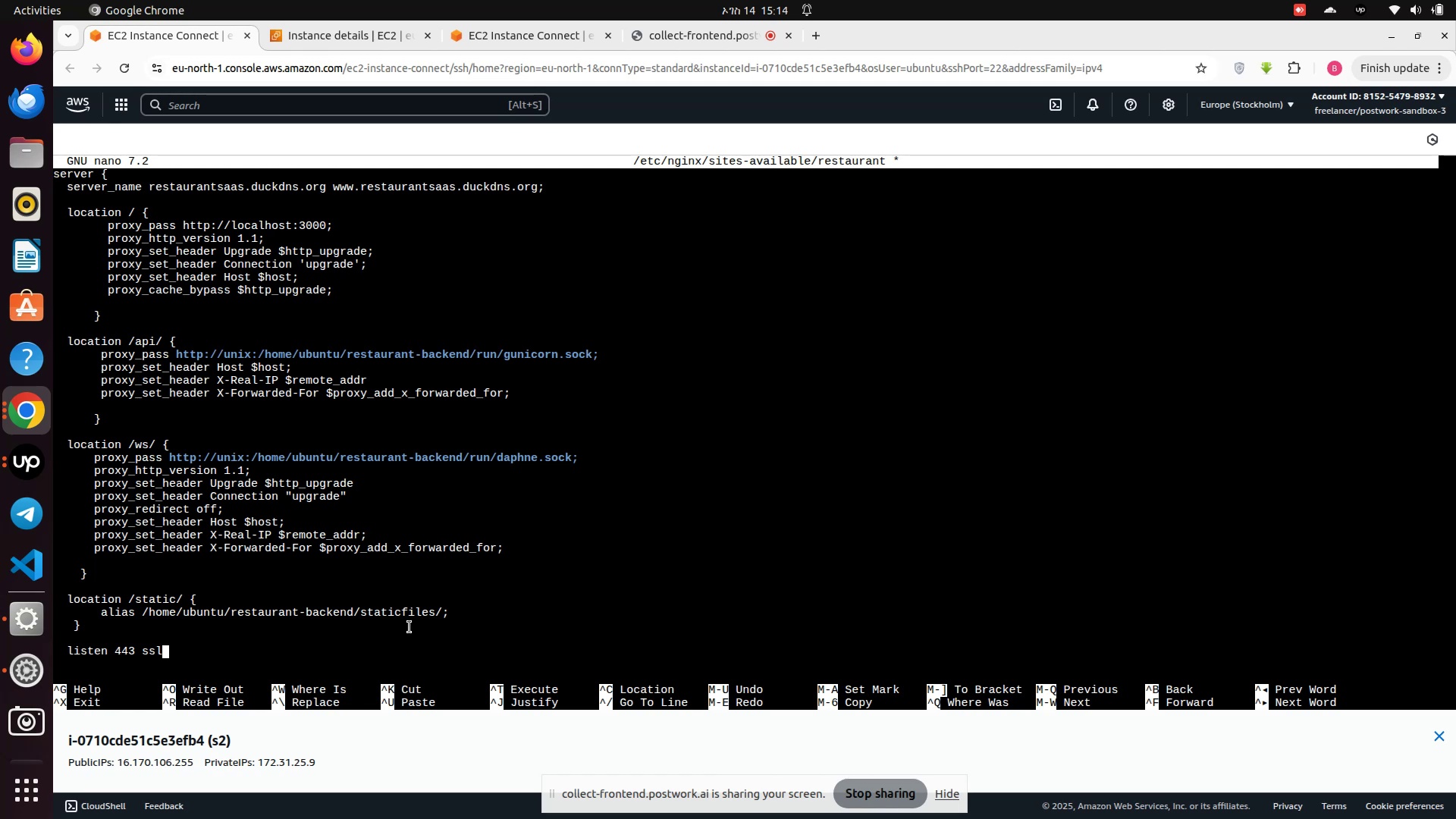 
wait(31.88)
 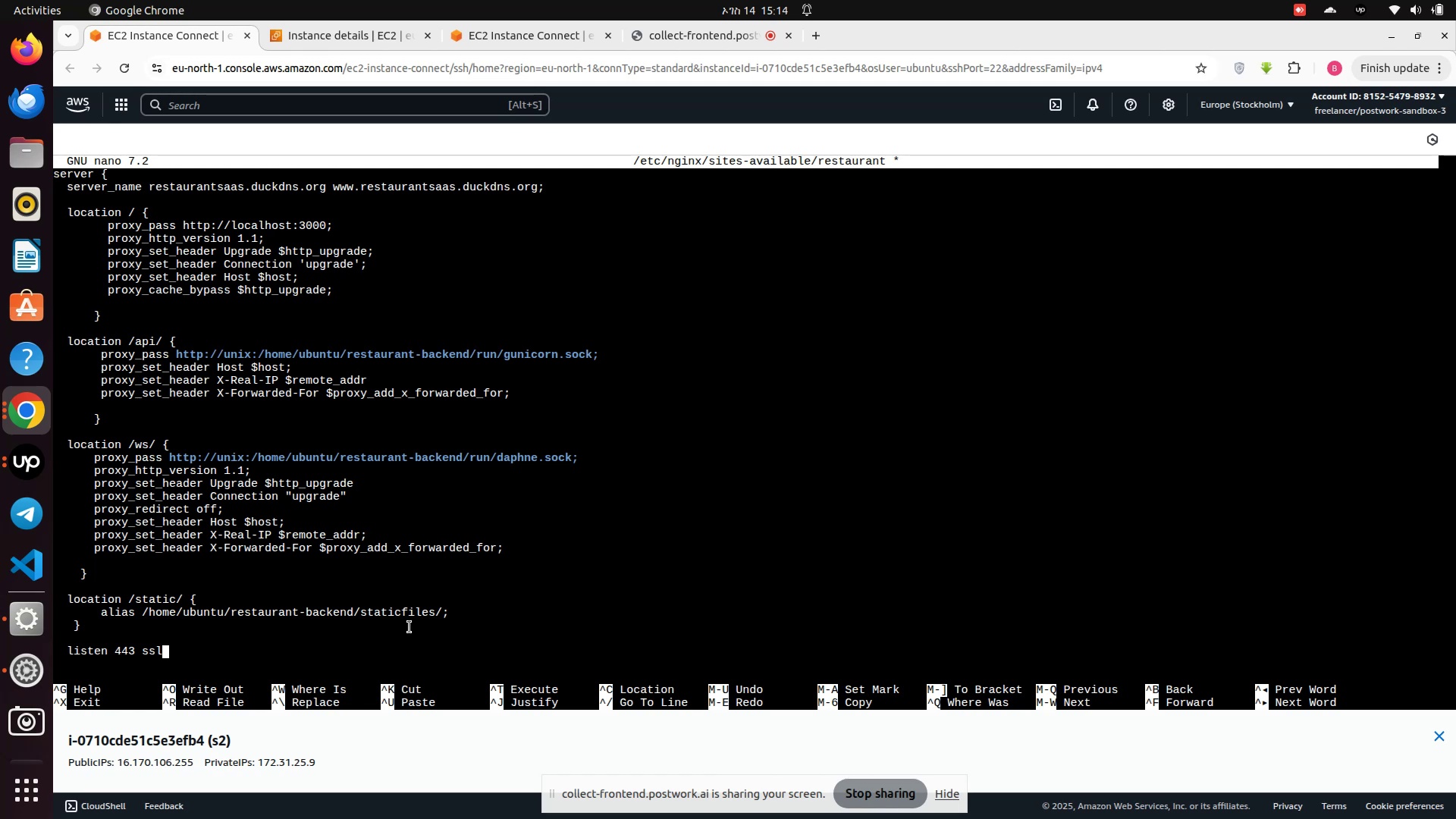 
key(Semicolon)
 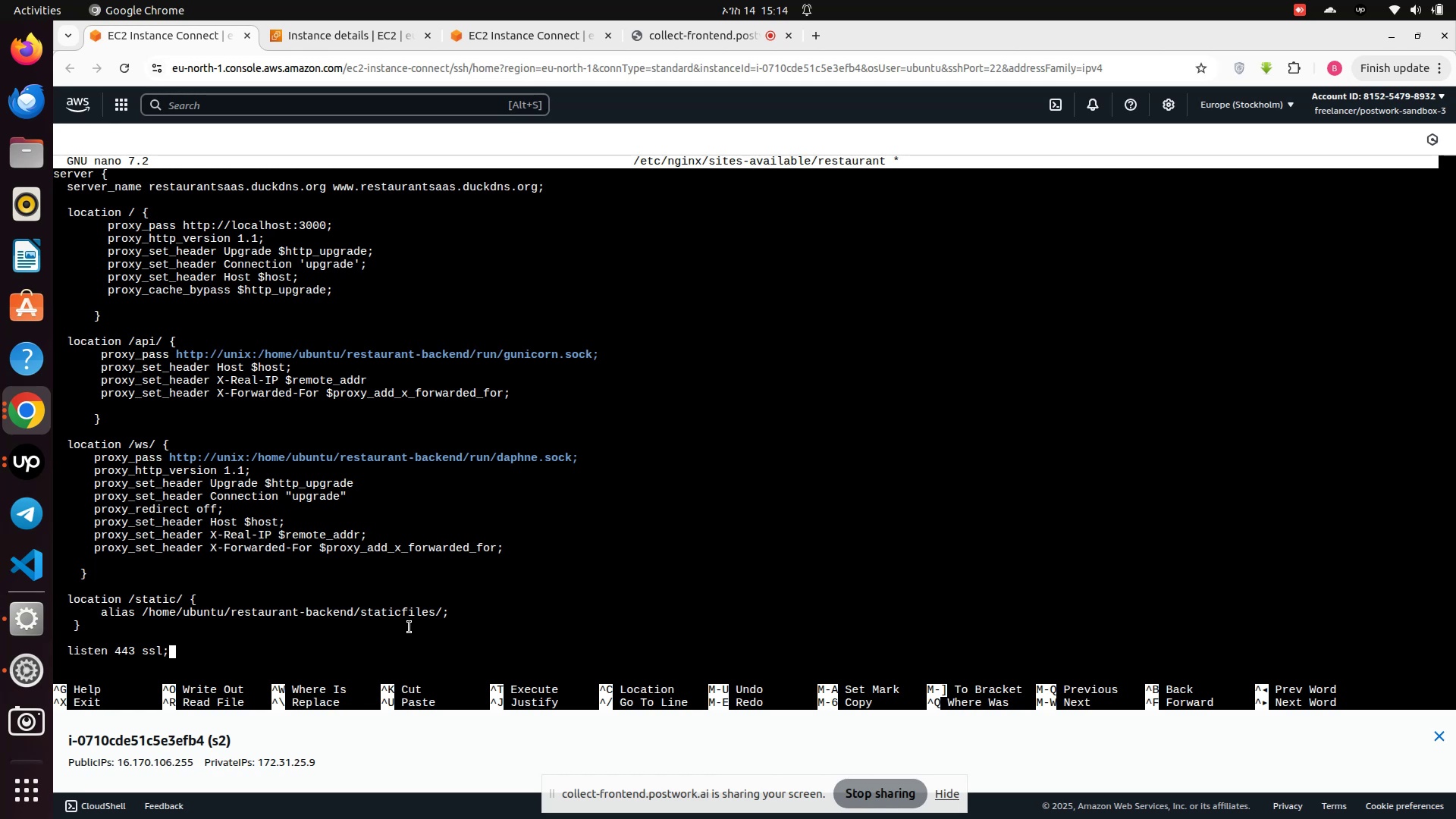 
wait(5.18)
 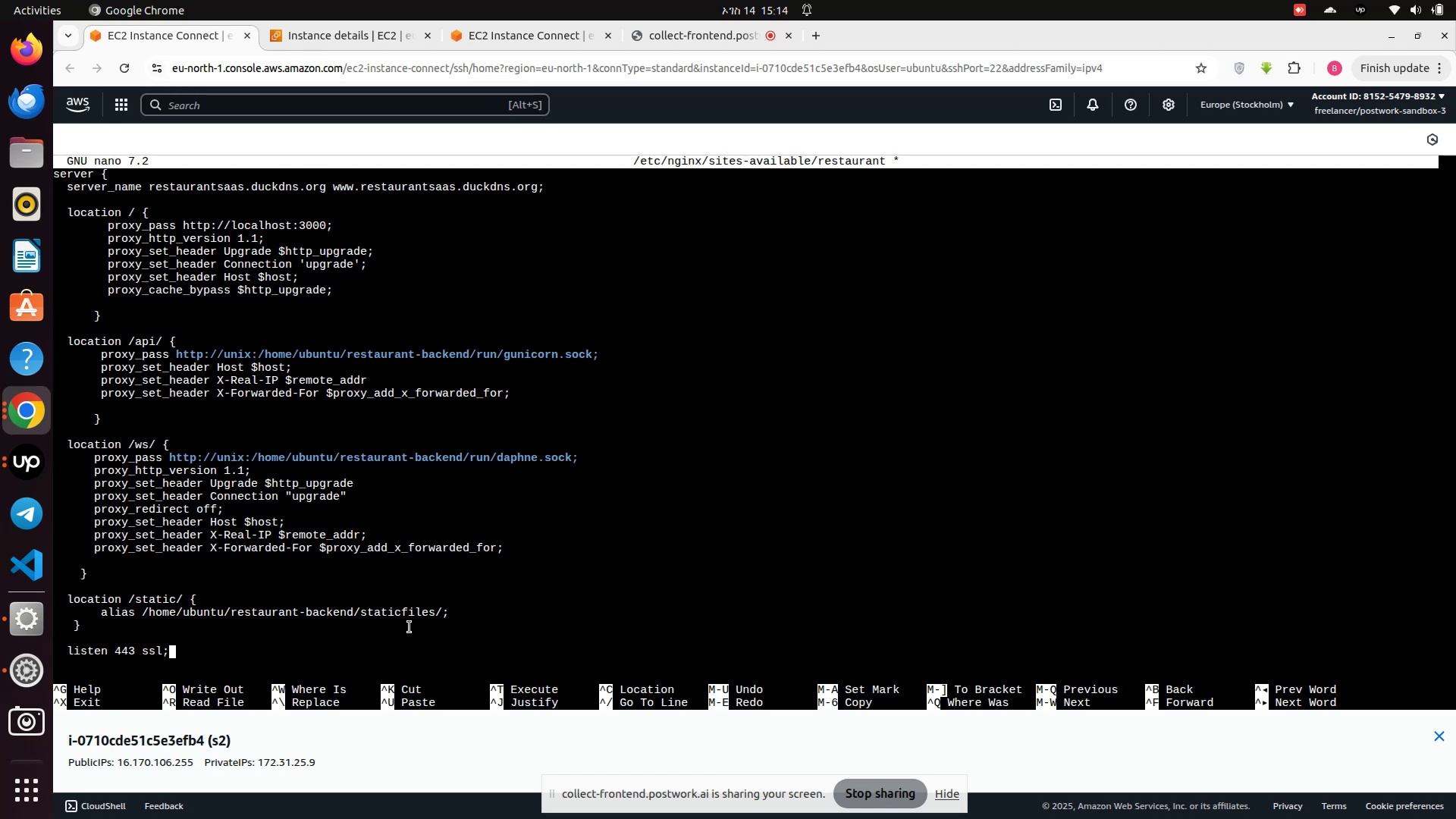 
key(Enter)
 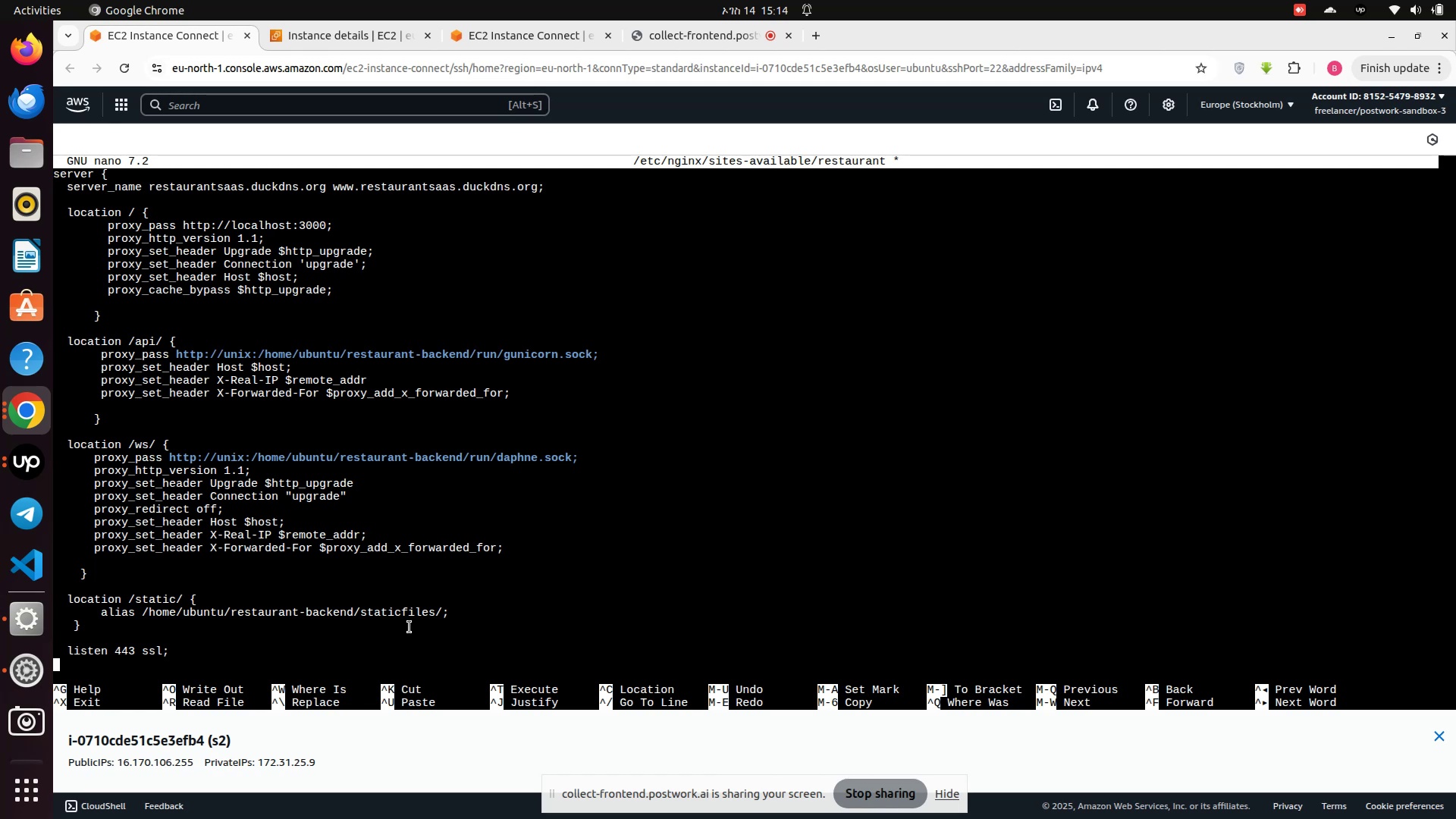 
type(  ssl_certifiication)
 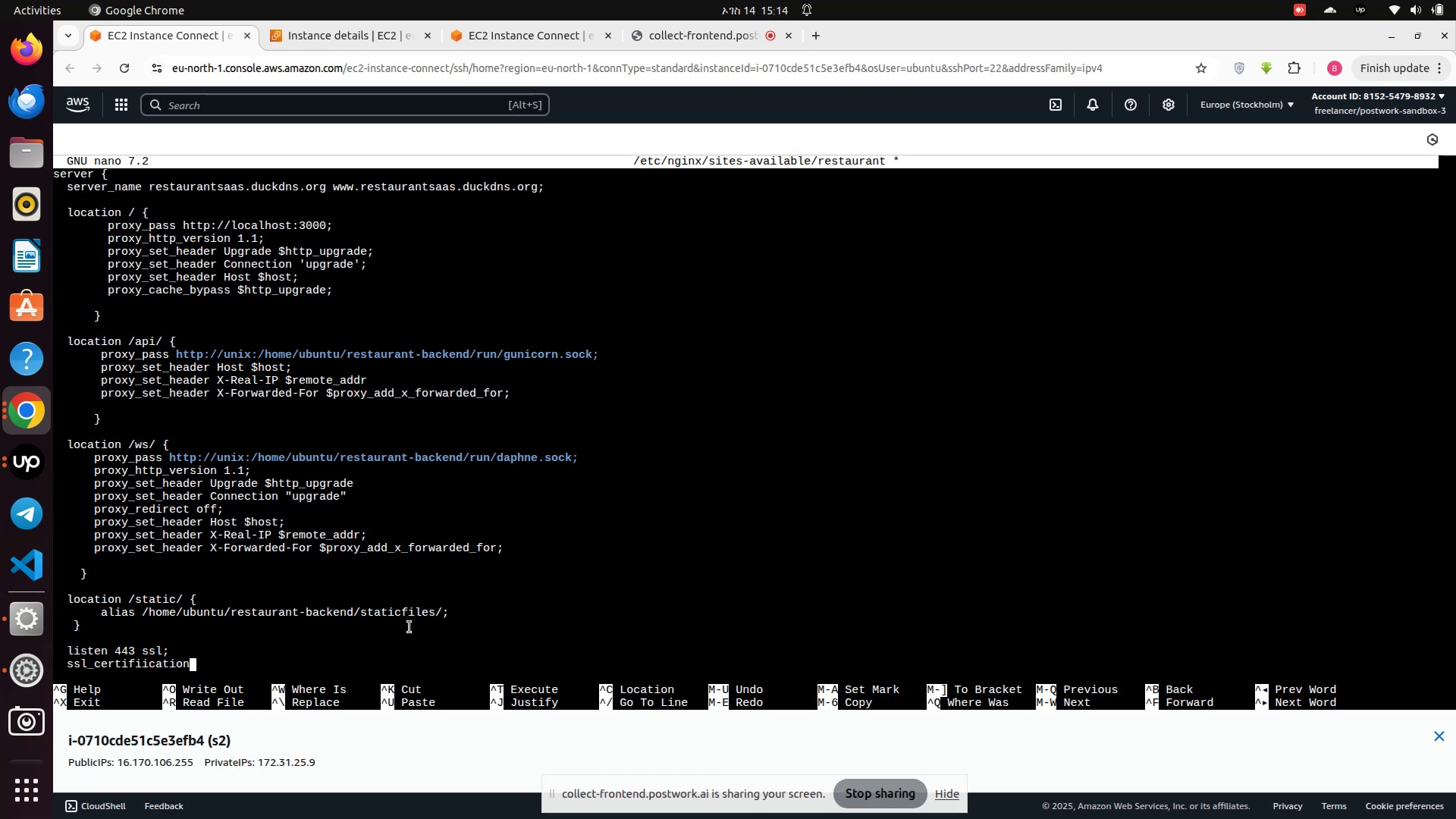 
key(Backspace)
key(Backspace)
key(Backspace)
type(e)
key(Backspace)
key(Backspace)
key(Backspace)
key(Backspace)
key(Backspace)
type(cate)
 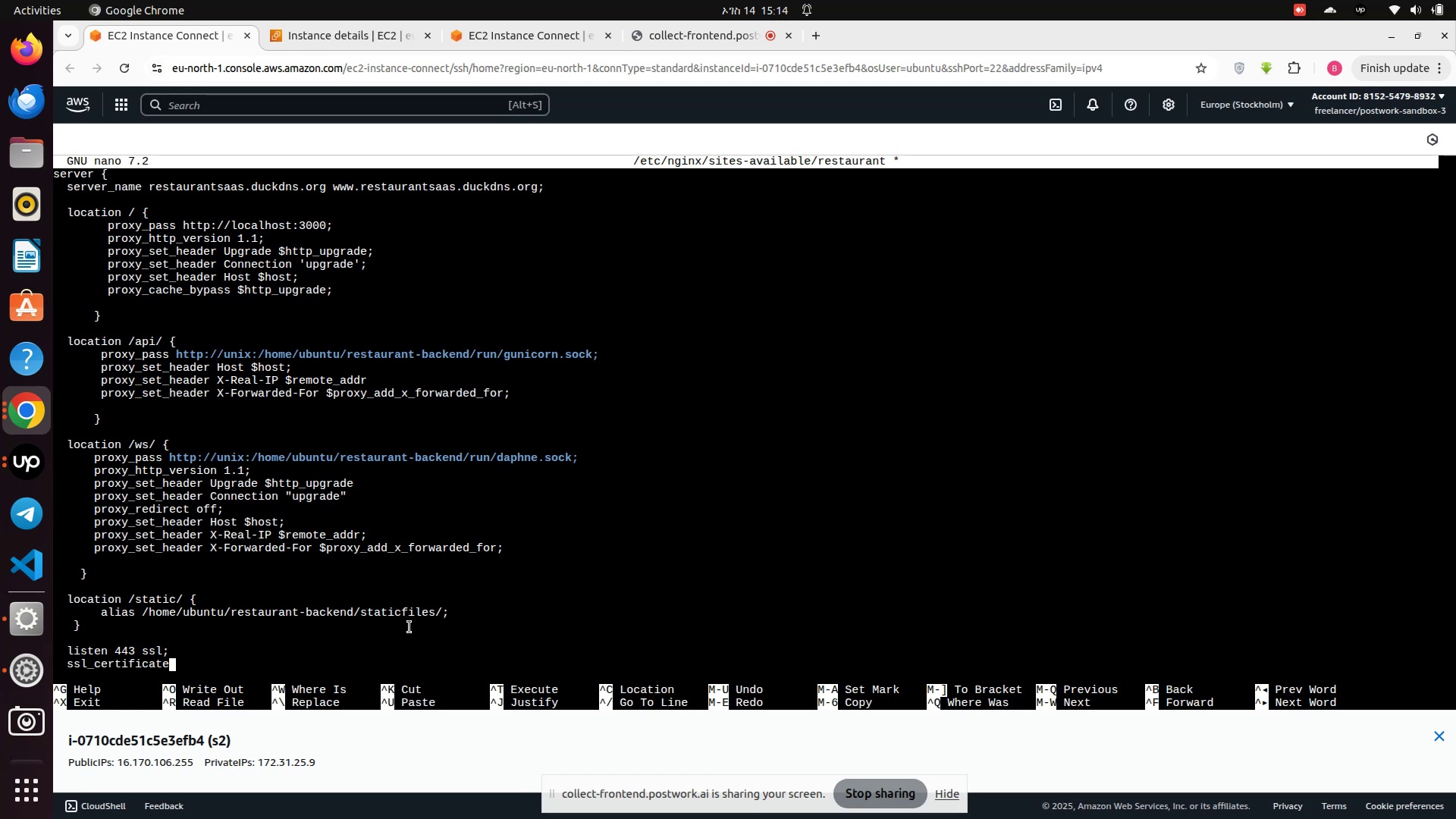 
type( /etc/letsenc)
 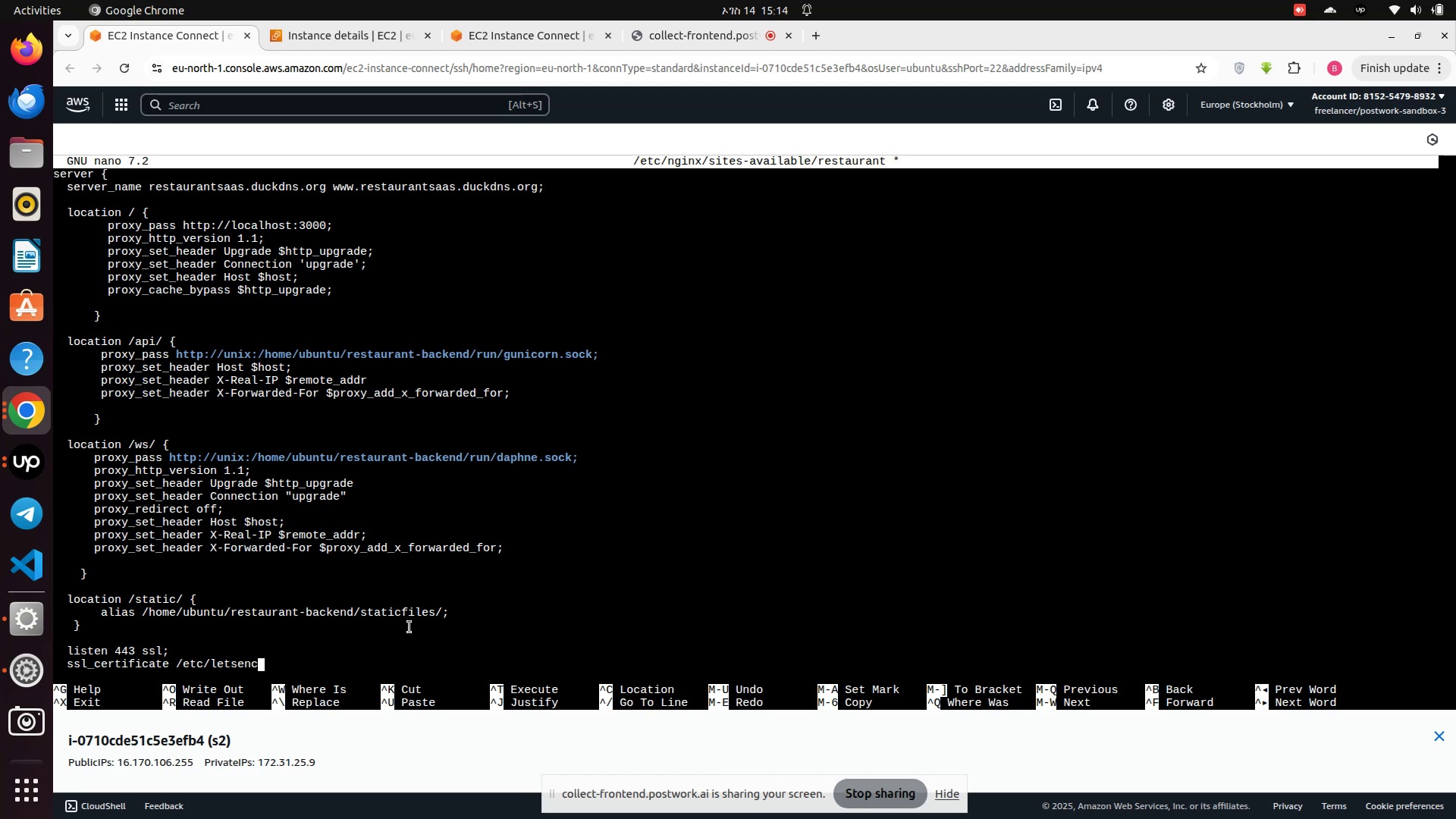 
wait(6.28)
 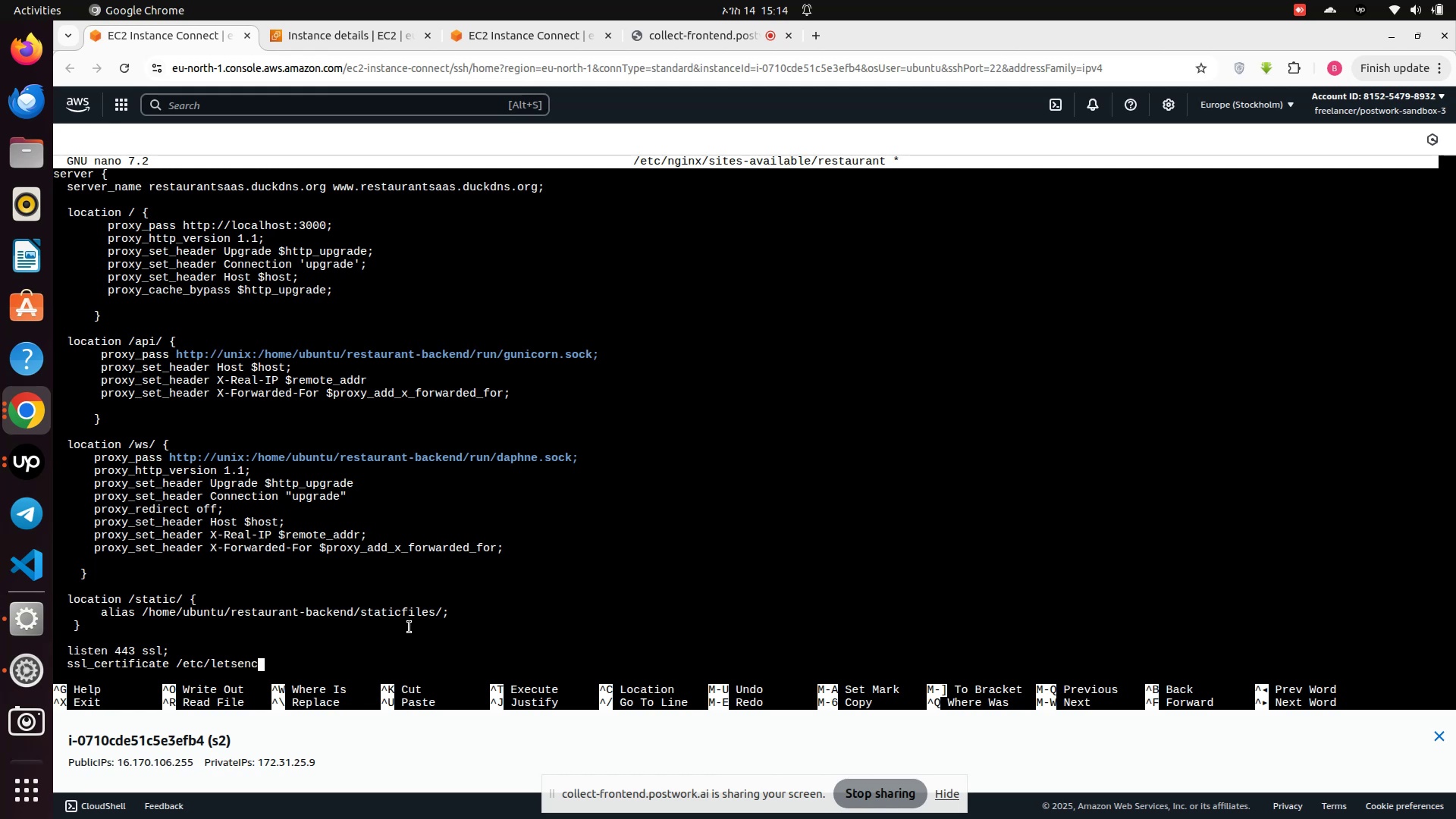 
type(rypt/live)
 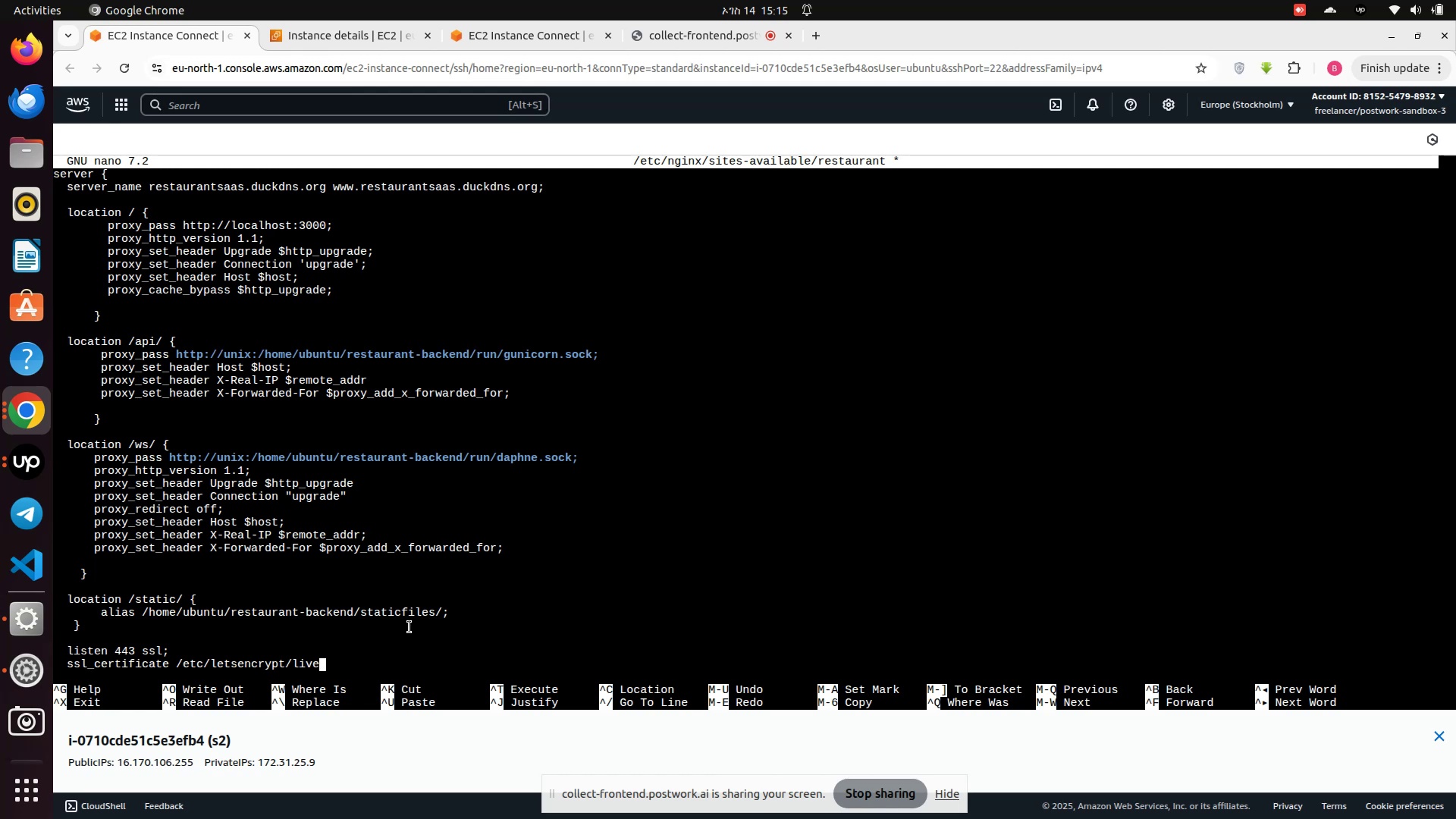 
type(rest)
key(Backspace)
key(Backspace)
key(Backspace)
key(Backspace)
type(/rest)
 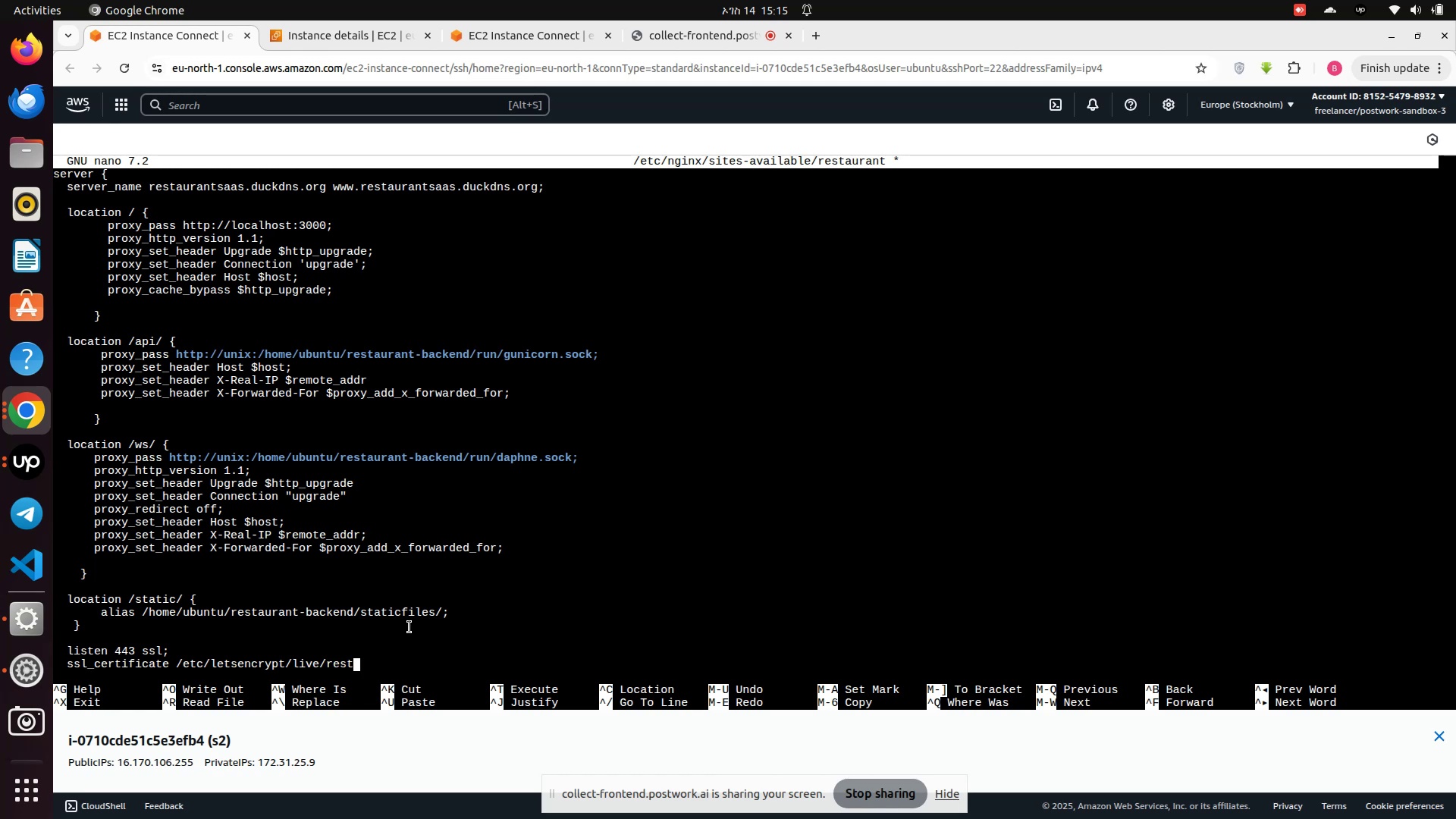 
type(aurantsaas.duckdns.org/)
 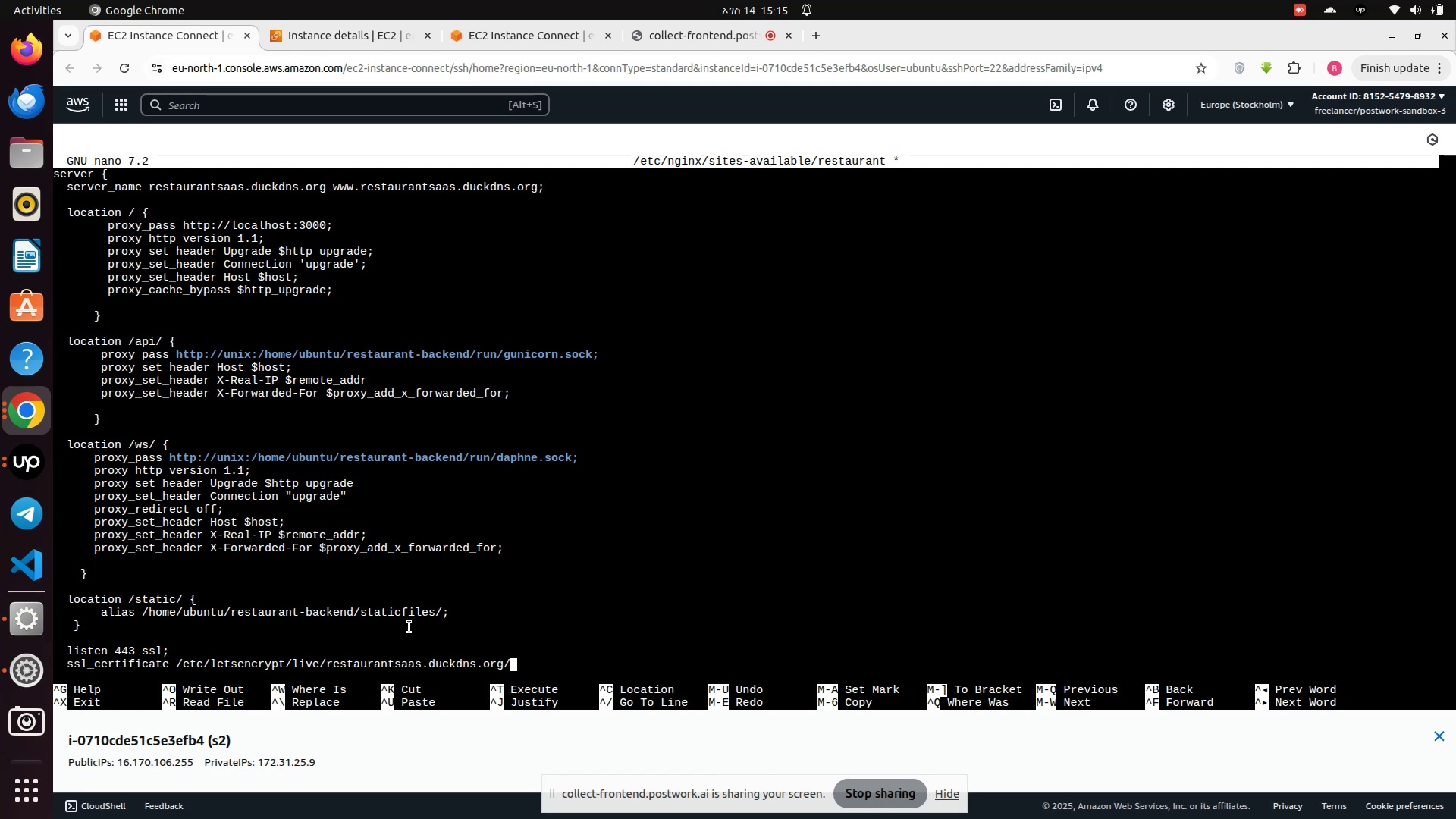 
type(fullchain.pem;)
 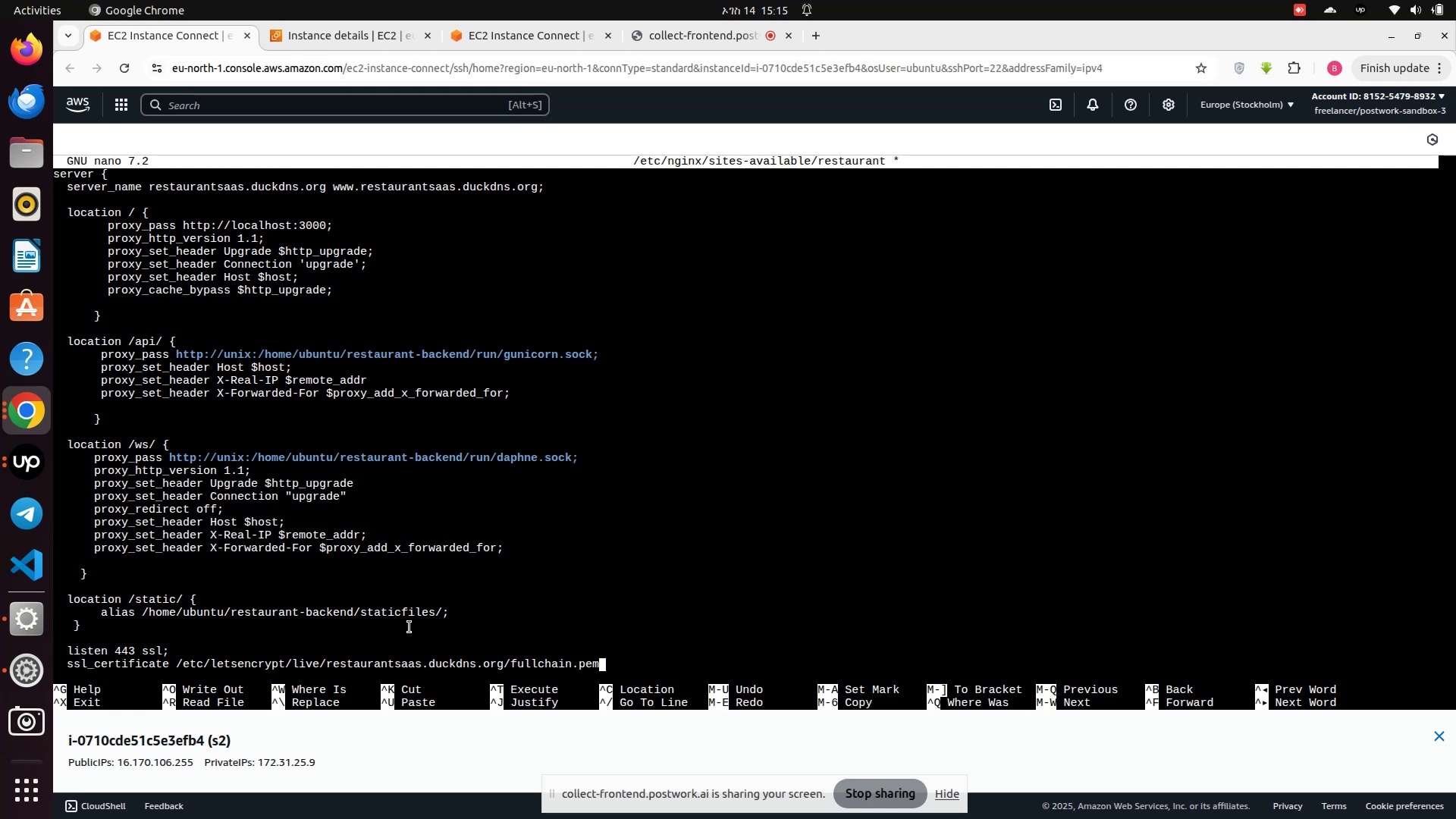 
key(Enter)
 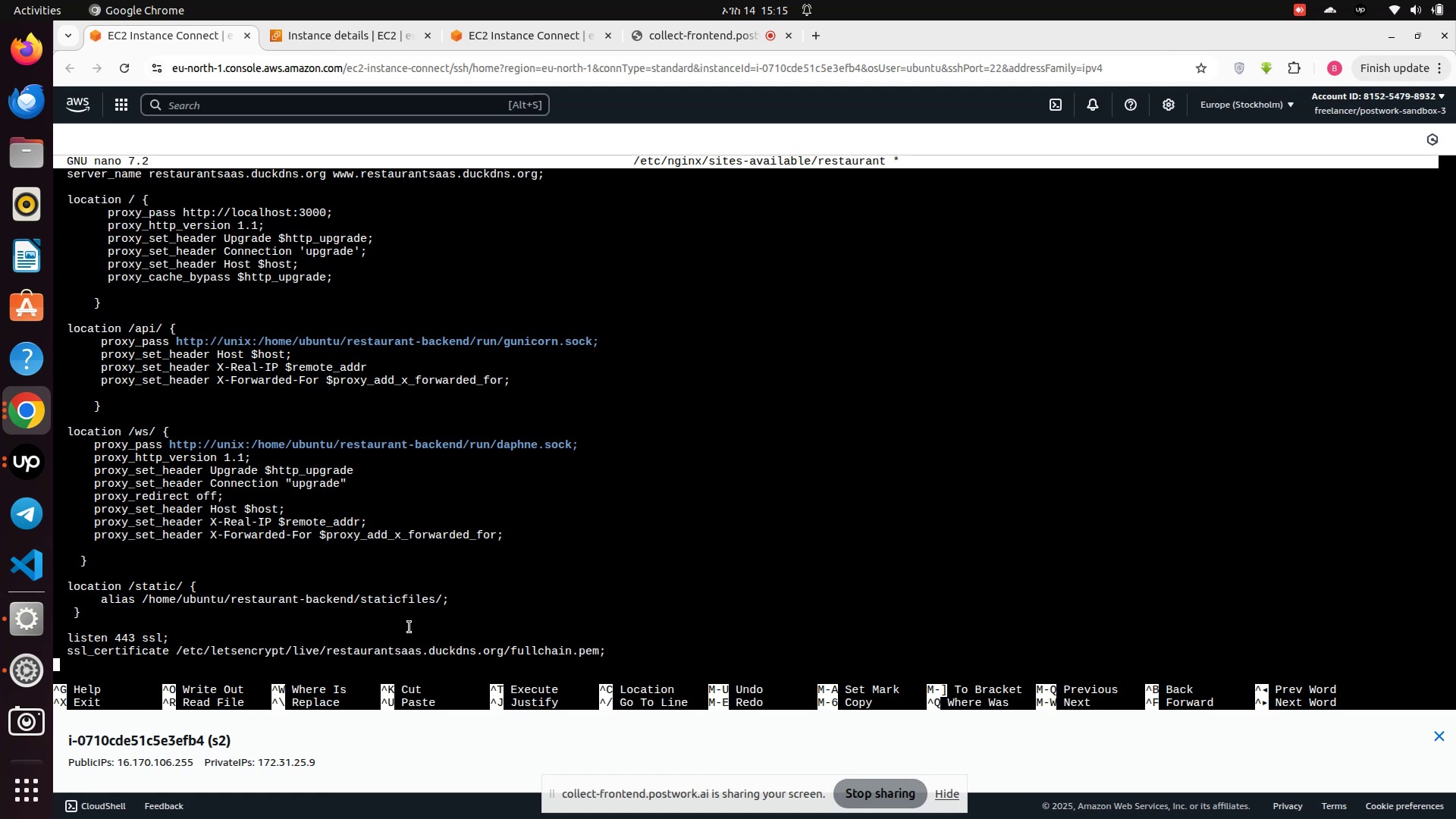 
wait(14.88)
 